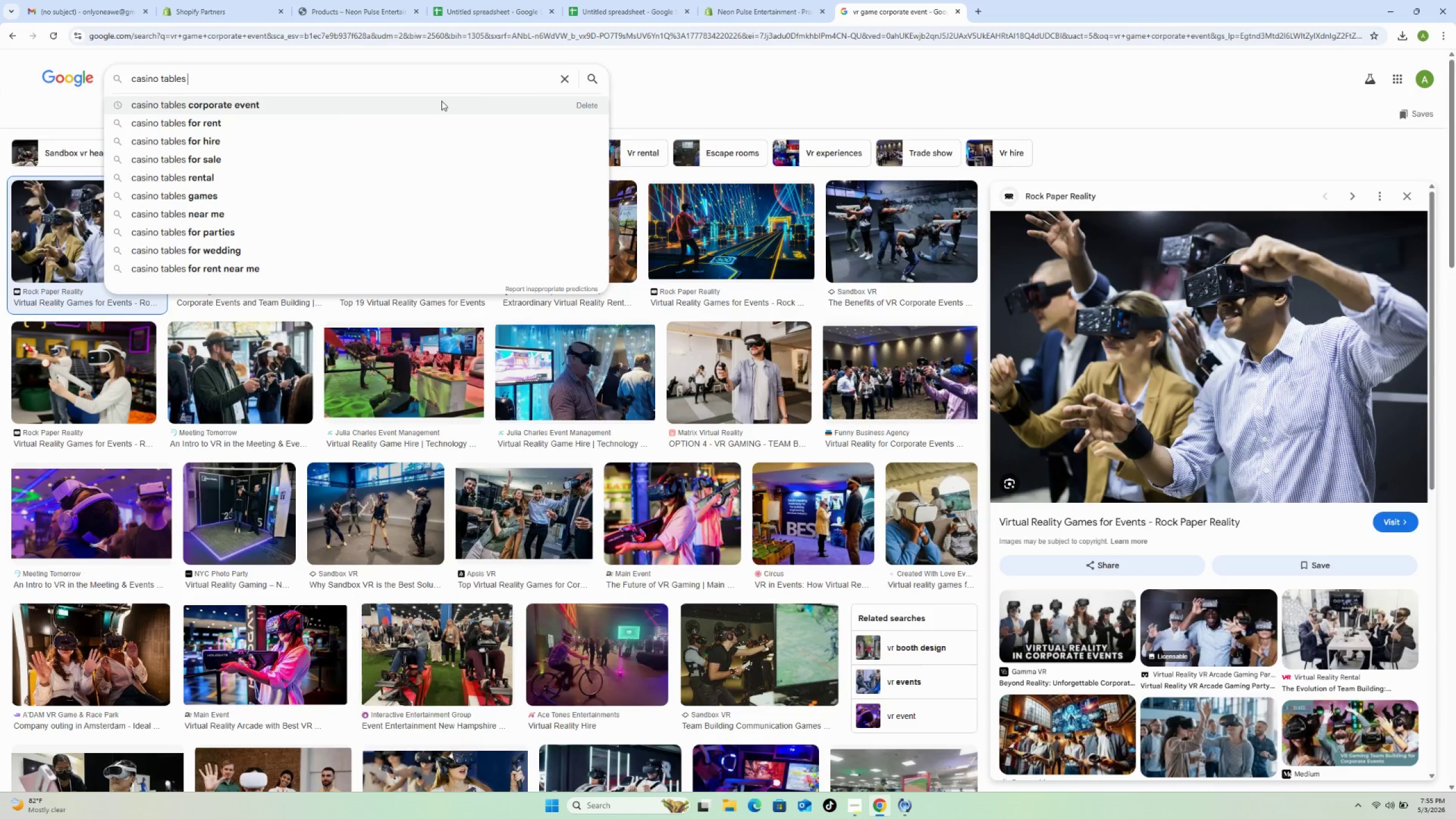 
left_click([440, 101])
 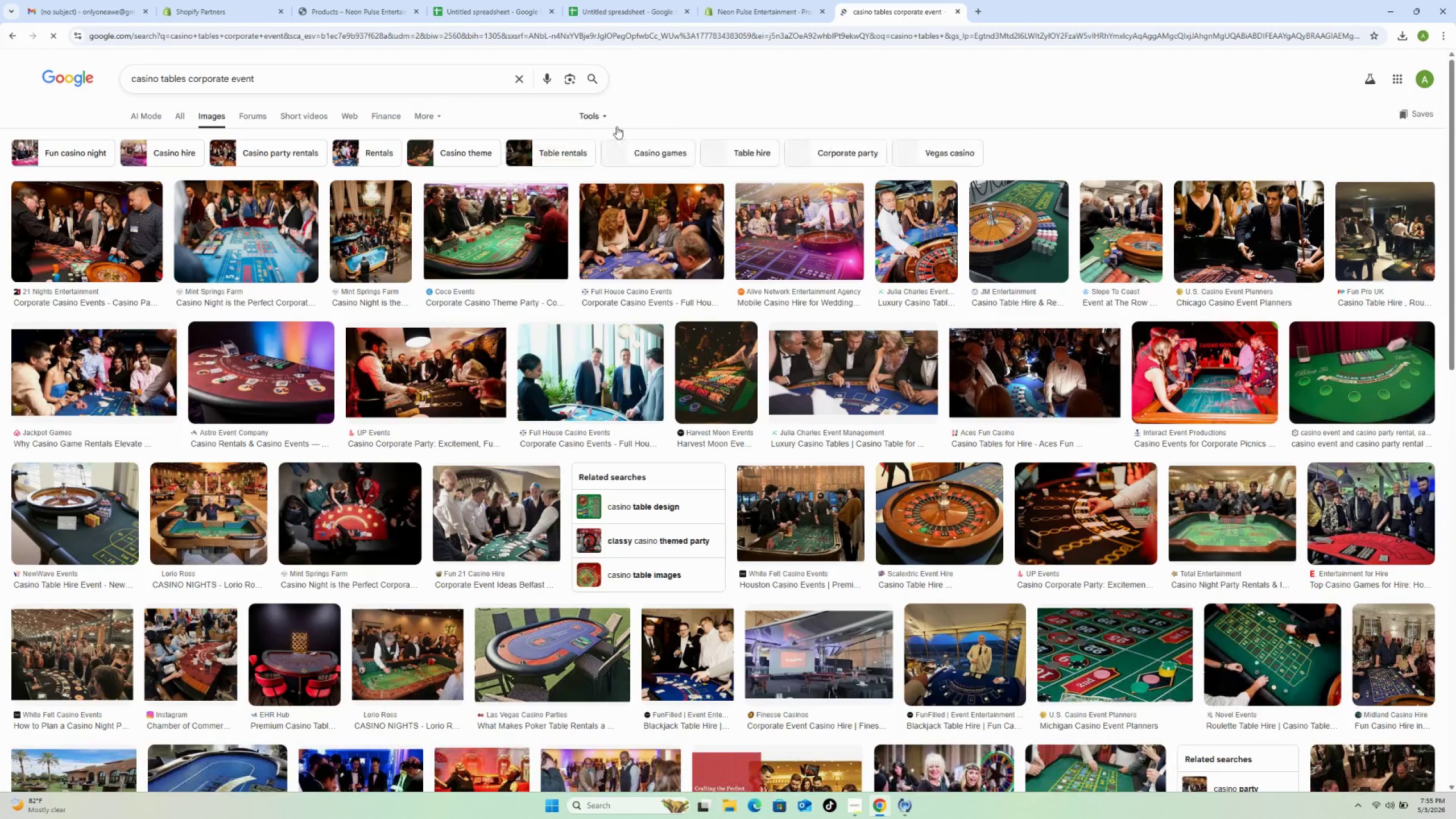 
wait(5.17)
 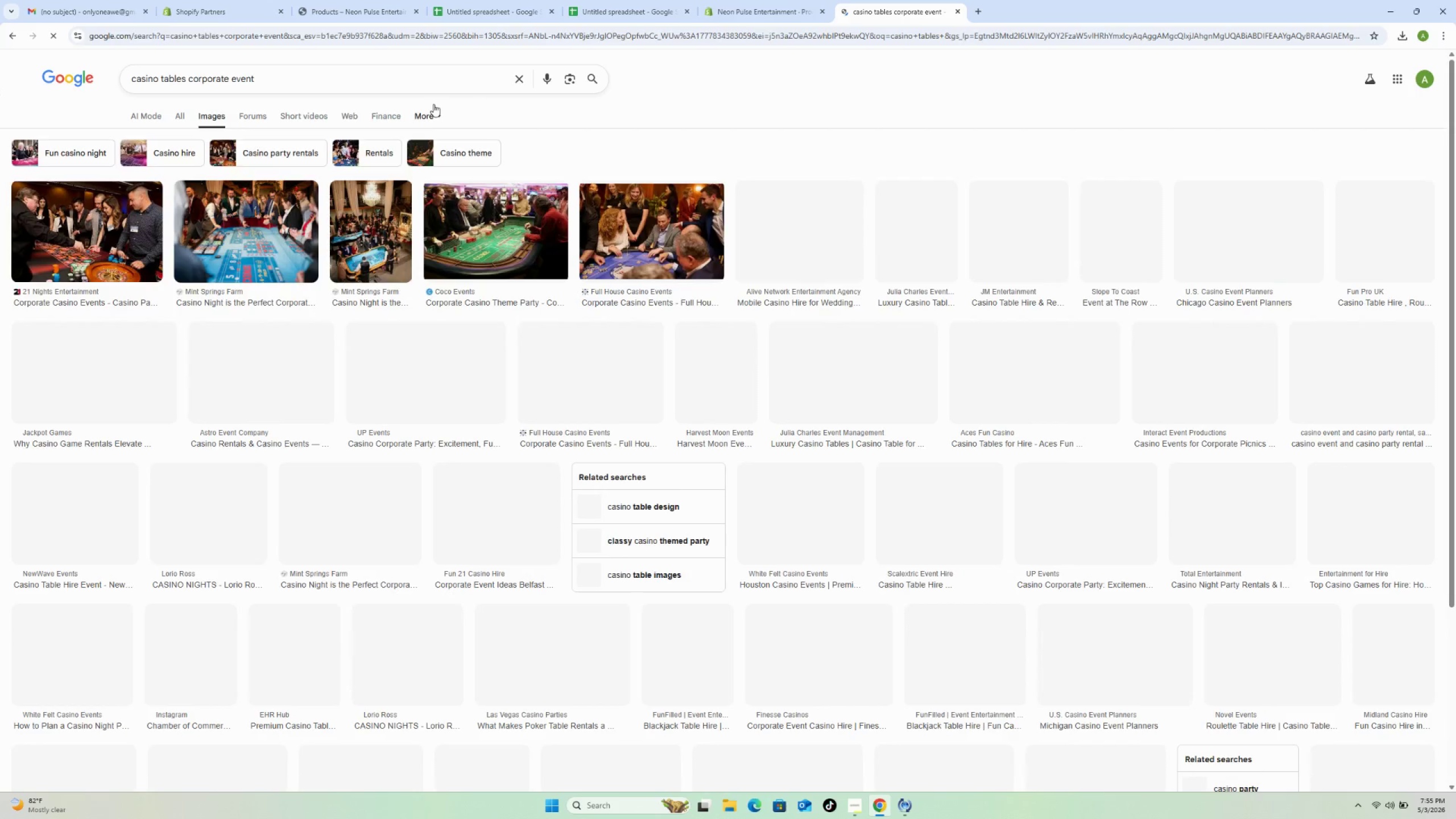 
mouse_move([989, 228])
 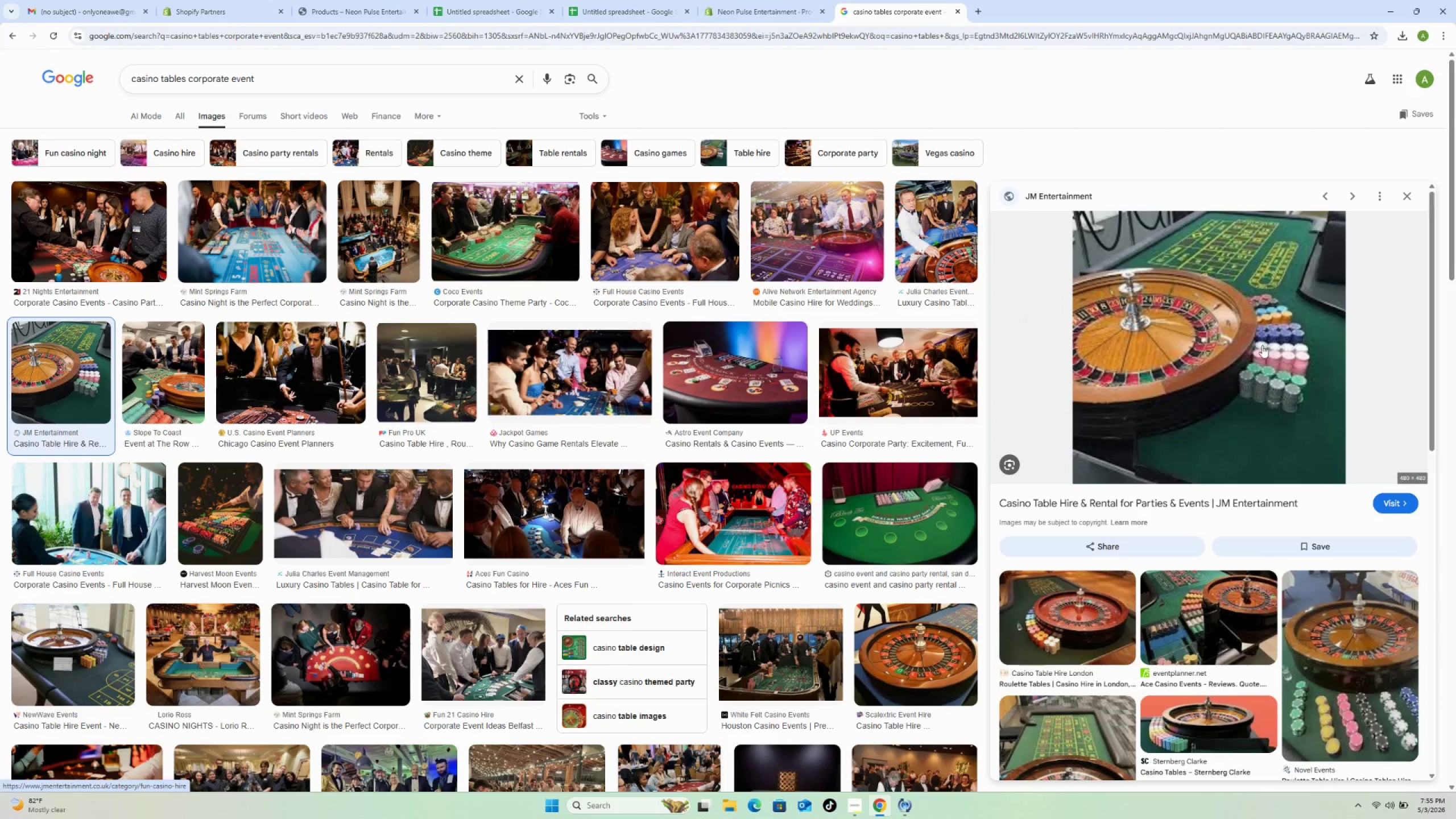 
wait(8.58)
 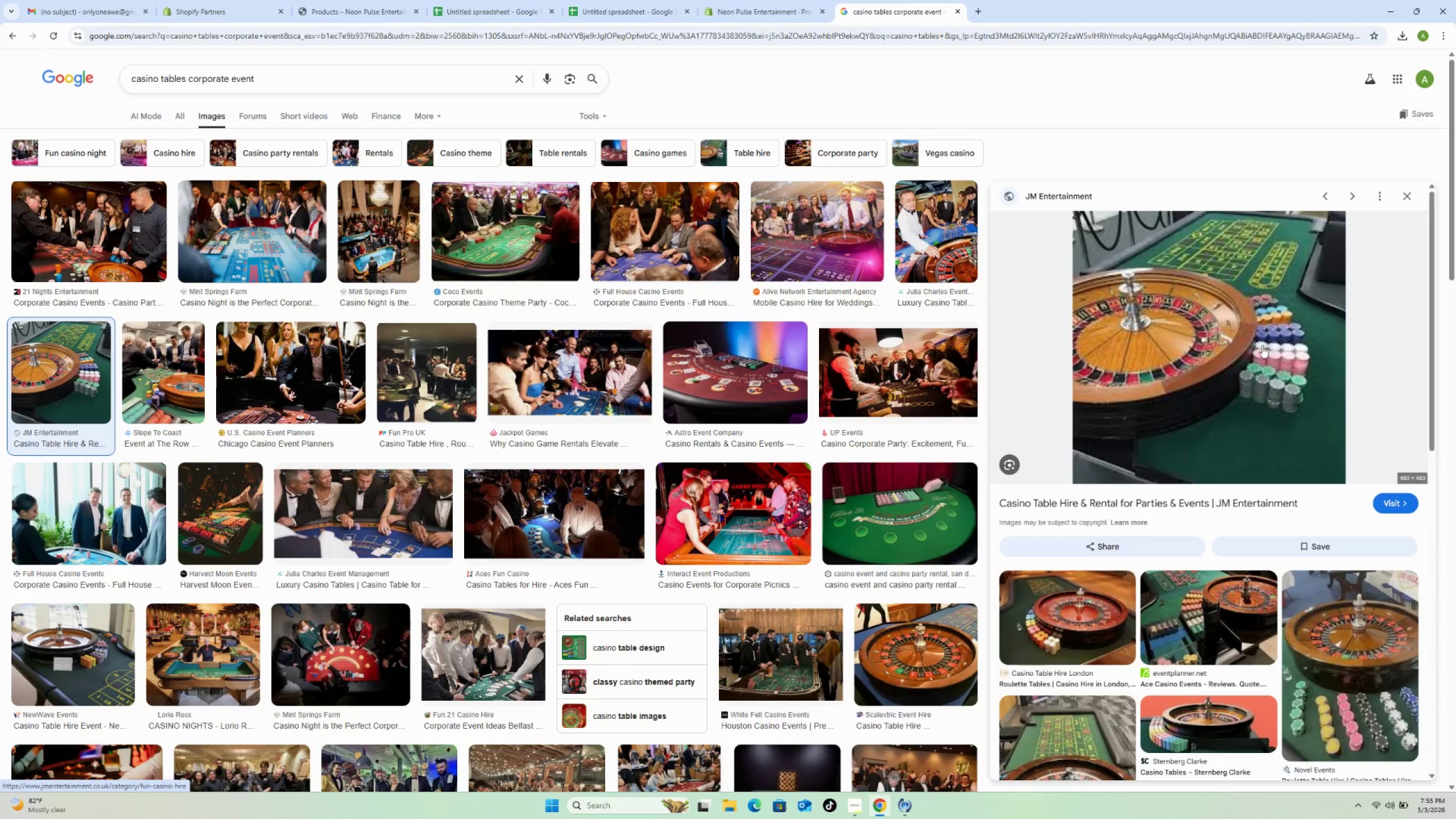 
mouse_move([851, 775])
 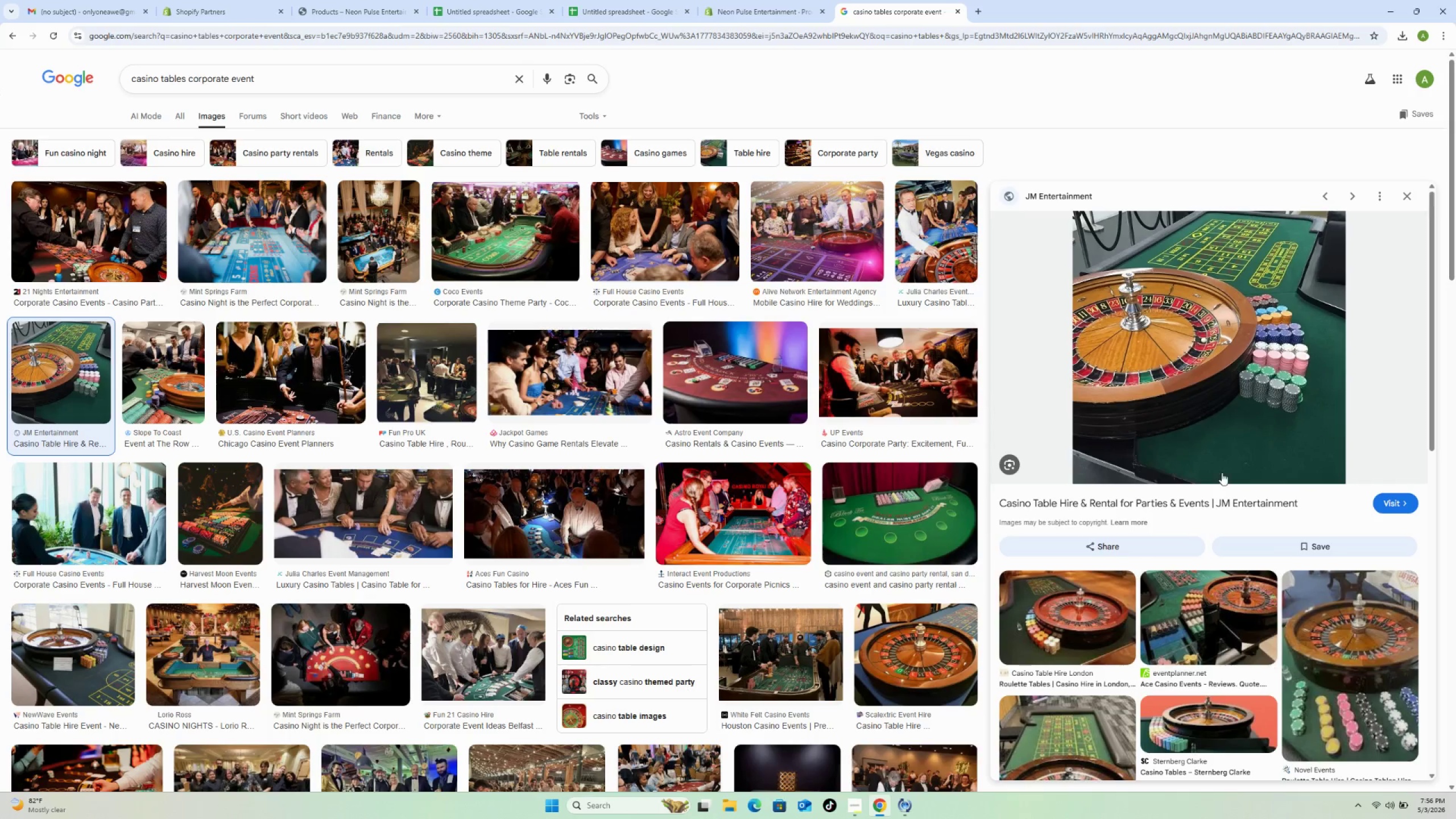 
right_click([1223, 356])
 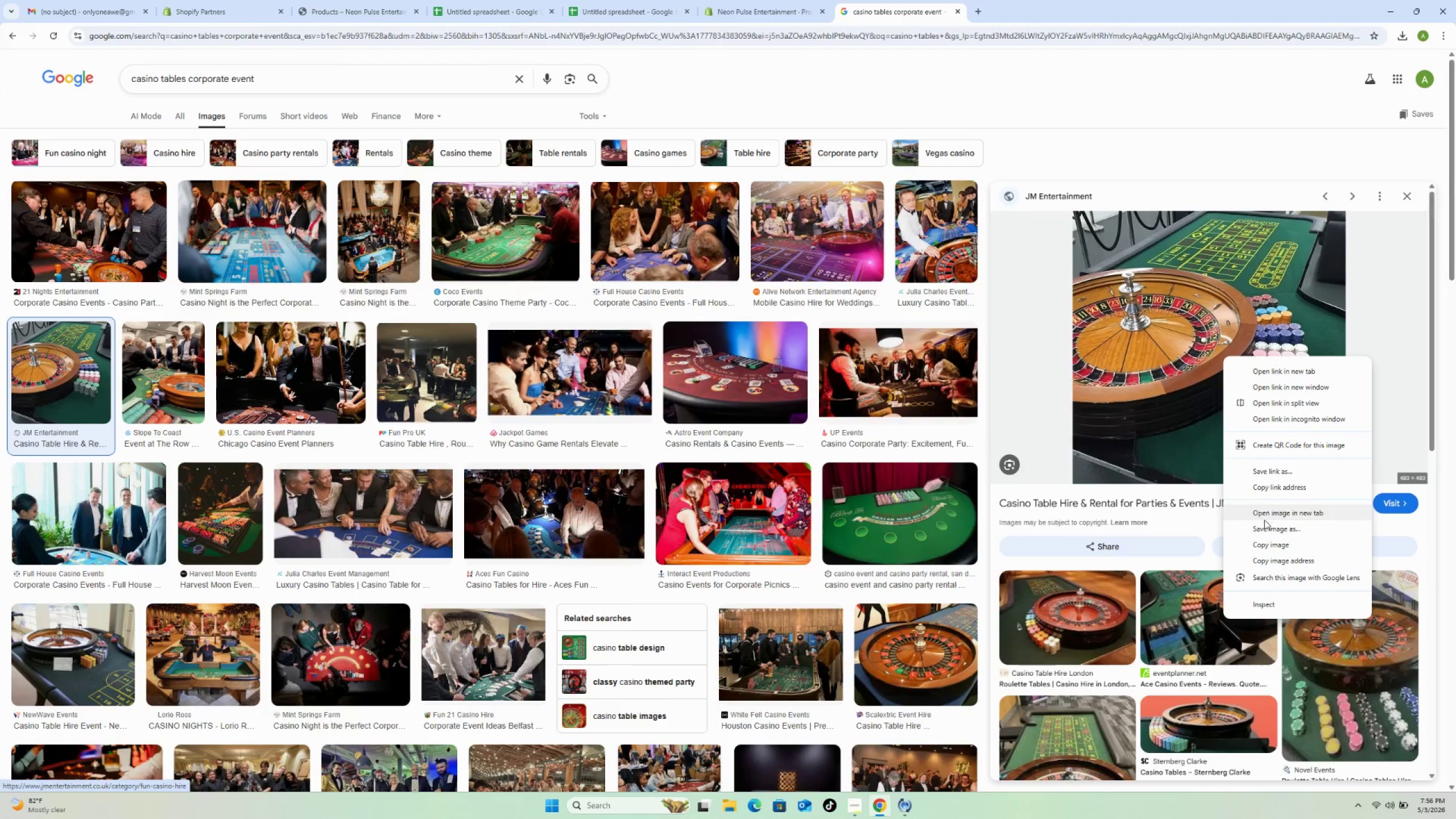 
left_click([1265, 527])
 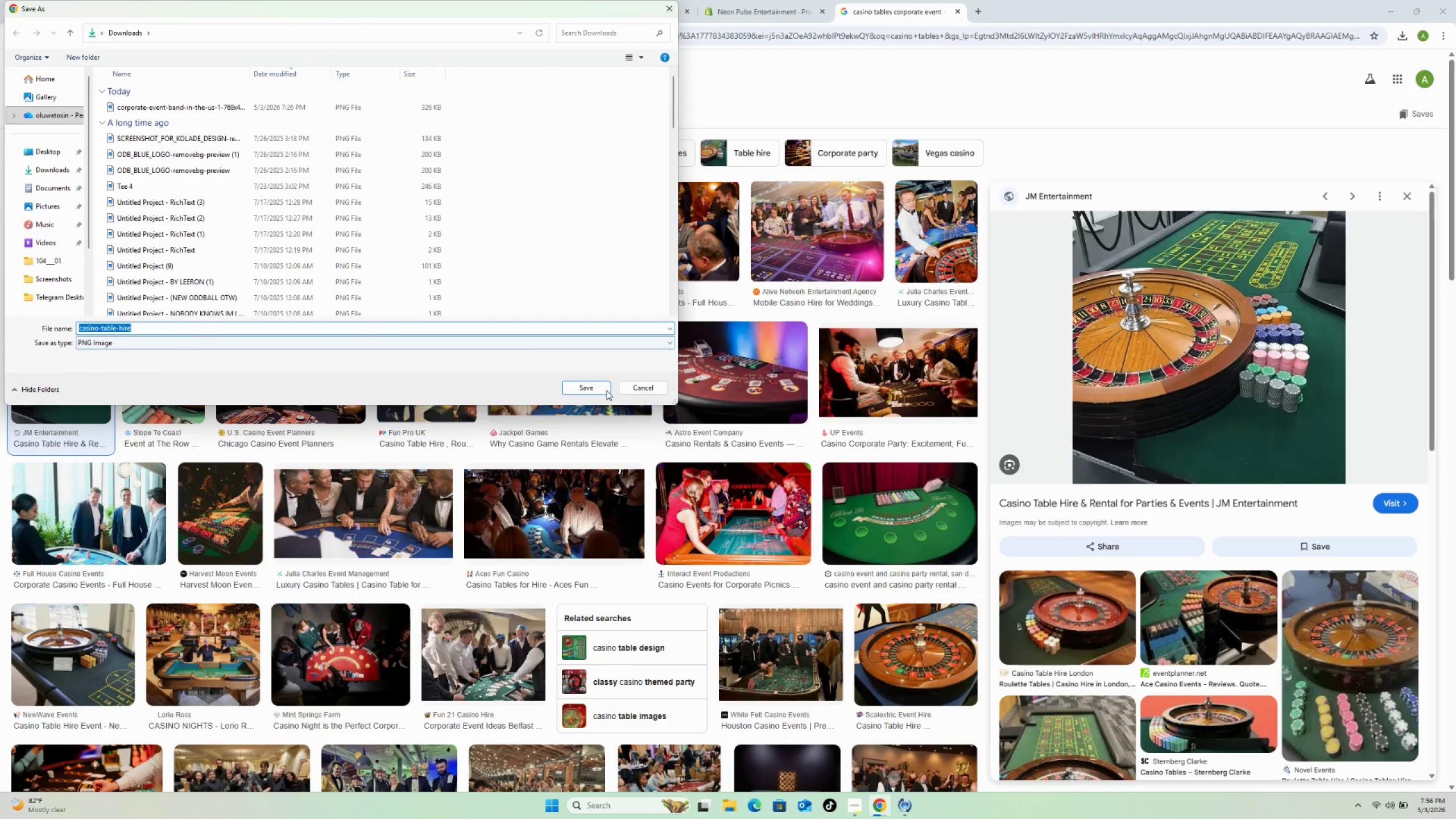 
left_click([593, 385])
 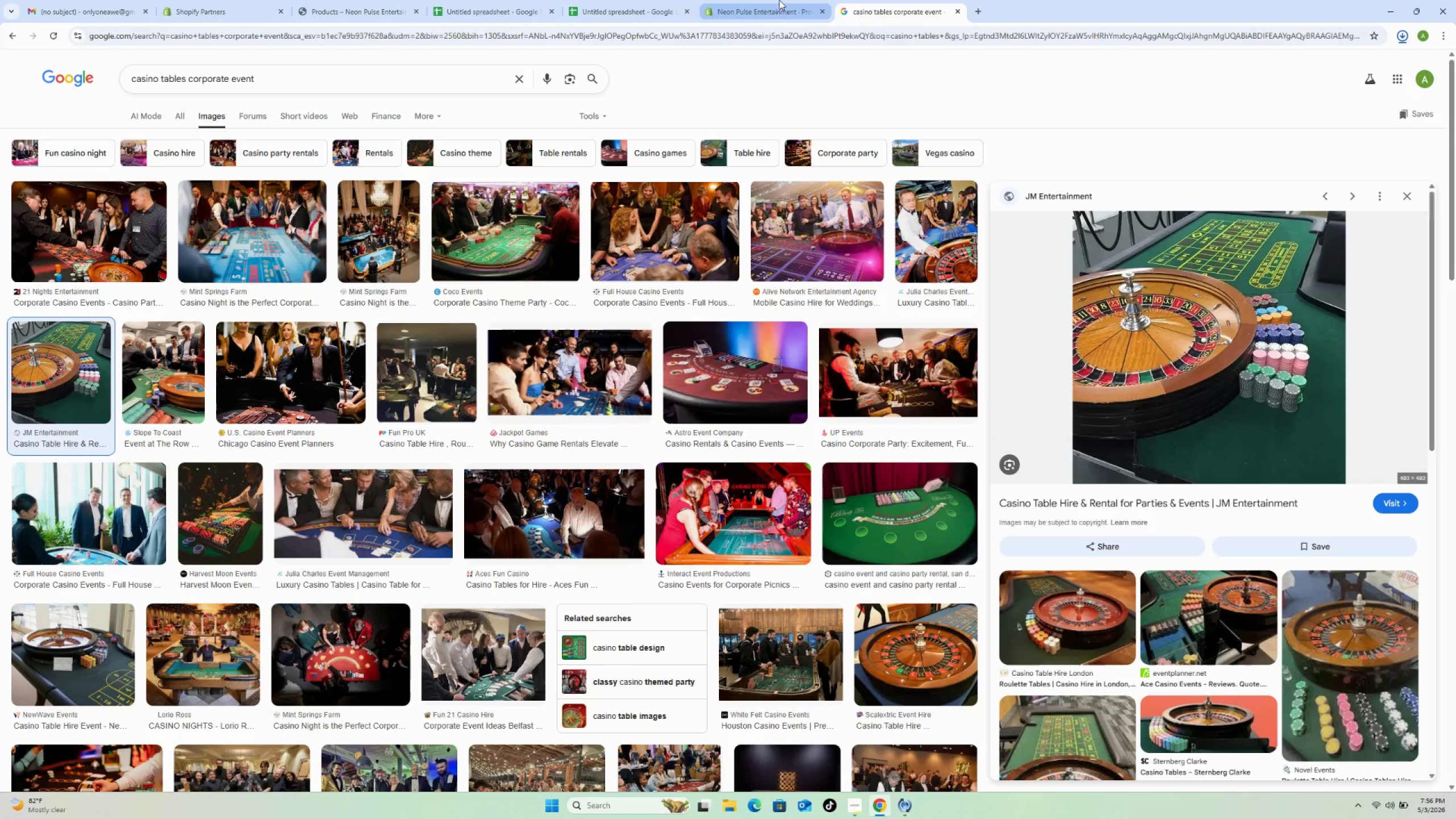 
left_click([779, 0])
 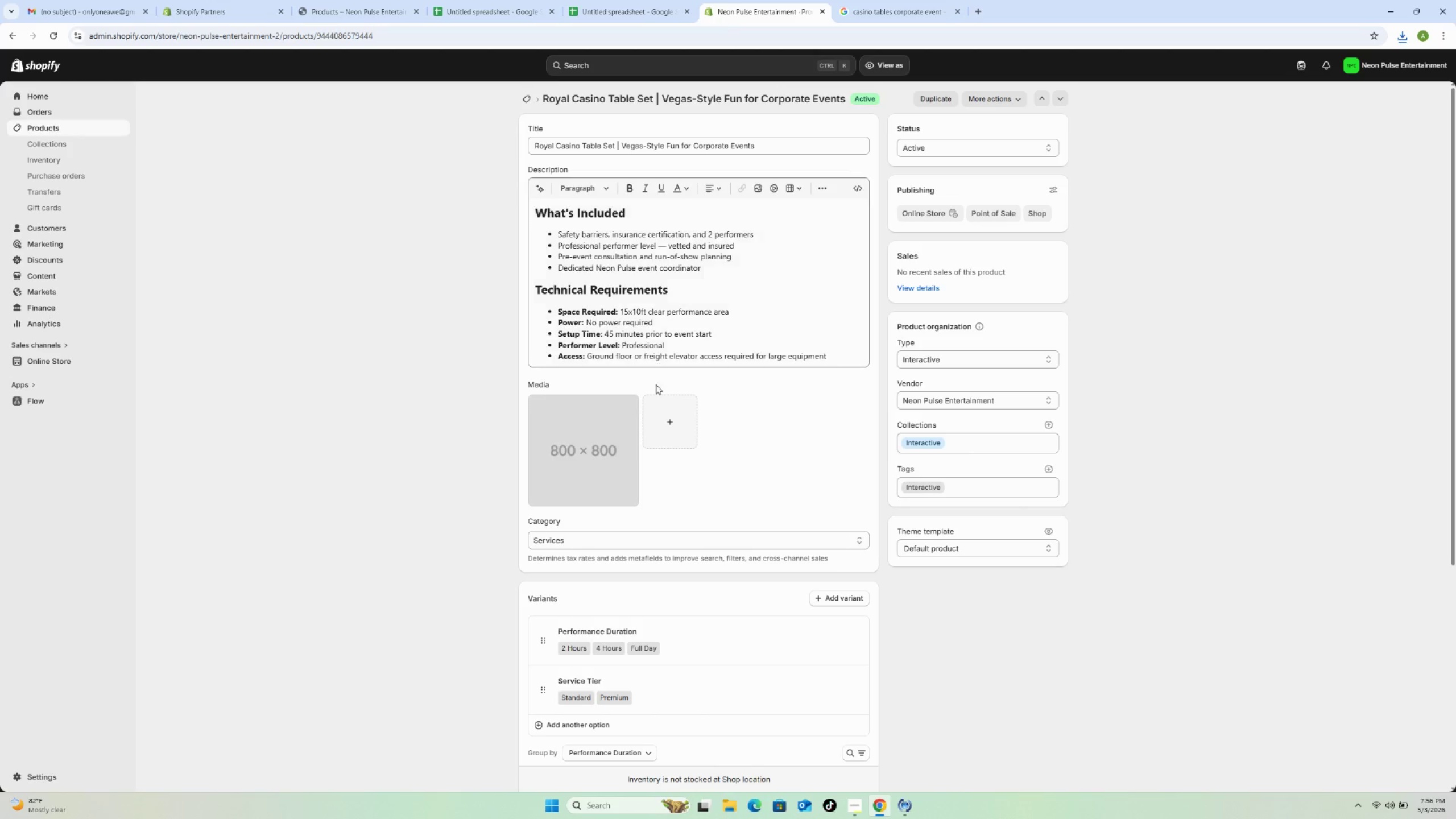 
left_click([680, 415])
 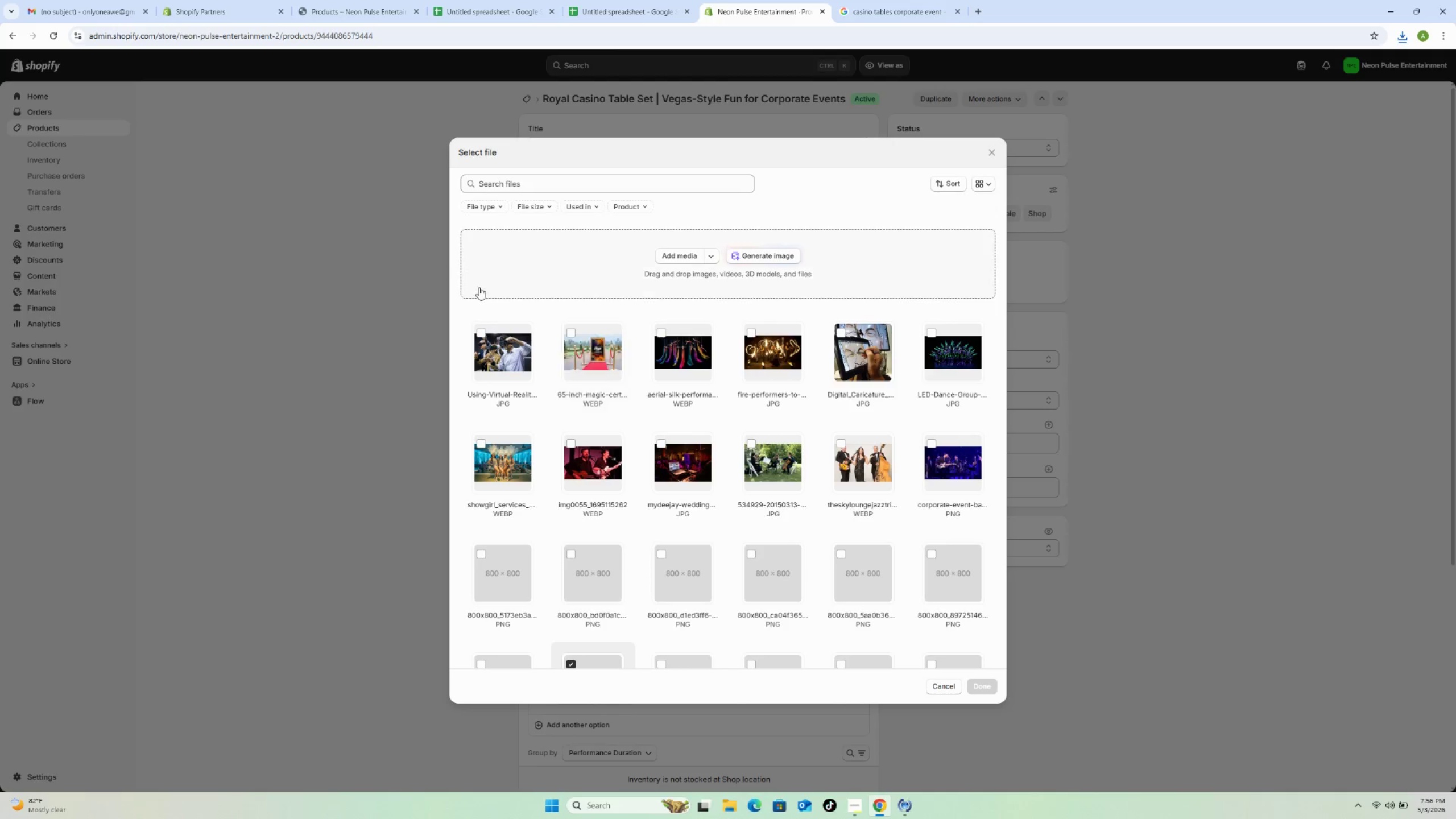 
left_click([661, 257])
 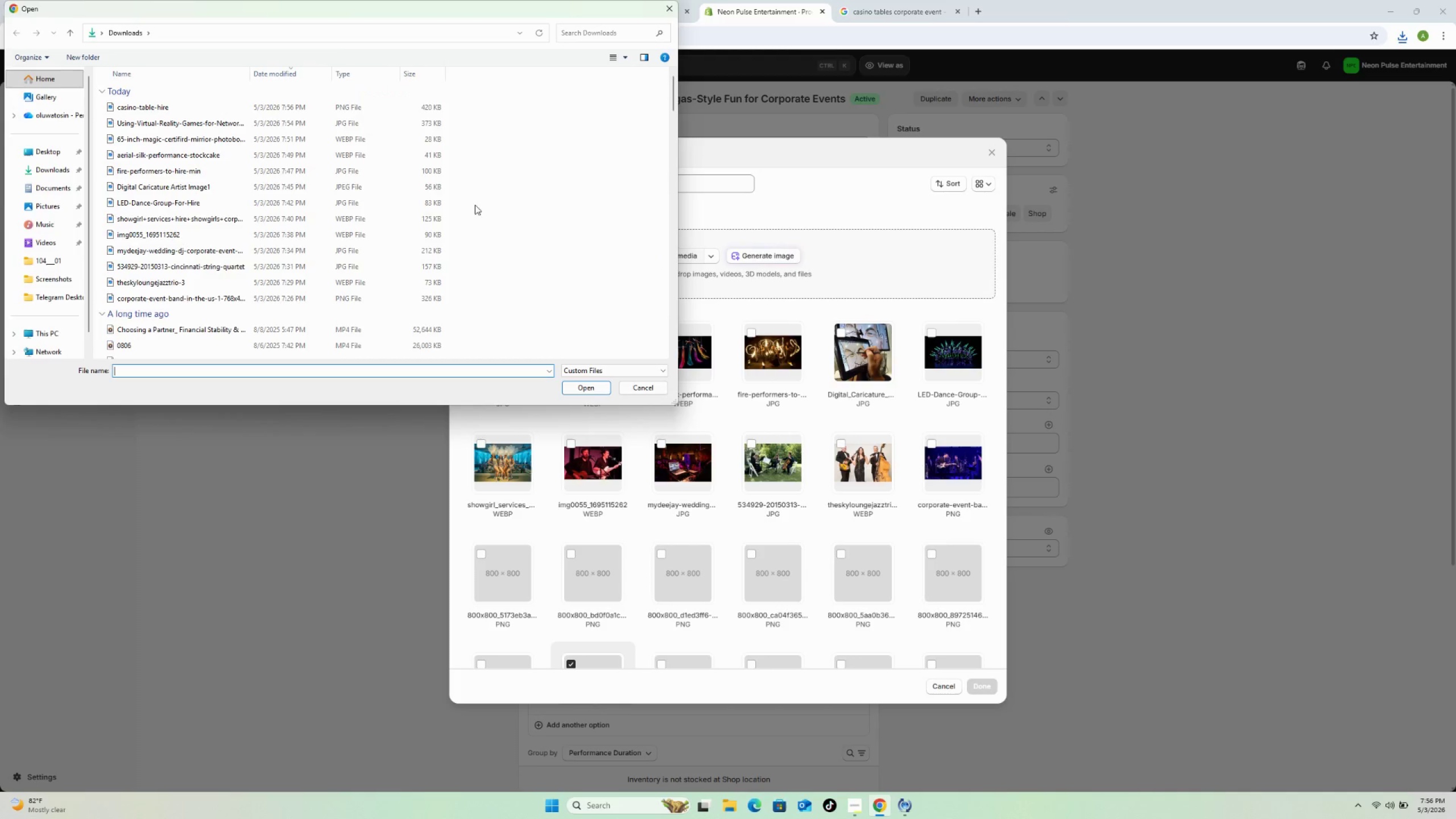 
left_click([247, 107])
 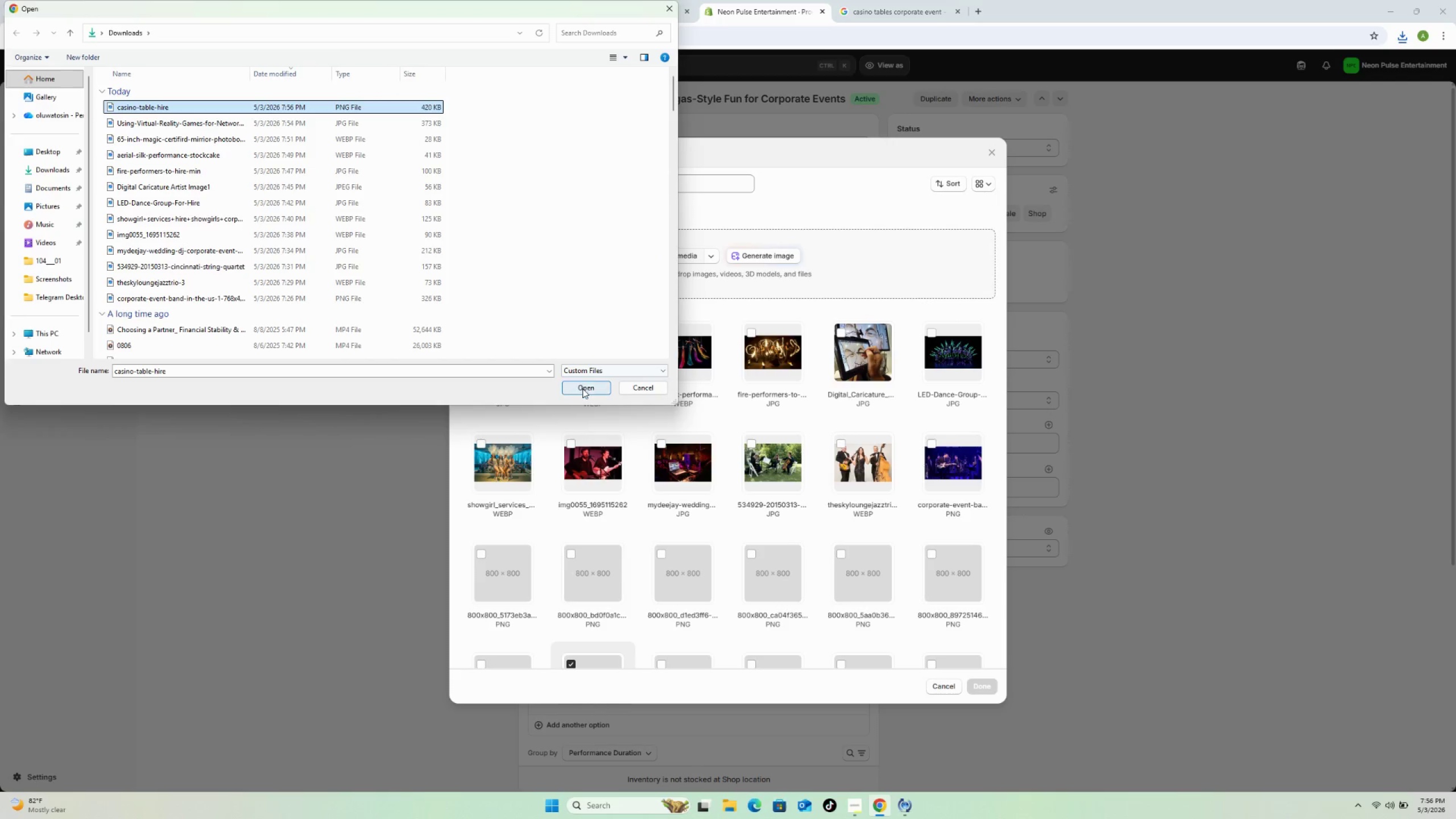 
left_click([582, 388])
 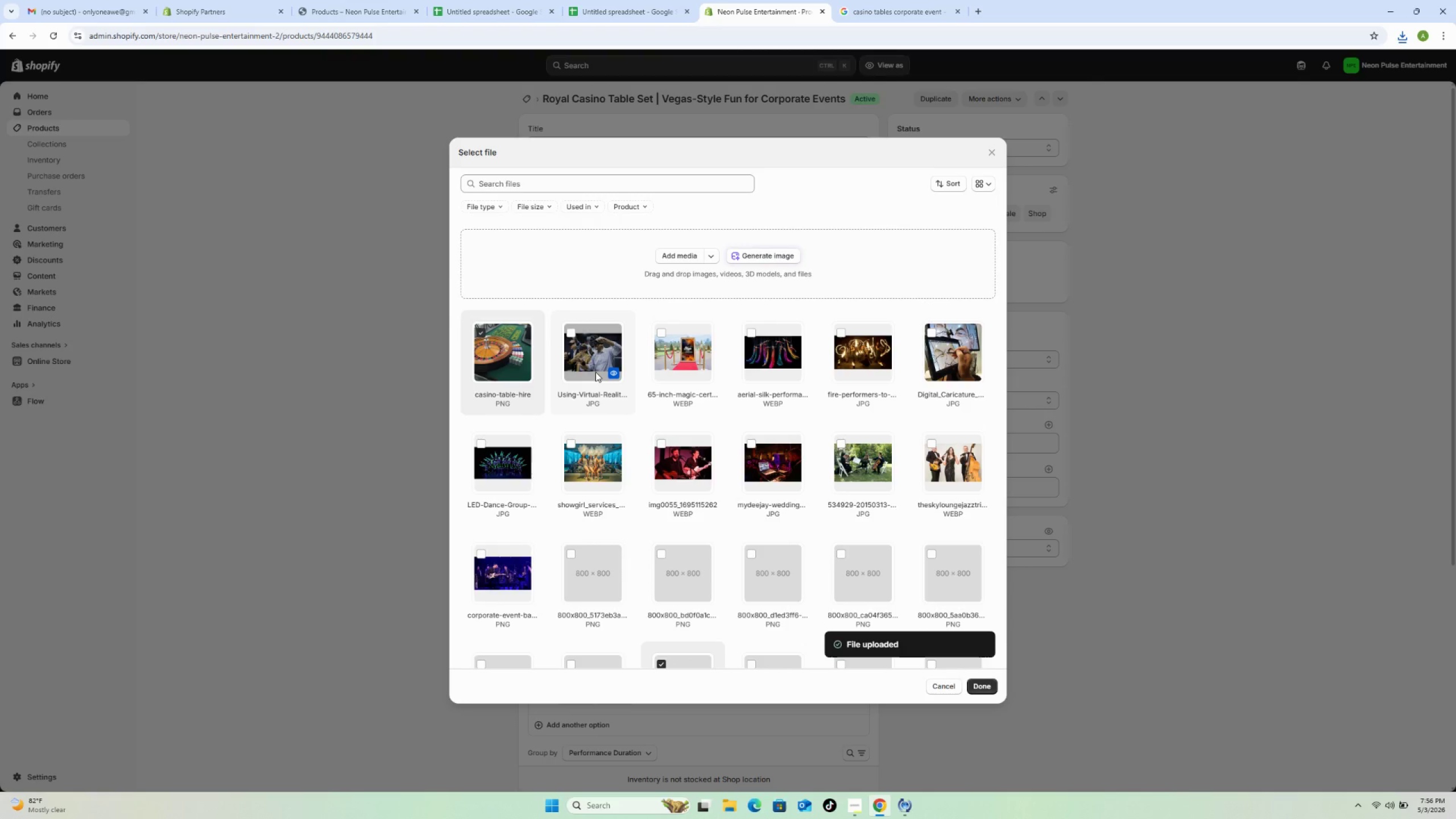 
wait(13.17)
 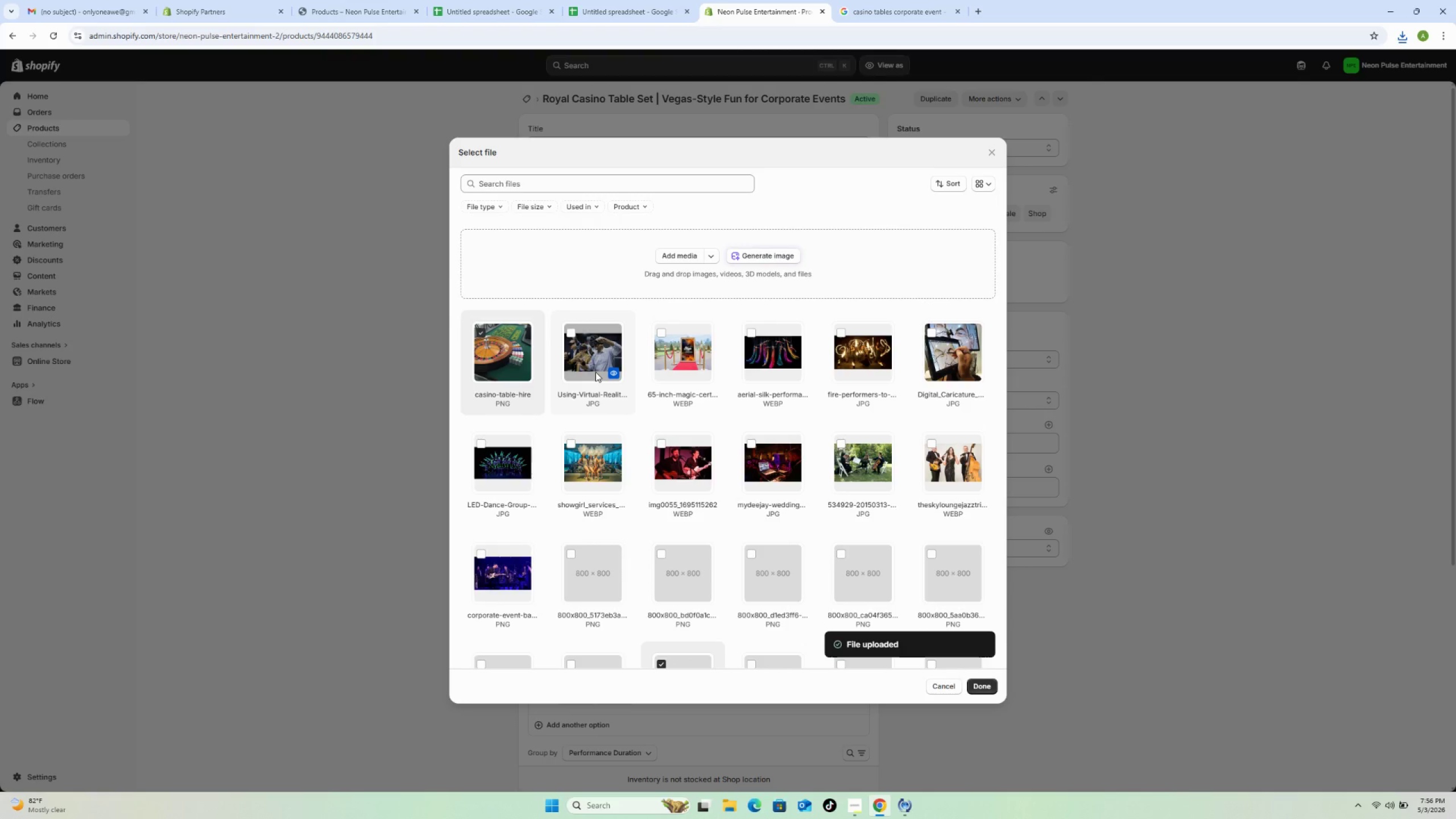 
scroll: coordinate [660, 436], scroll_direction: down, amount: 1.0
 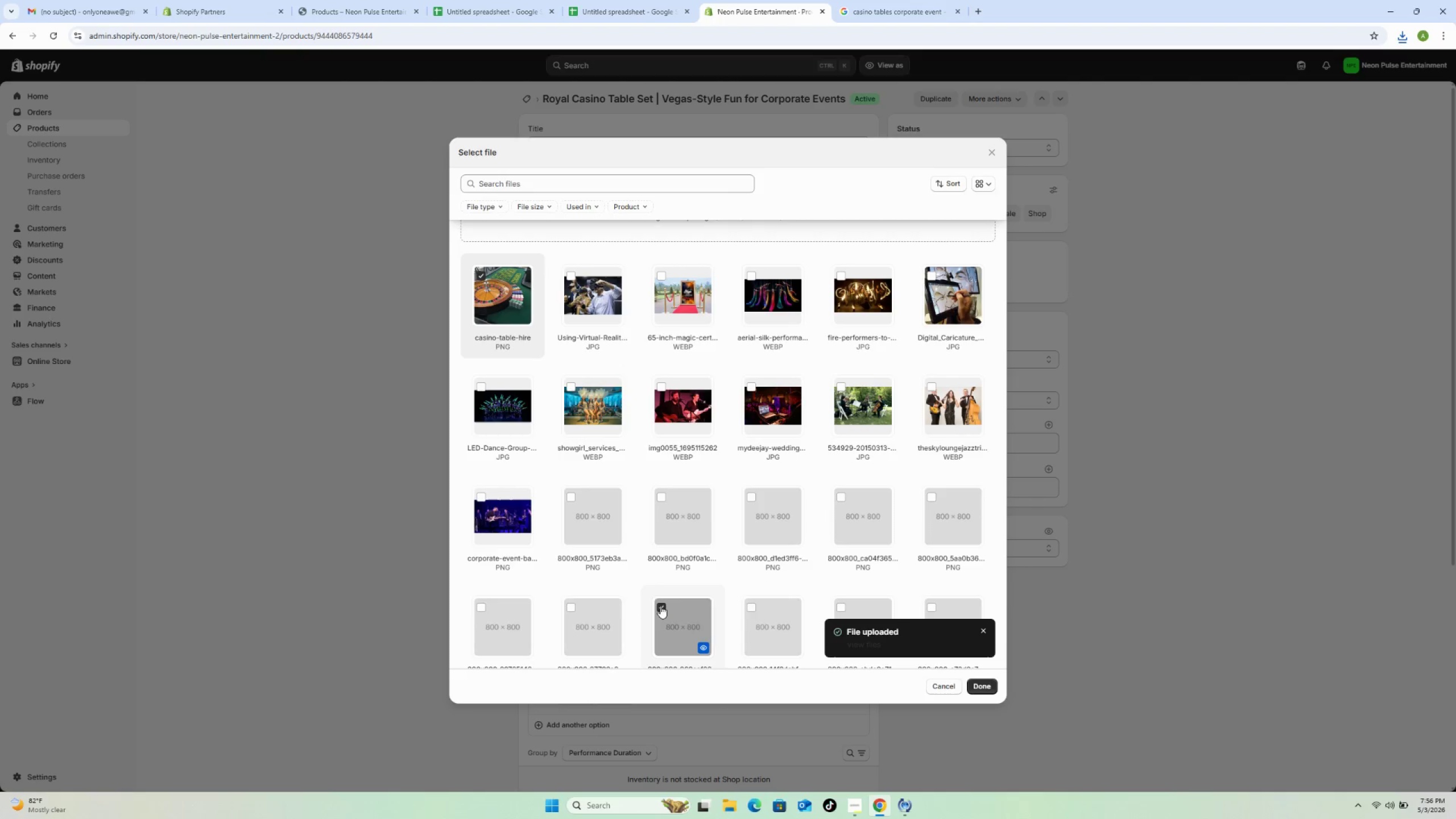 
left_click([660, 609])
 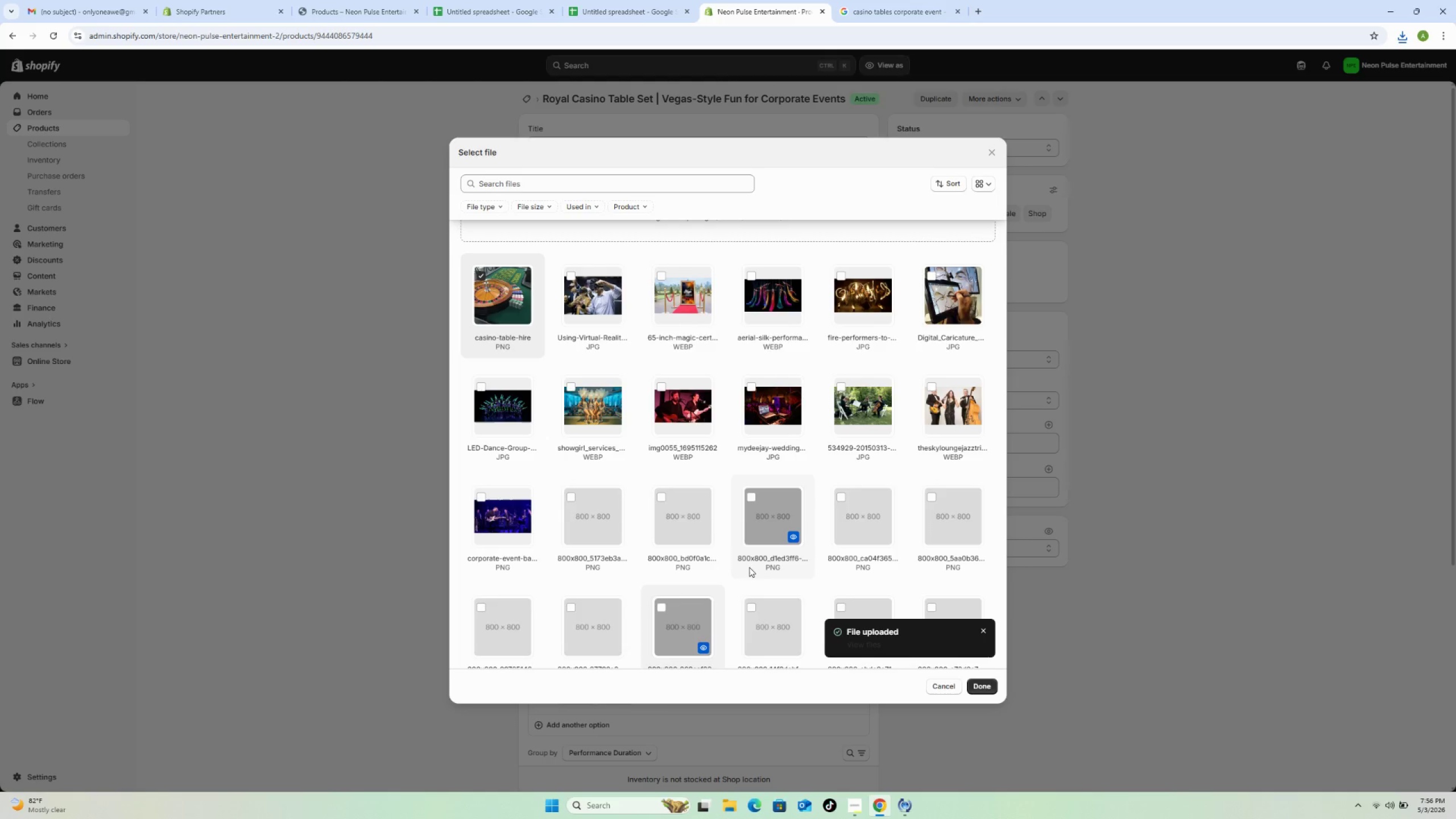 
wait(12.39)
 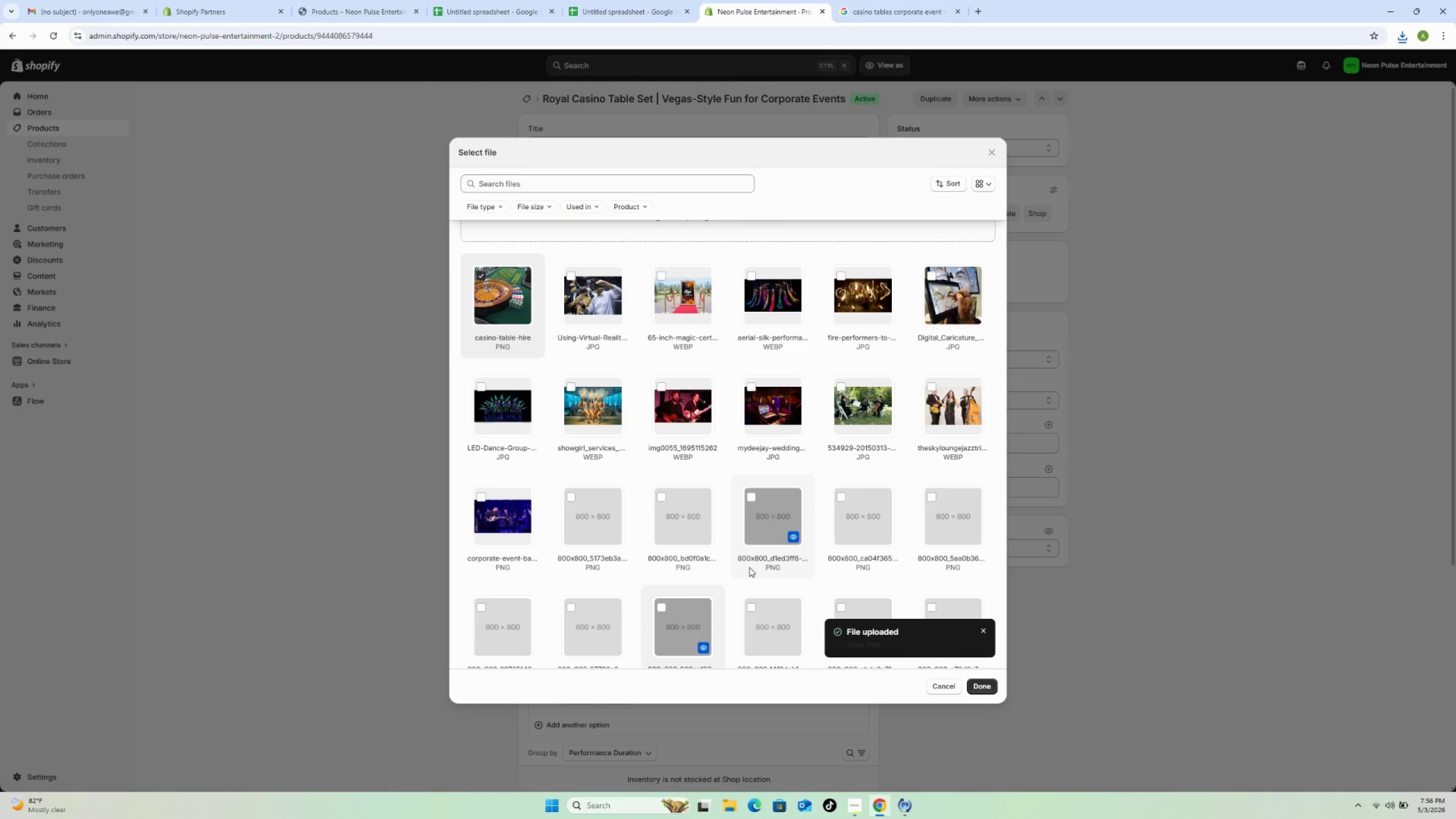 
left_click([982, 684])
 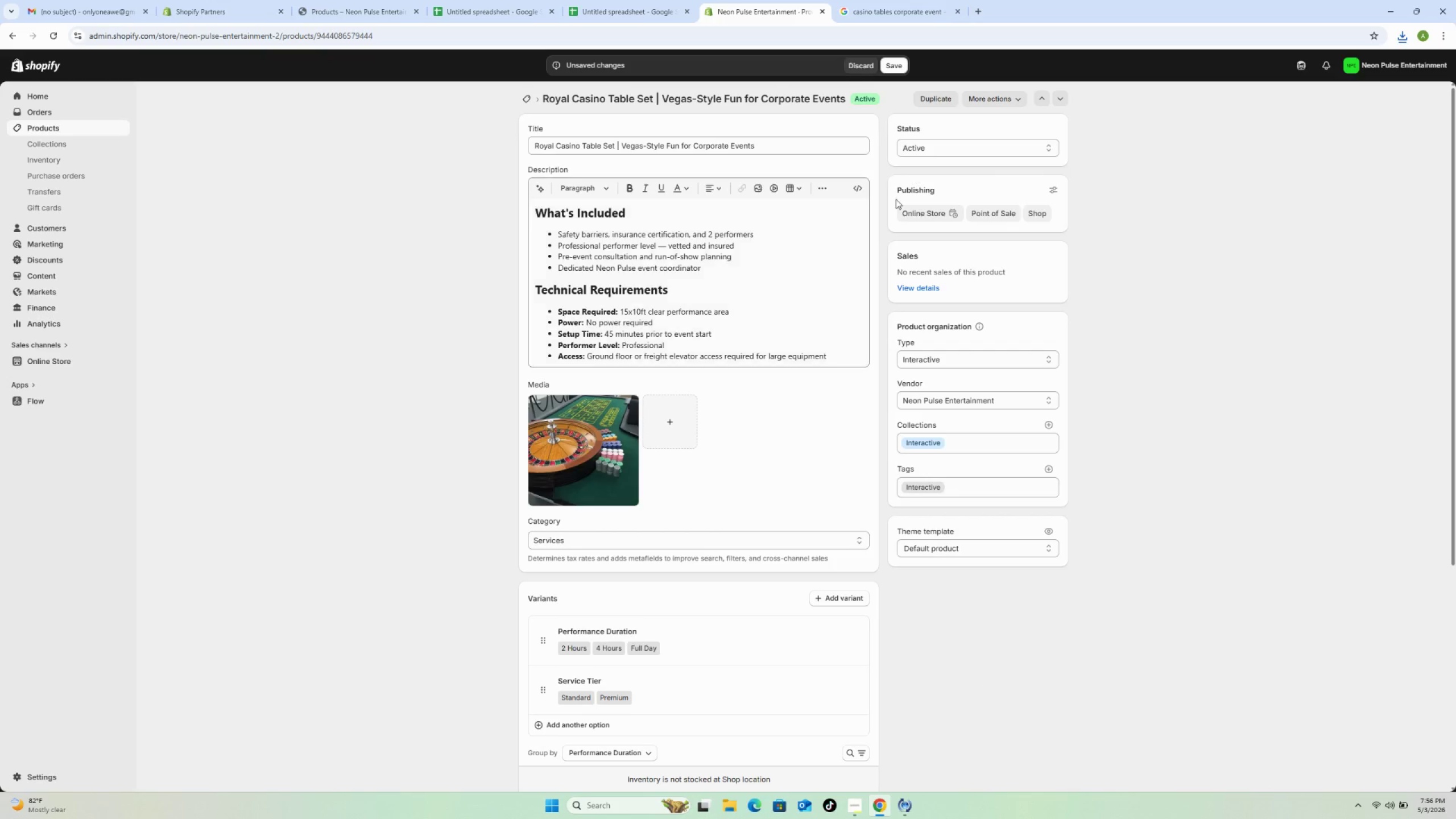 
left_click([893, 61])
 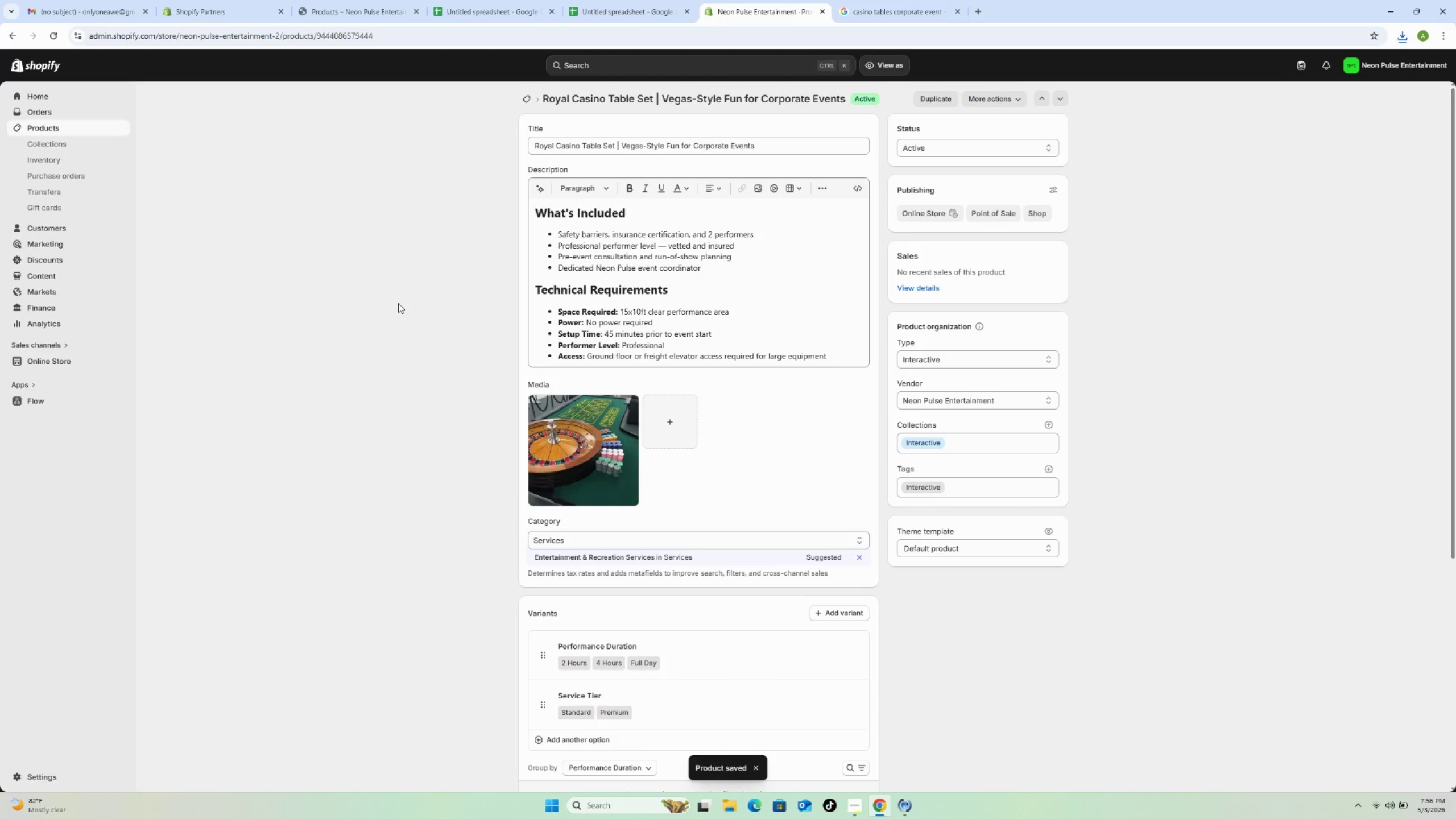 
wait(7.92)
 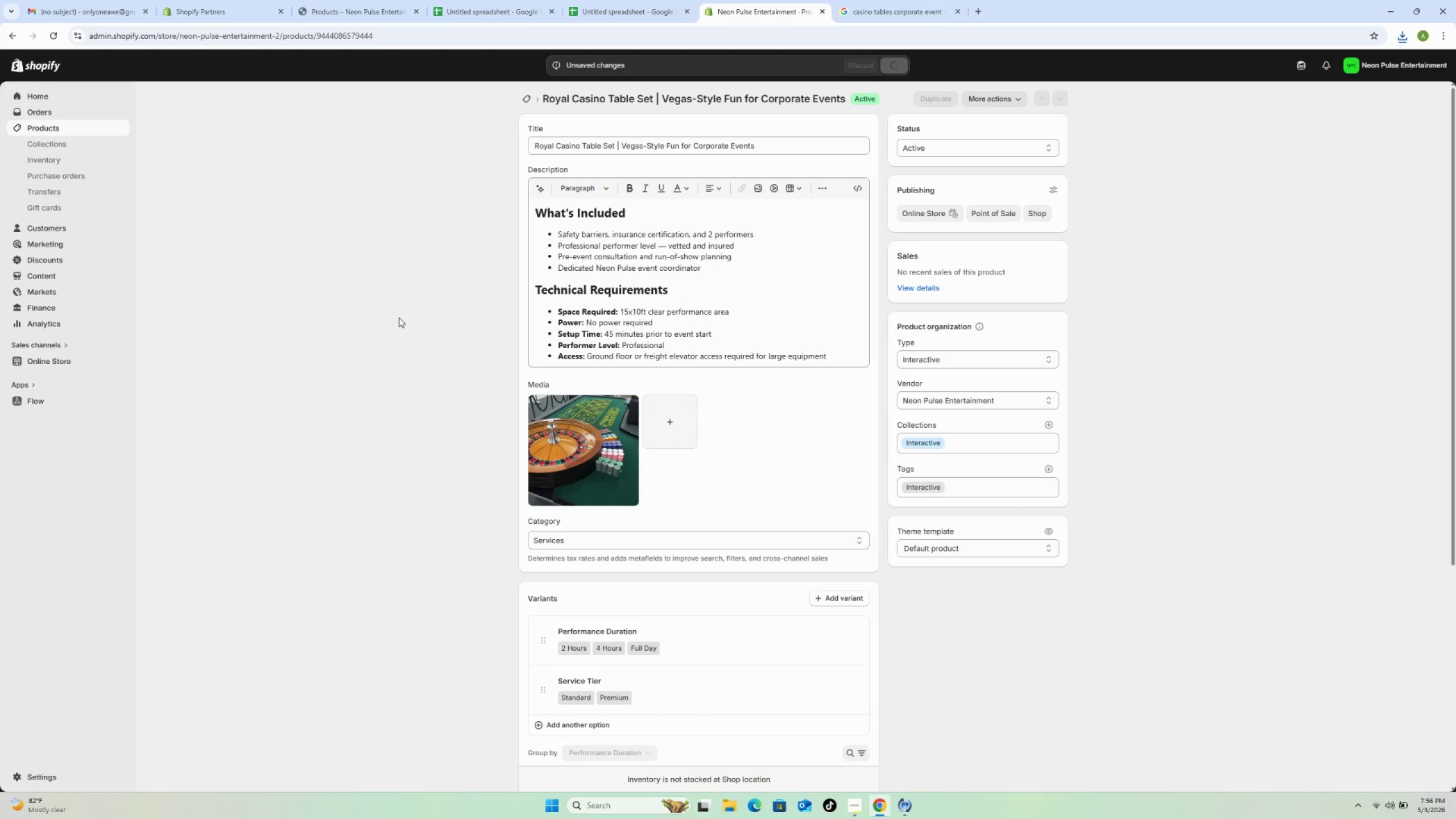 
left_click([523, 97])
 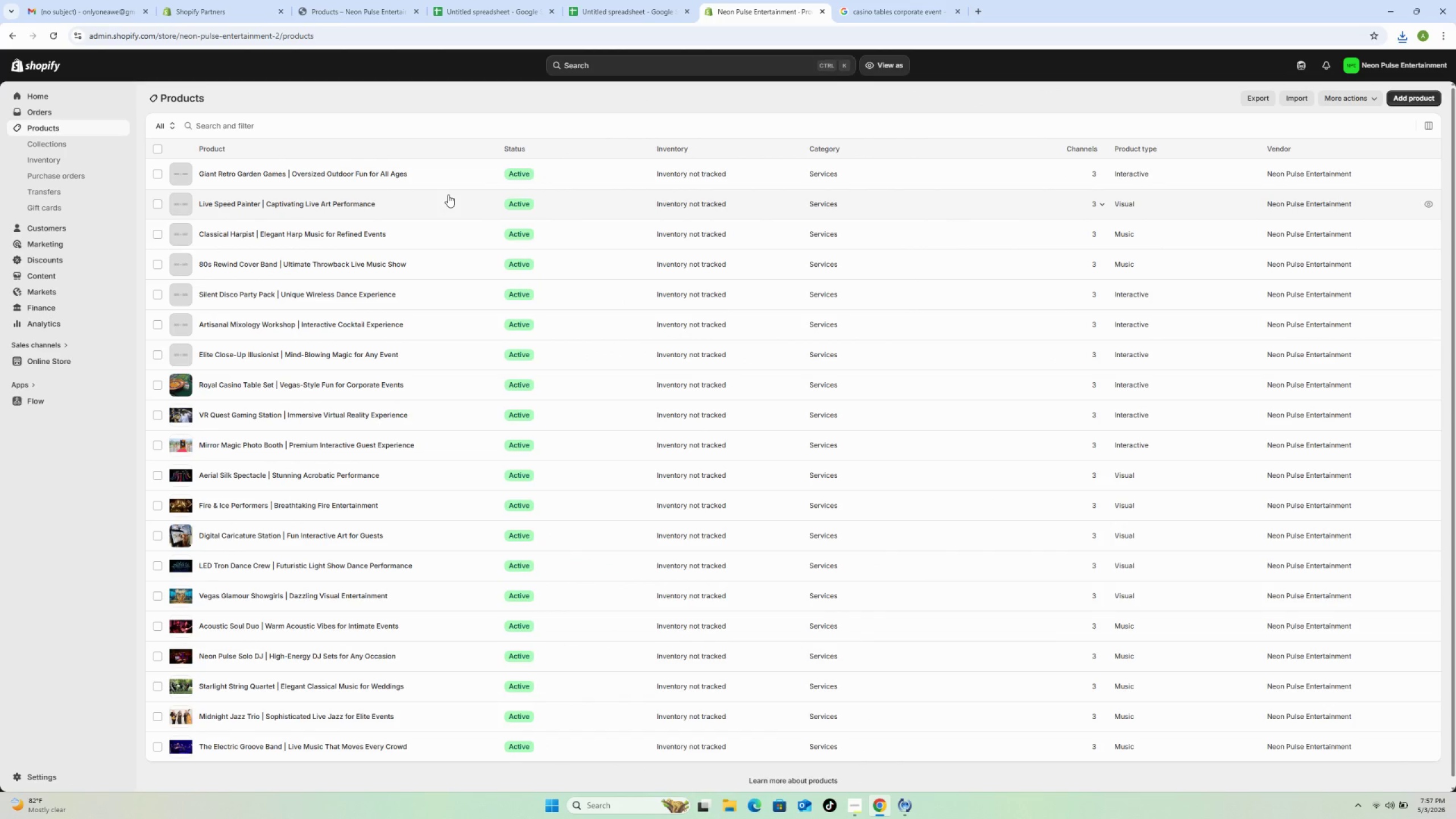 
wait(9.33)
 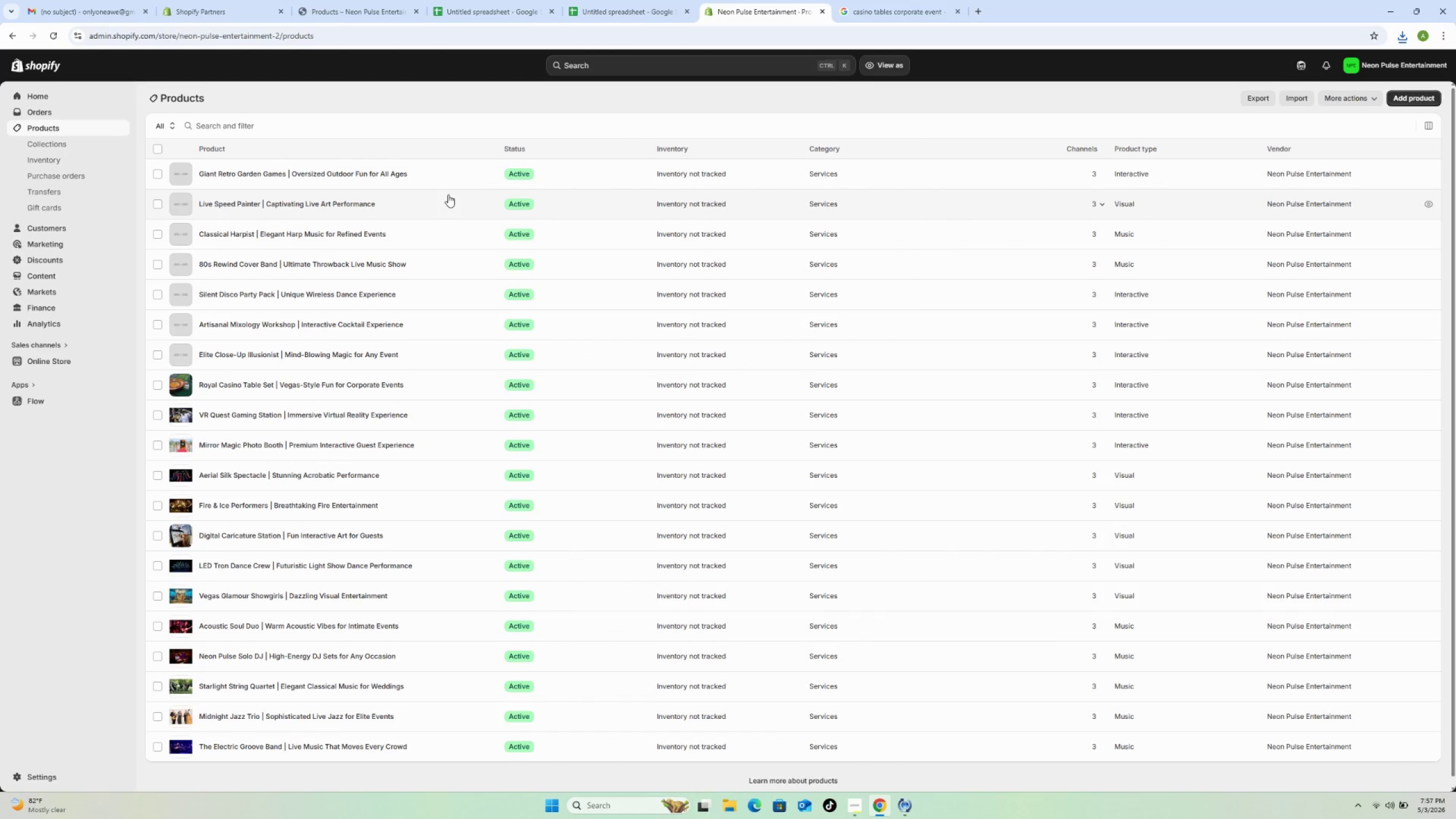 
left_click([429, 349])
 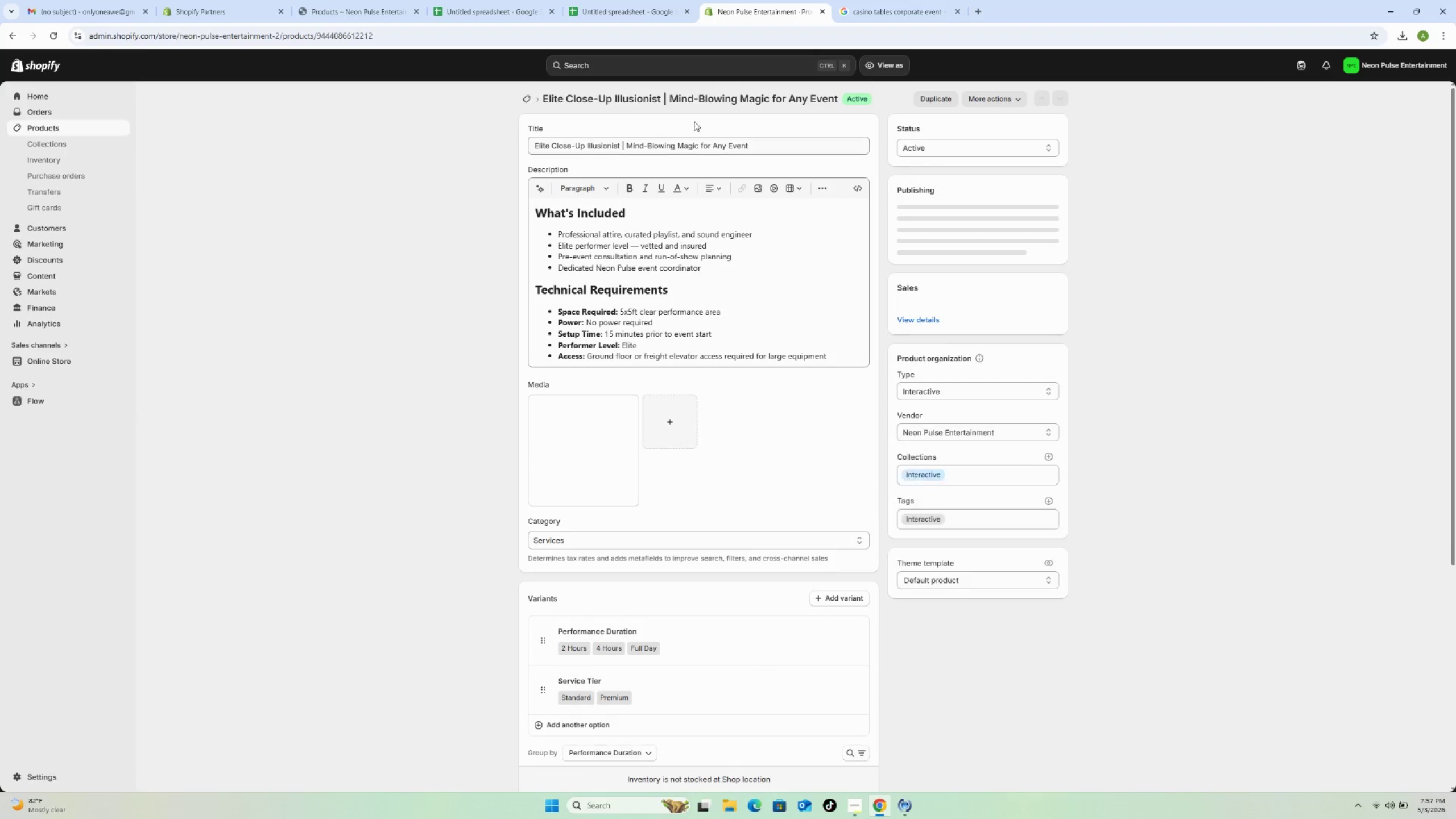 
mouse_move([883, 26])
 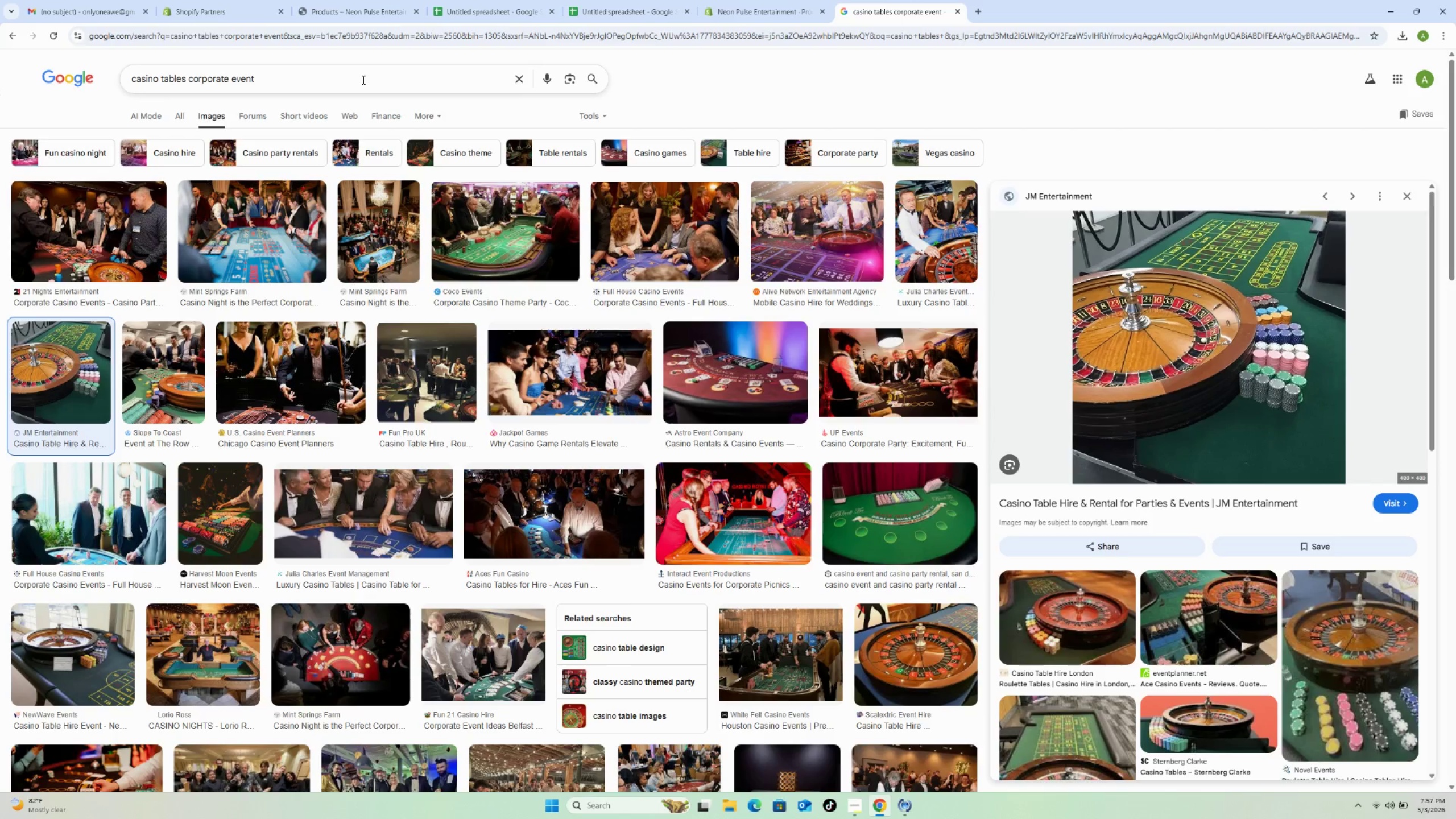 
left_click([362, 79])
 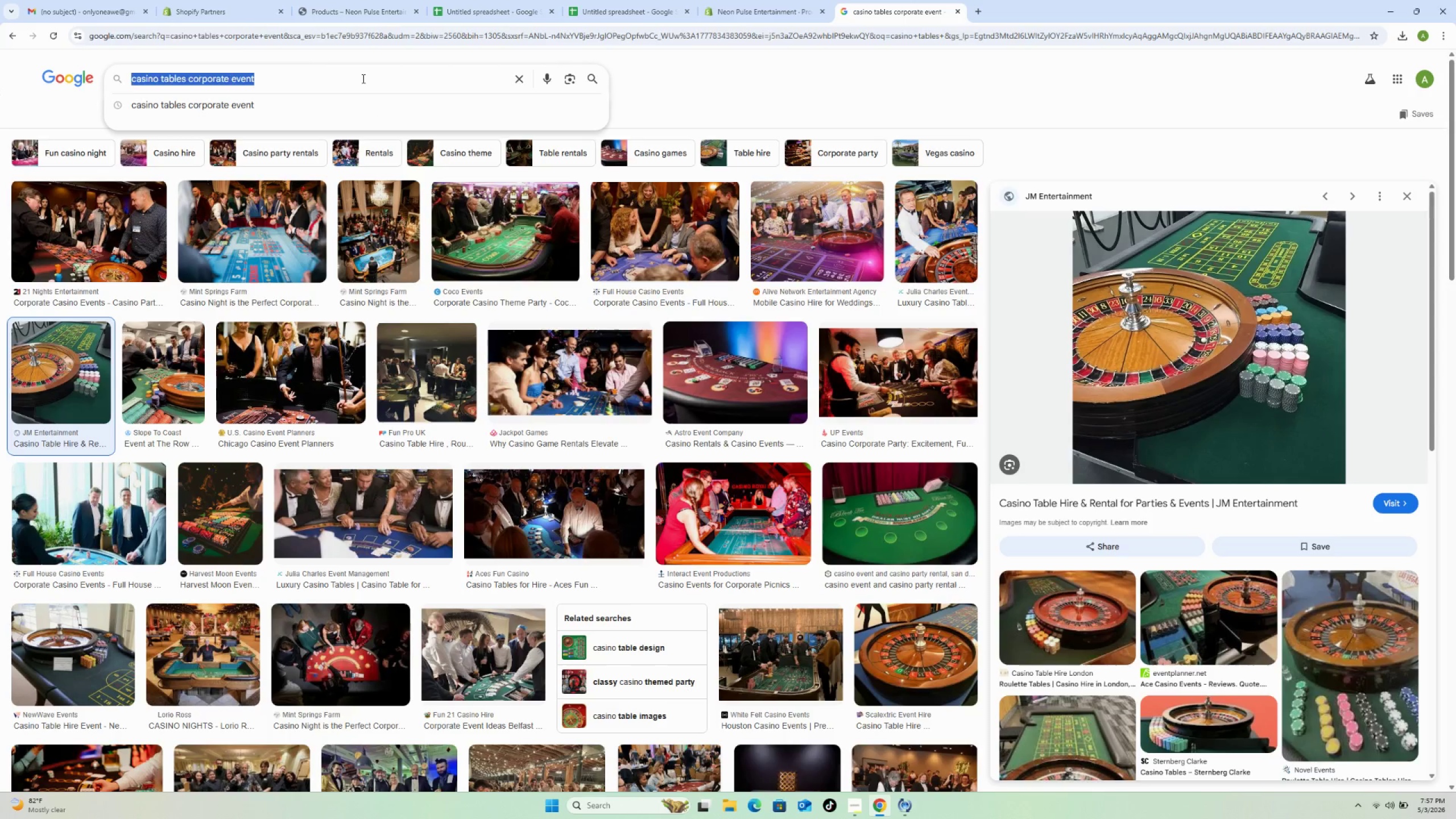 
triple_click([362, 78])
 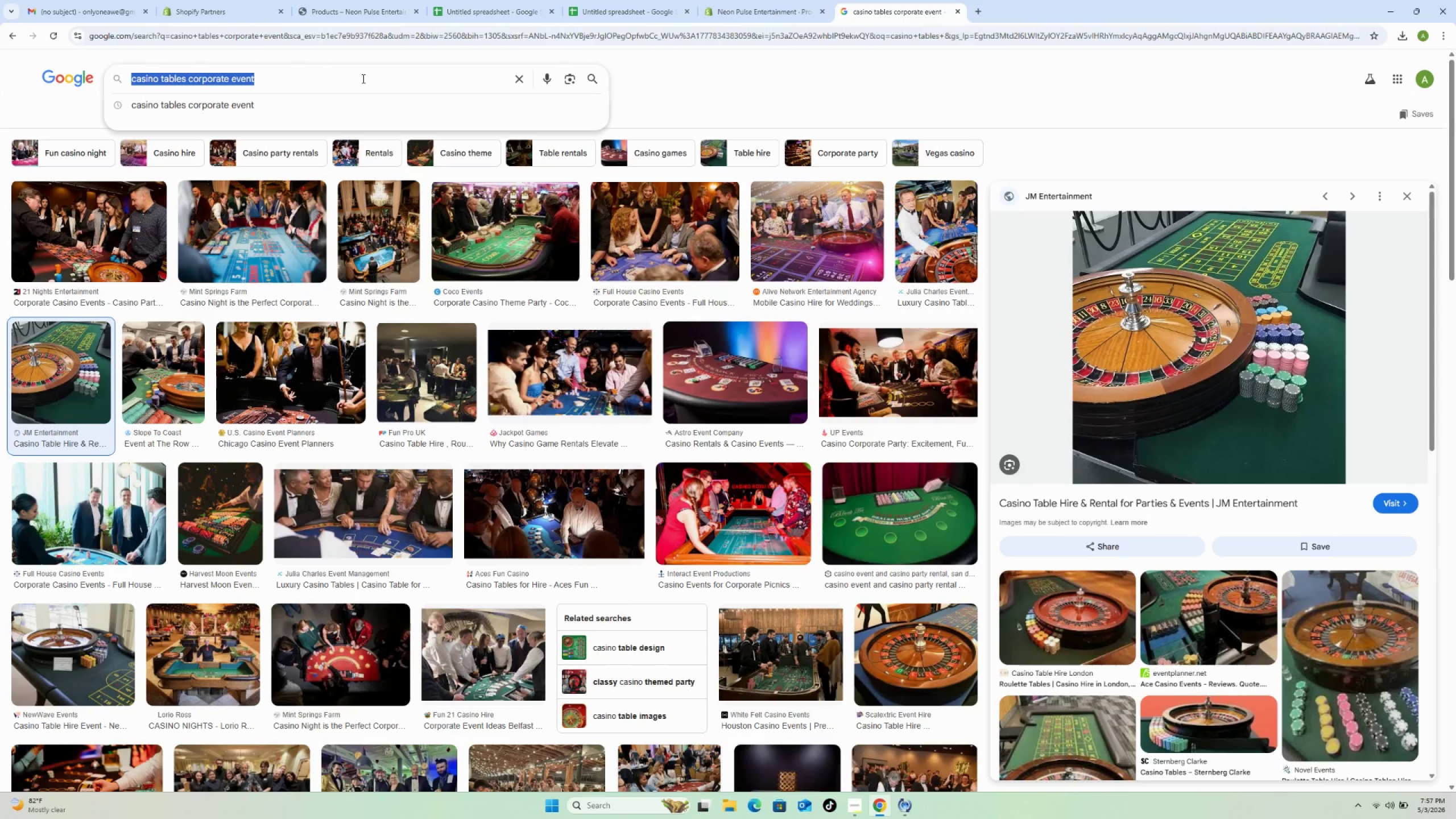 
type(clo)
 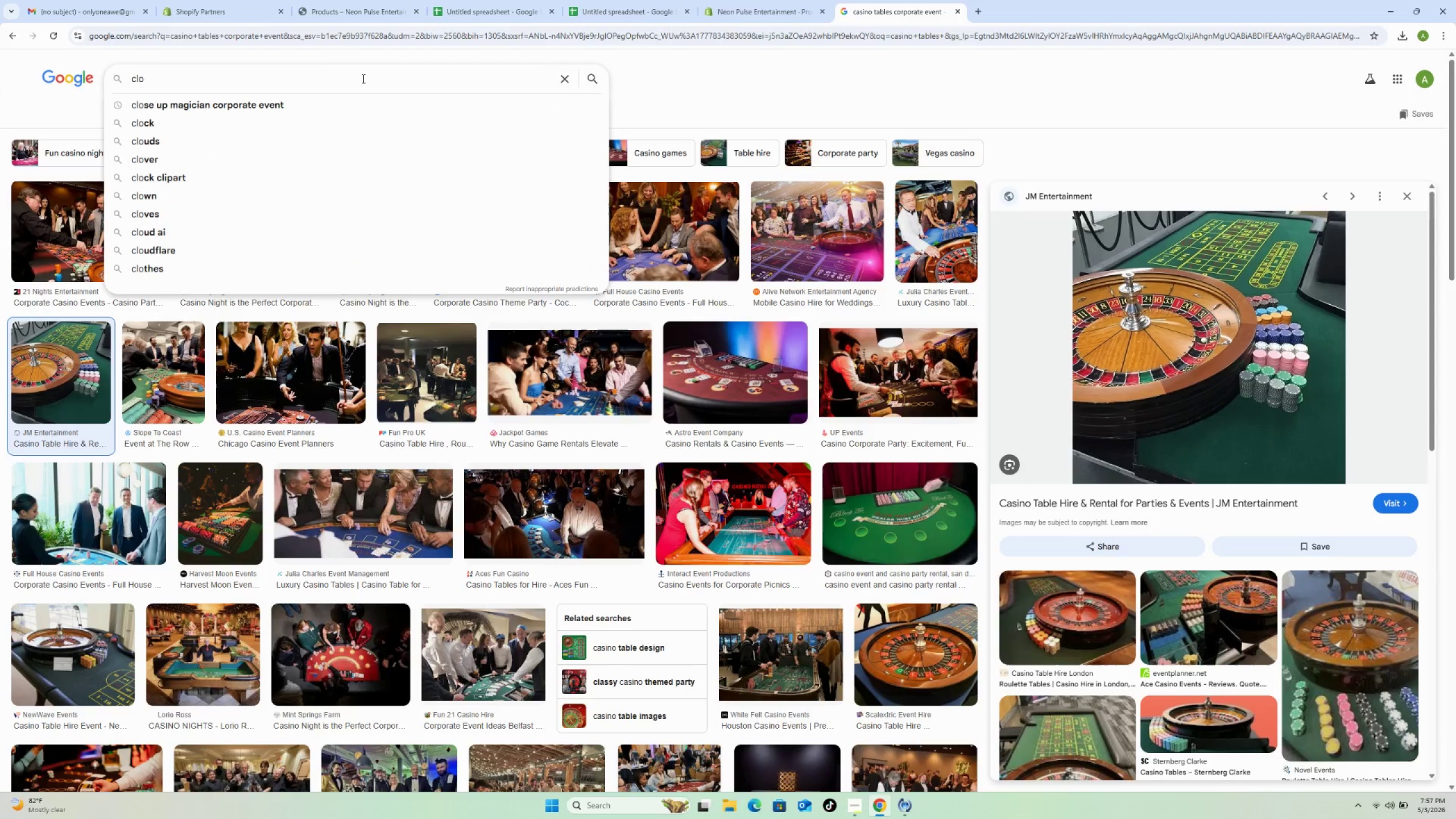 
key(ArrowDown)
 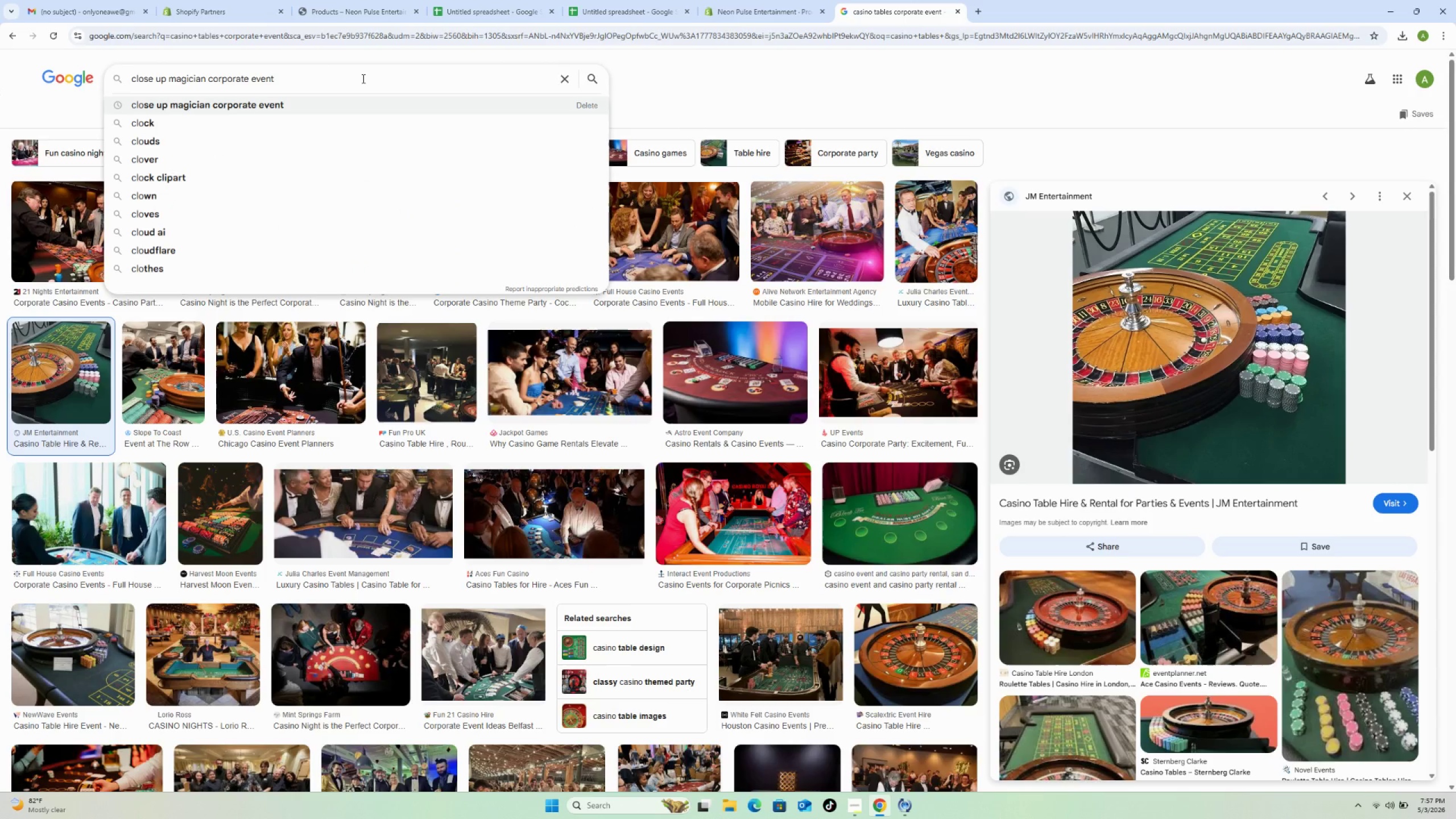 
key(Enter)
 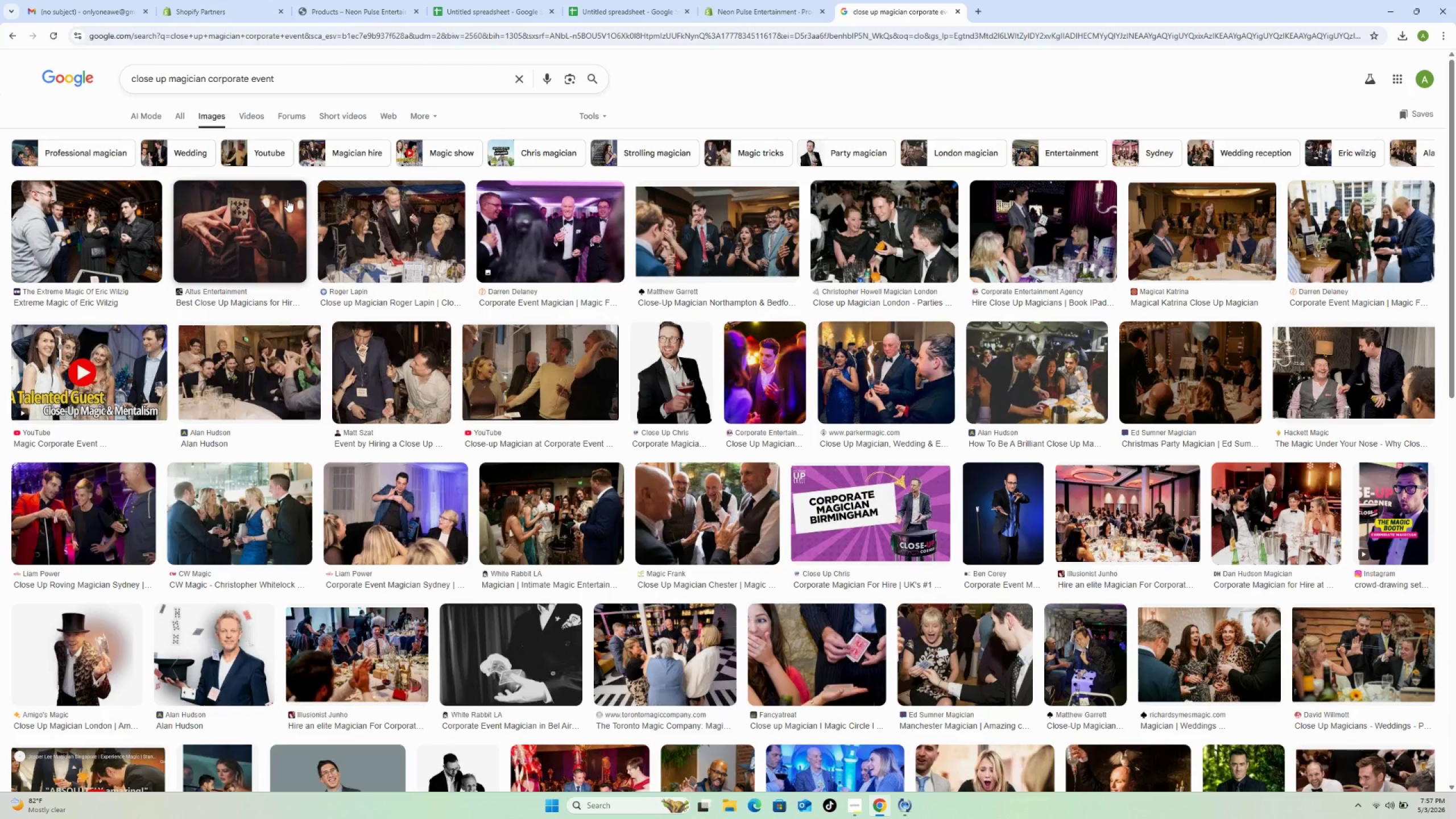 
wait(5.03)
 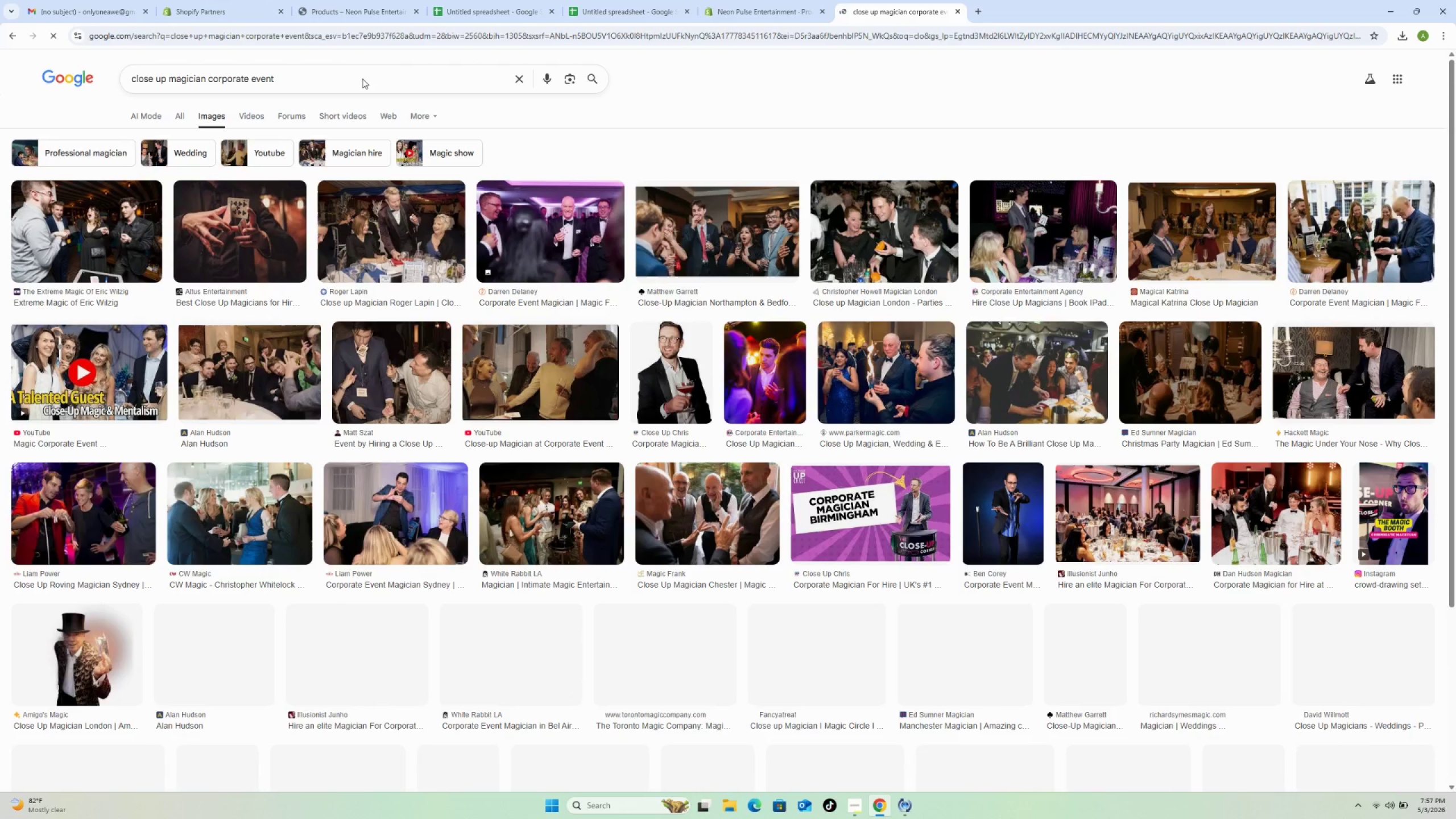 
left_click([253, 216])
 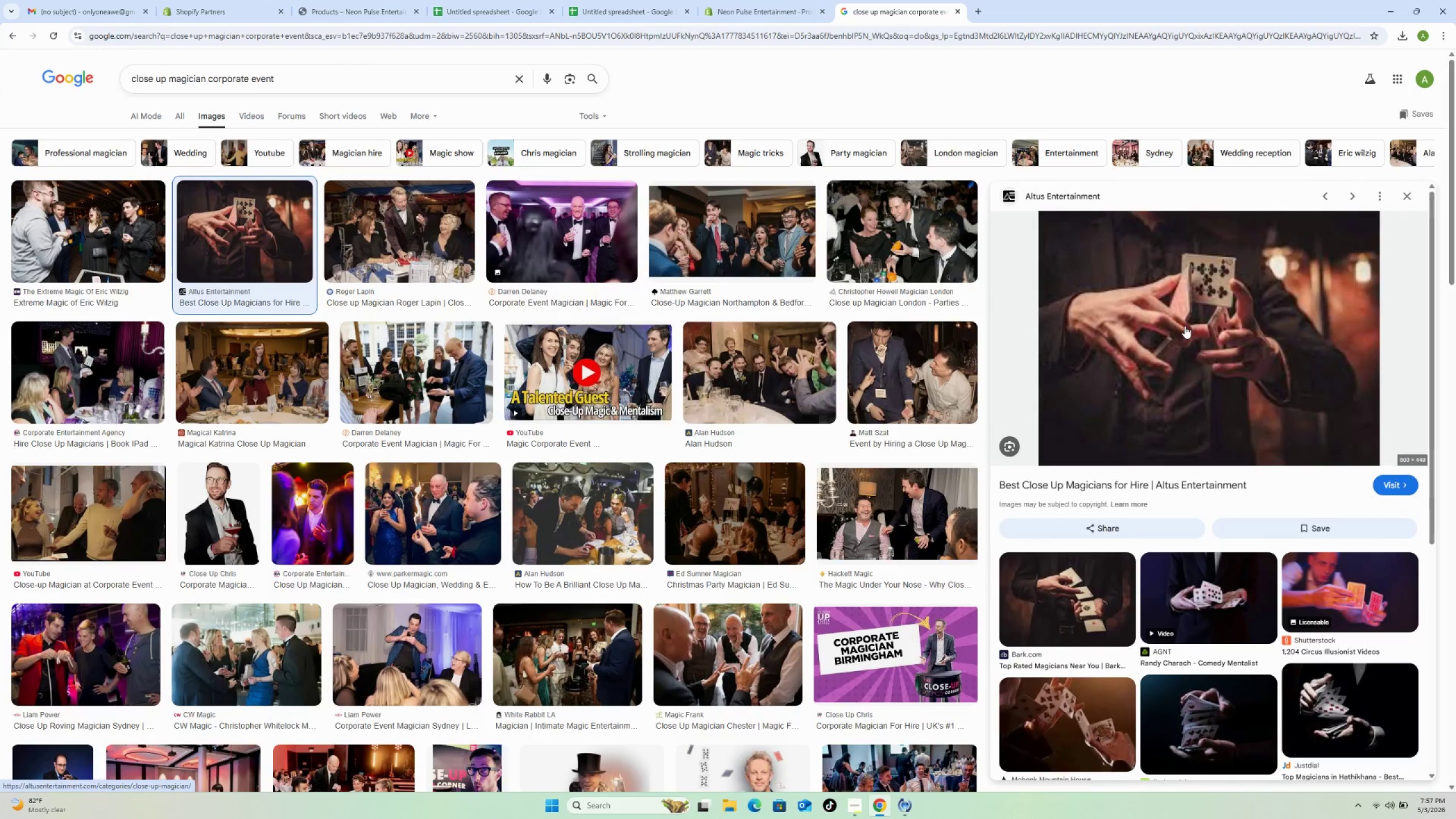 
wait(5.12)
 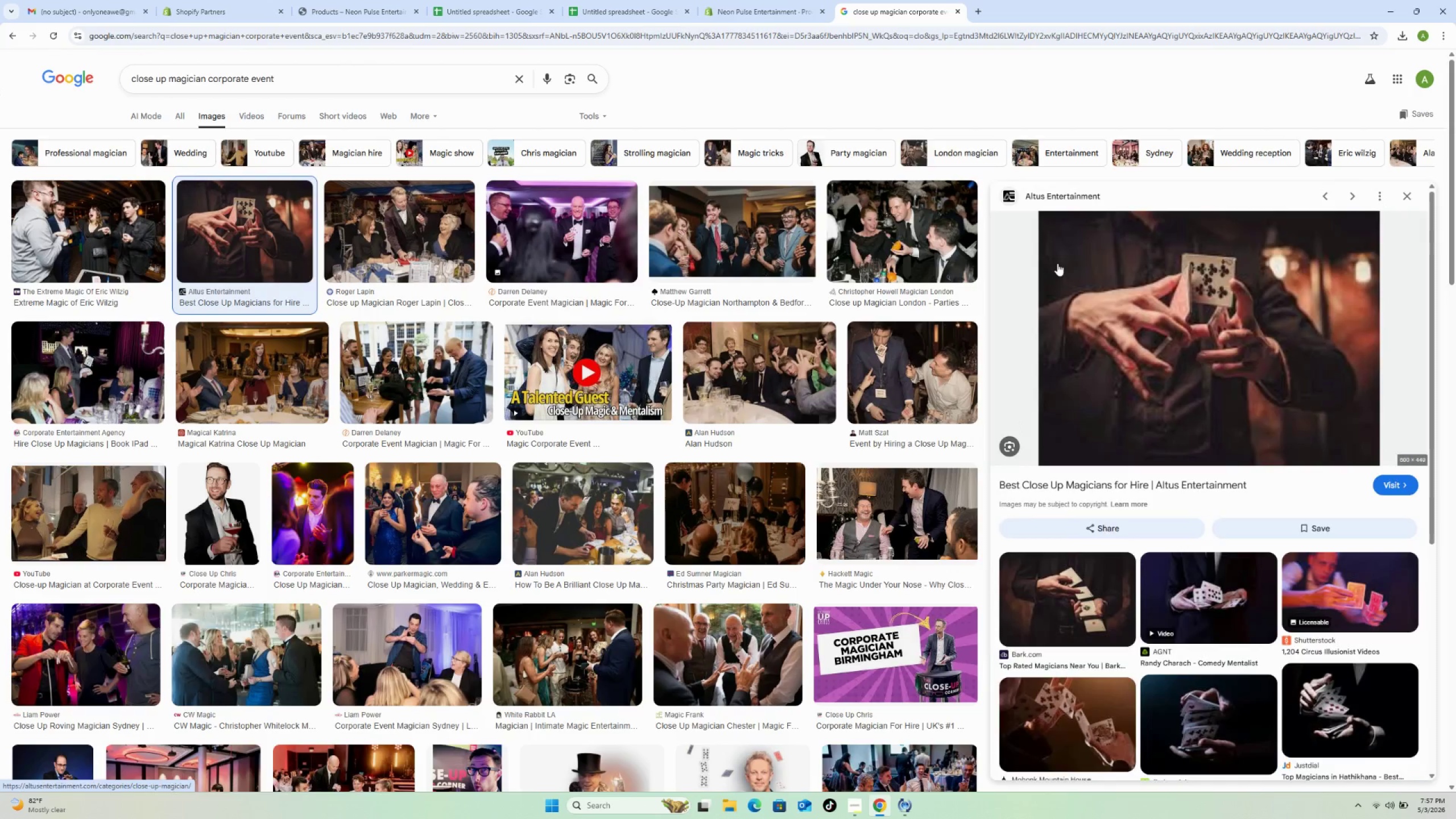 
right_click([1188, 327])
 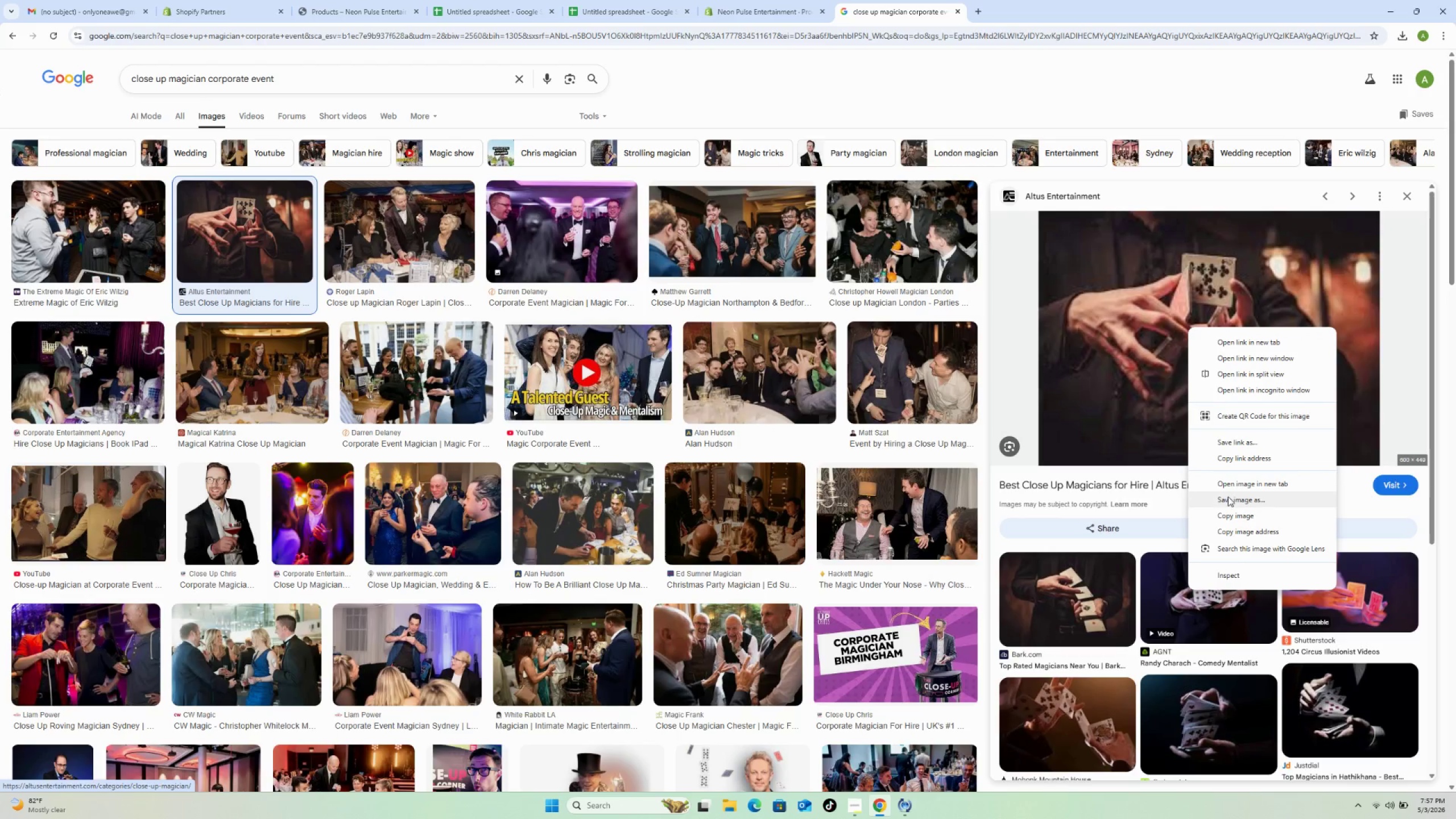 
left_click([1230, 502])
 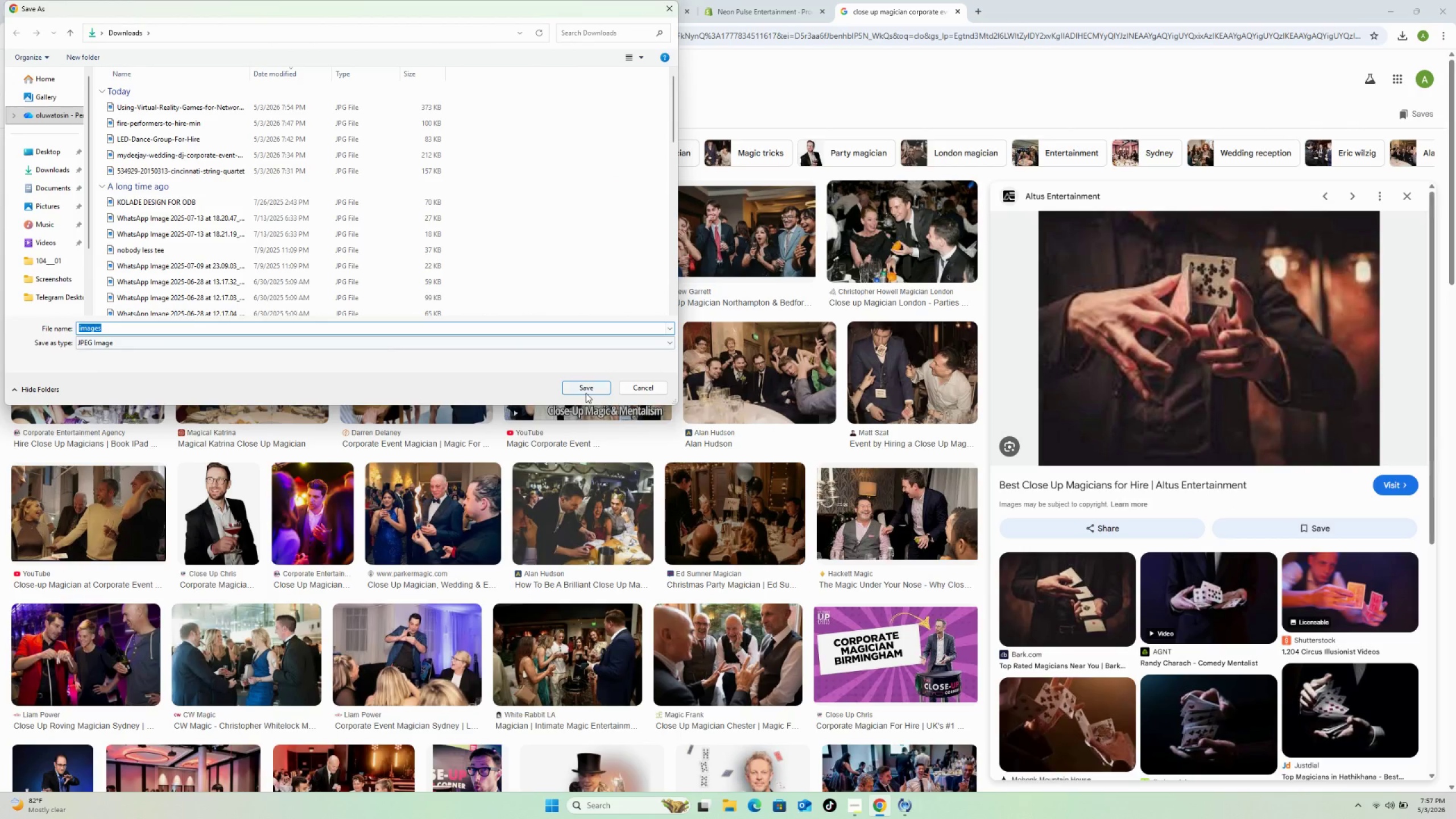 
left_click([584, 388])
 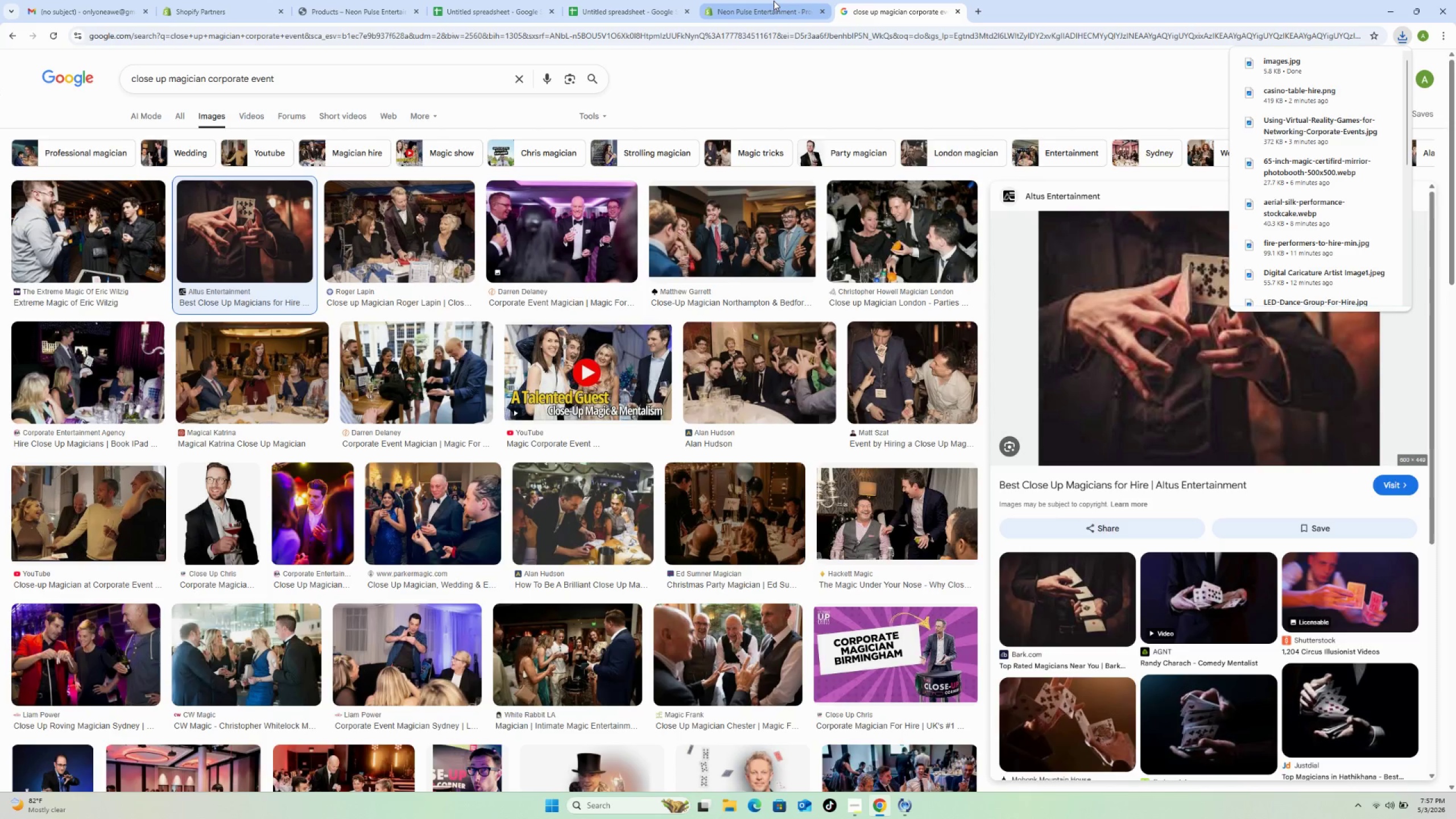 
wait(5.56)
 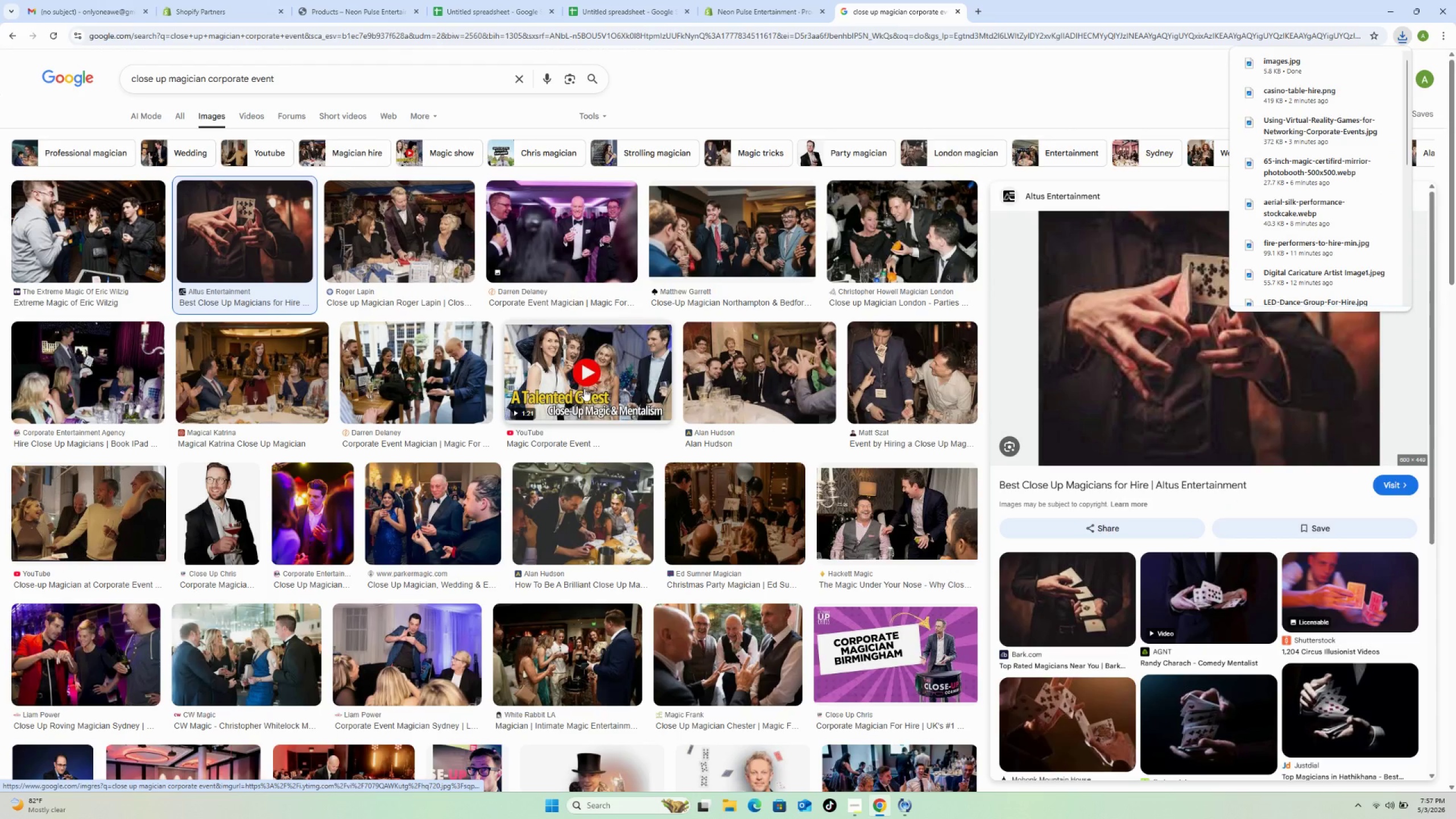 
left_click([773, 1])
 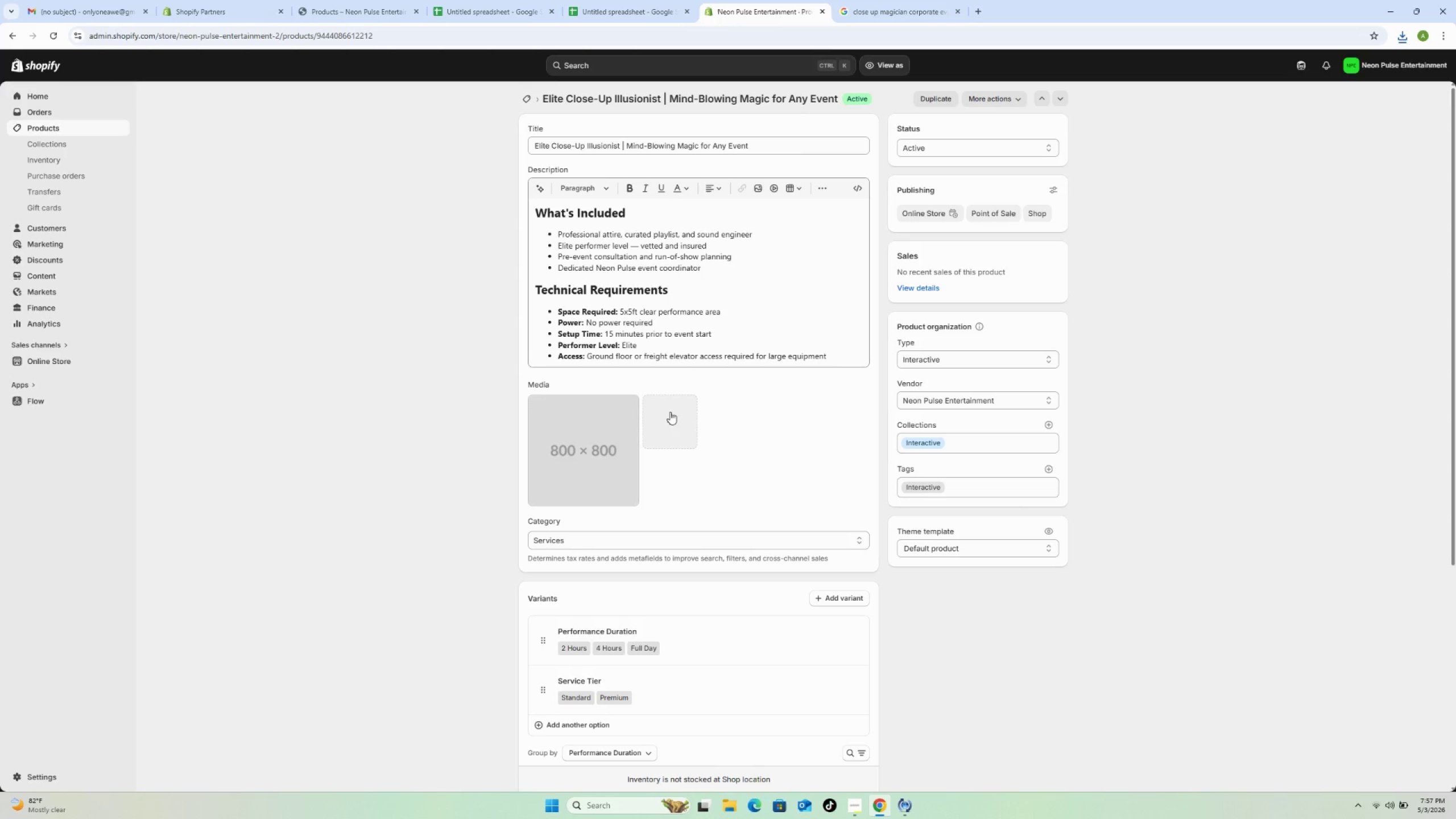 
left_click([670, 412])
 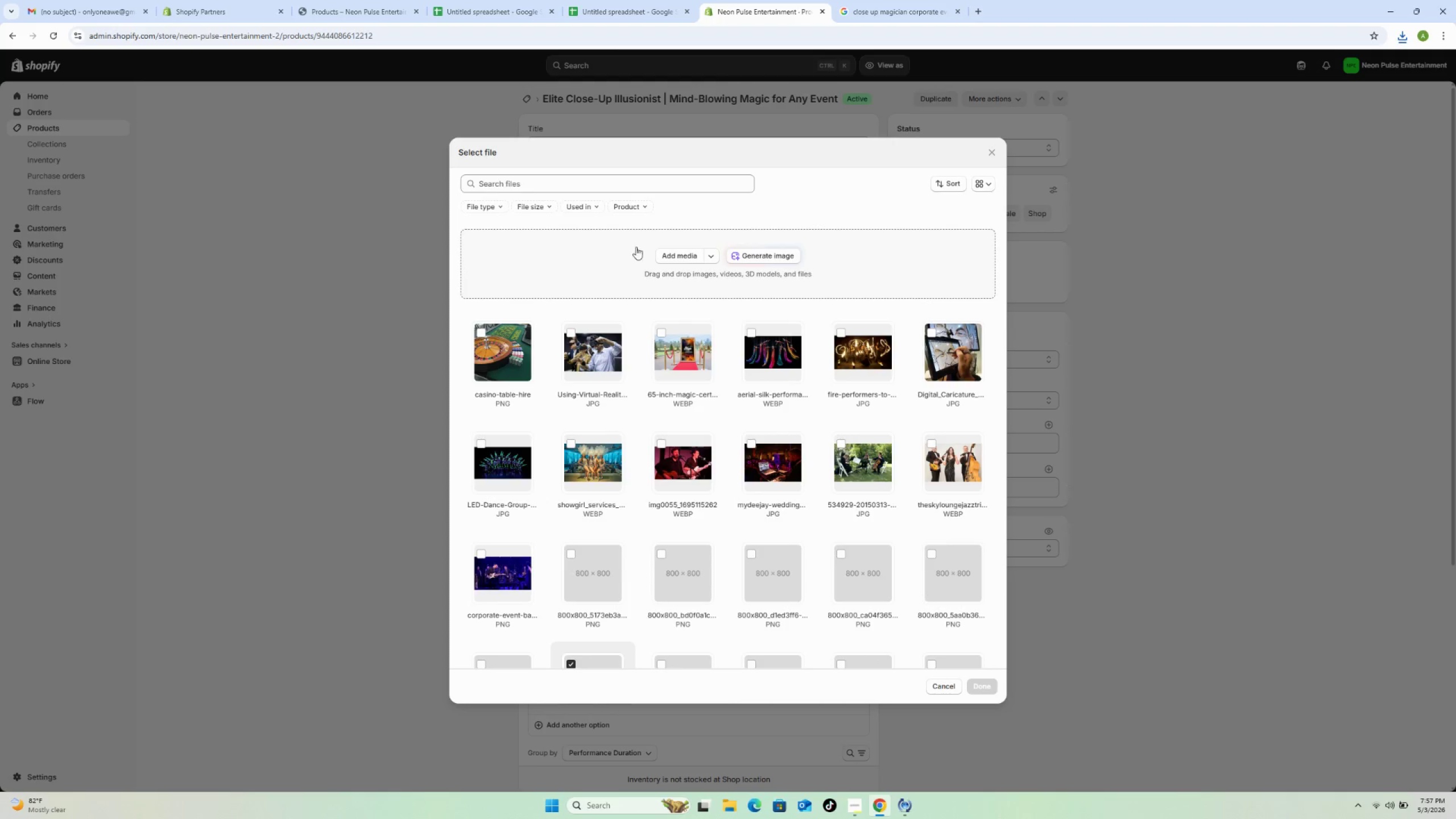 
left_click([667, 256])
 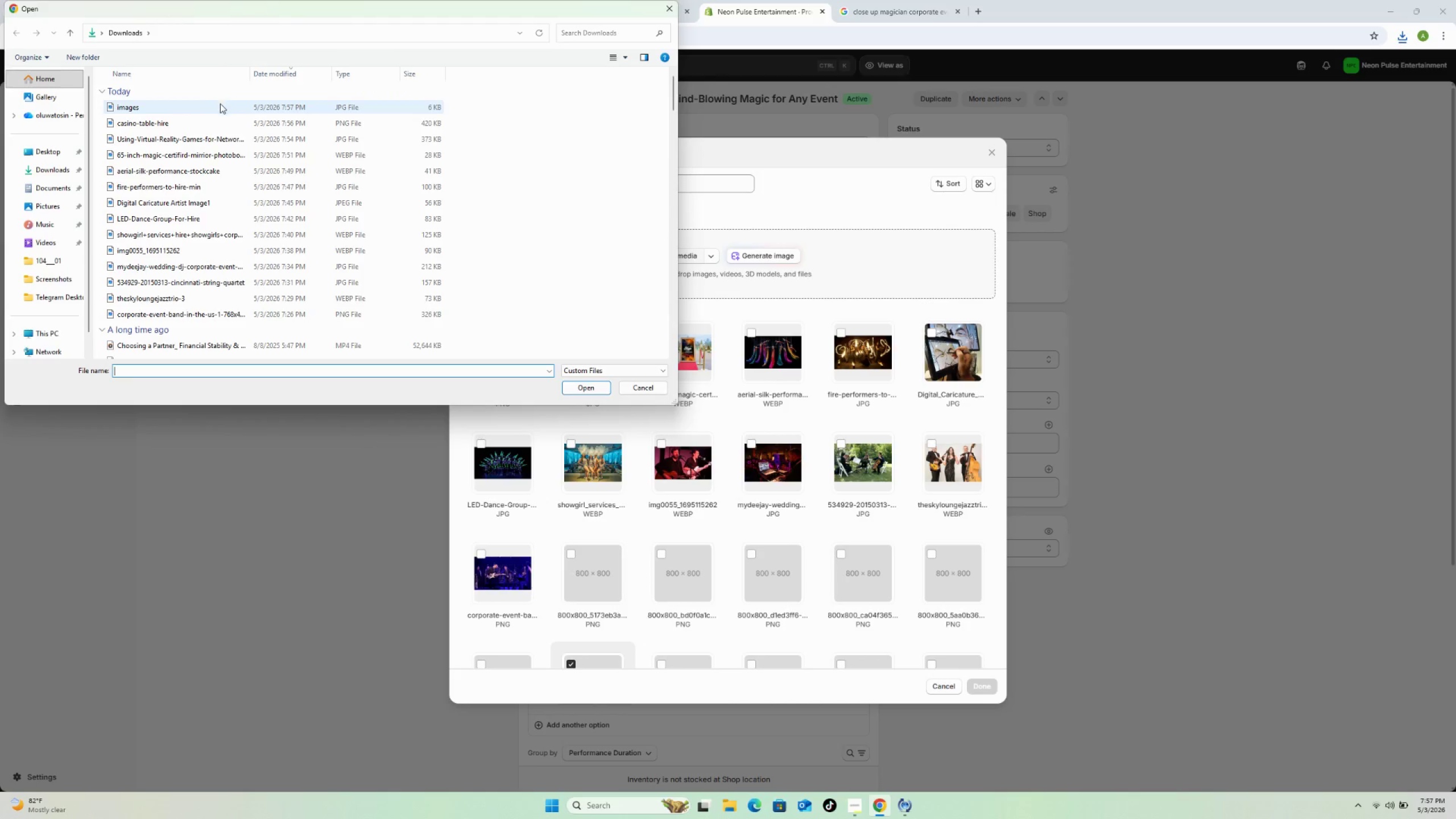 
left_click([220, 106])
 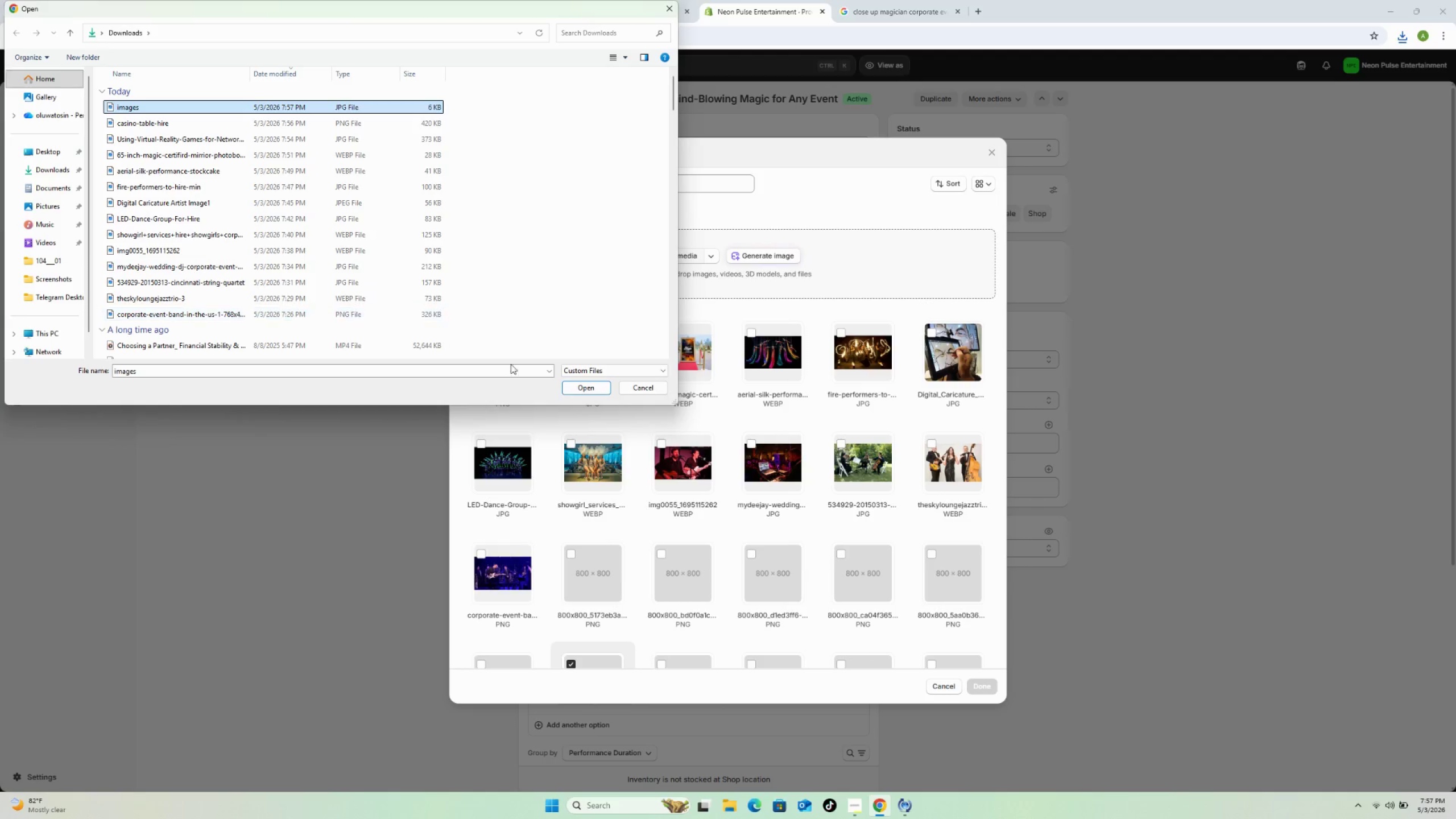 
left_click([593, 387])
 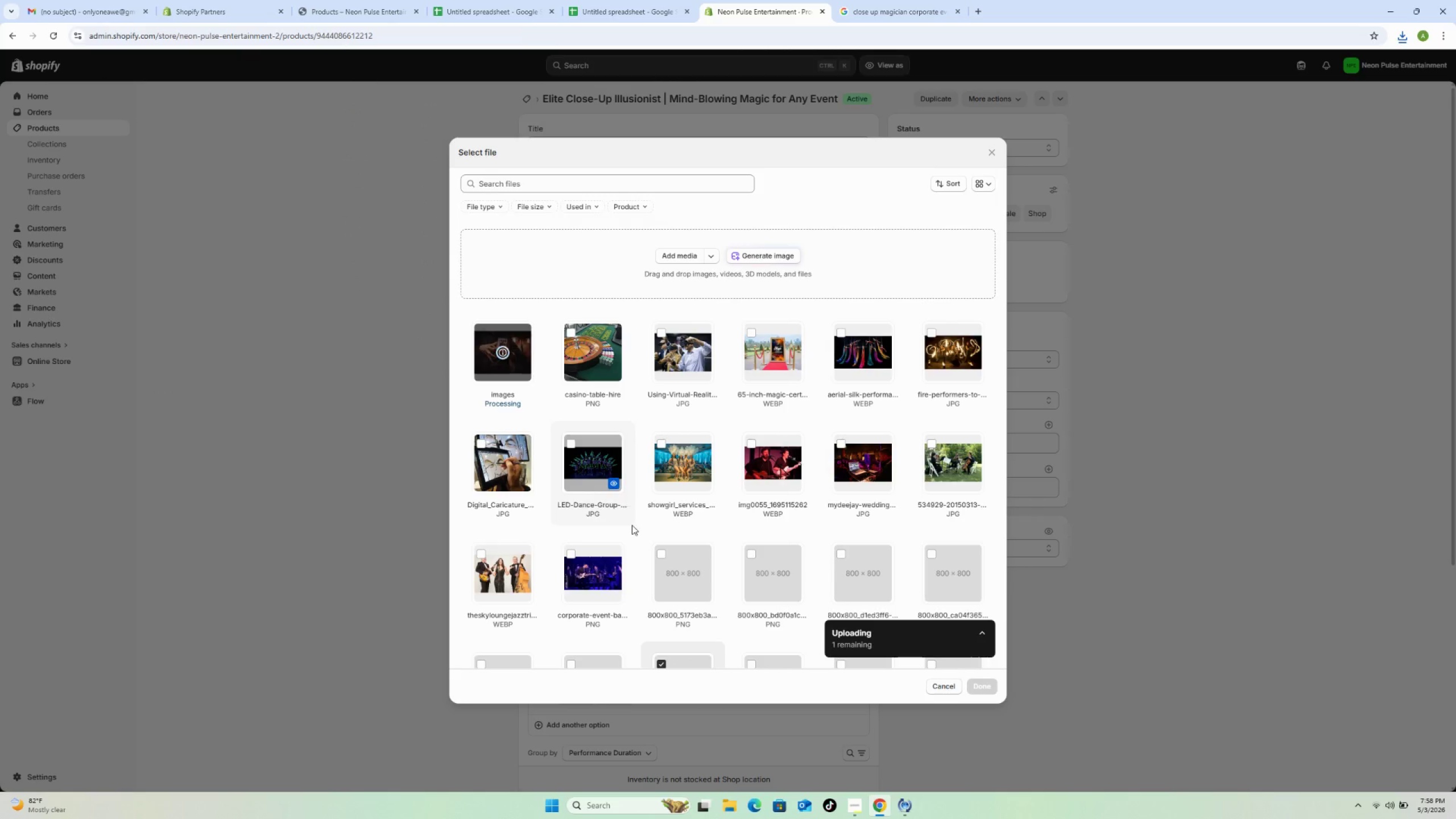 
scroll: coordinate [632, 524], scroll_direction: down, amount: 2.0
 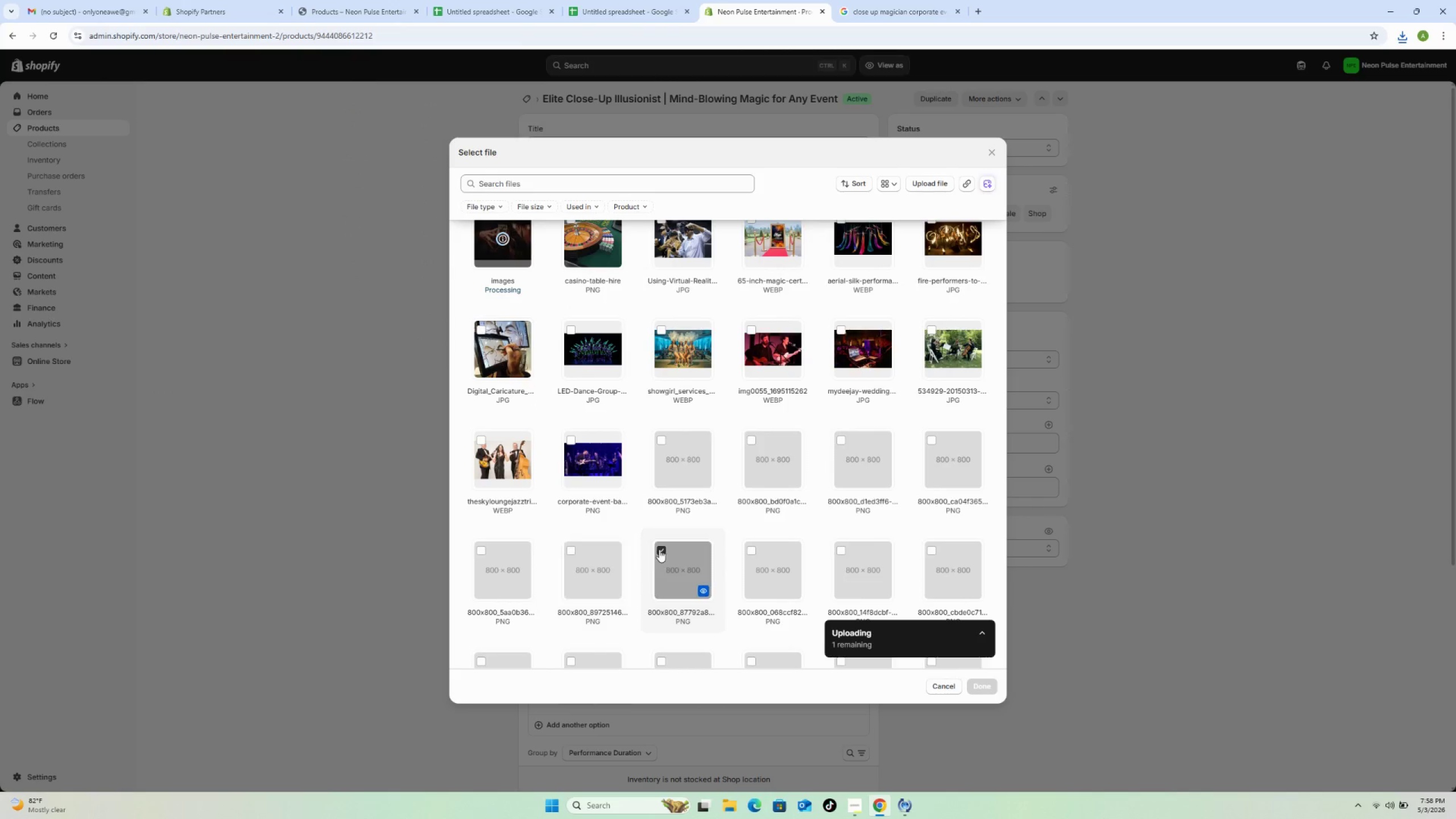 
left_click([659, 549])
 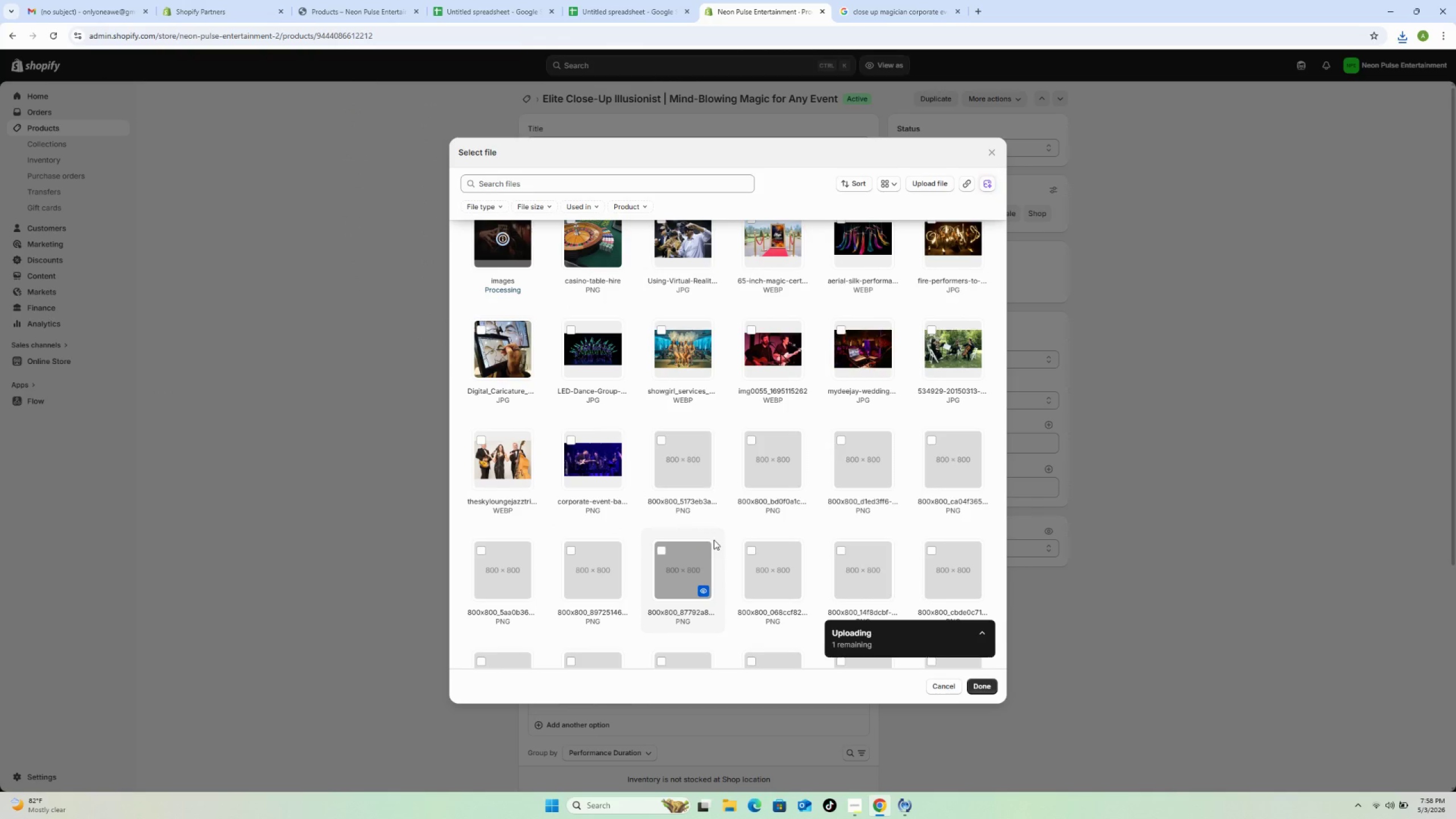 
scroll: coordinate [714, 540], scroll_direction: up, amount: 2.0
 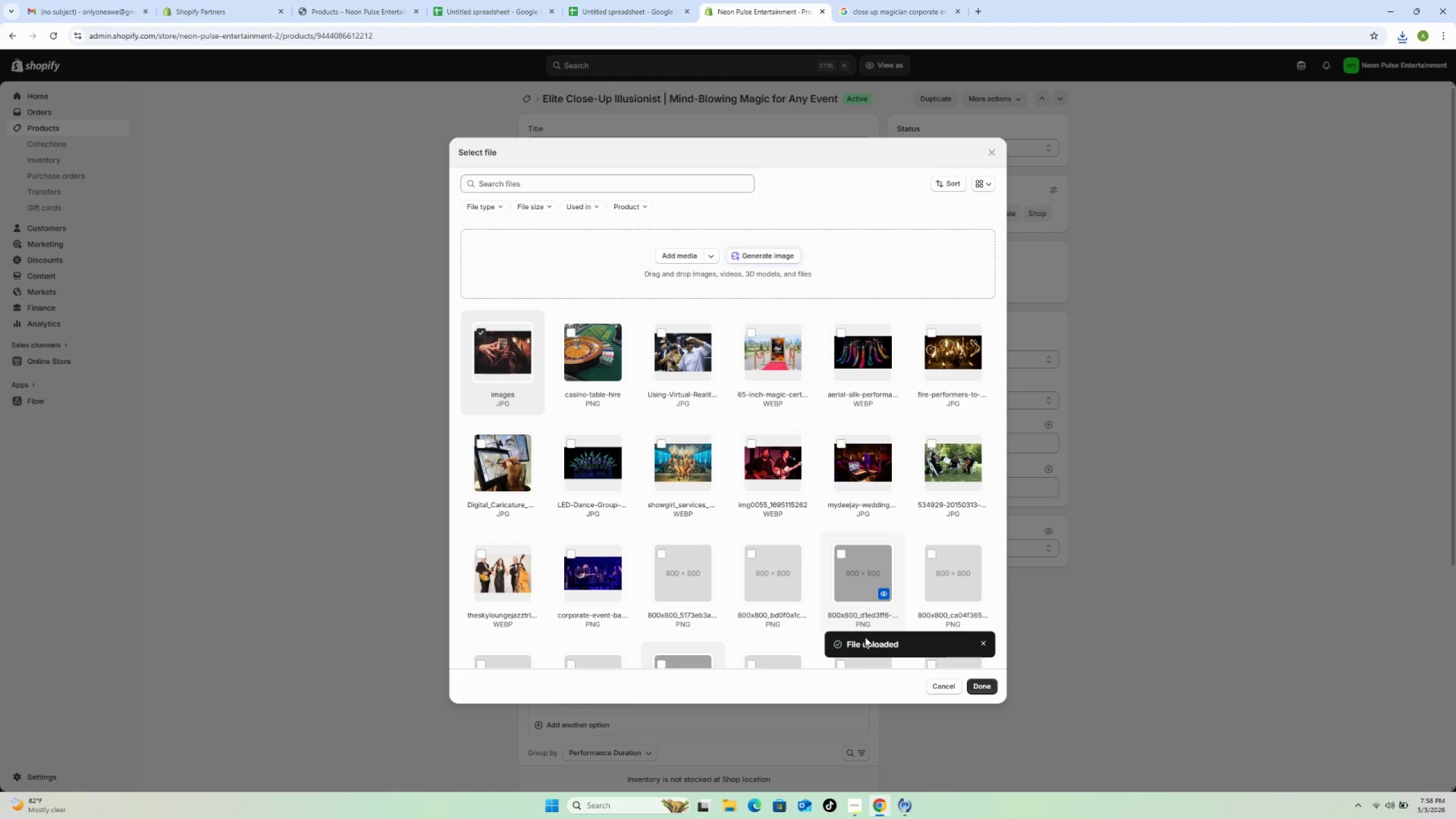 
left_click([977, 684])
 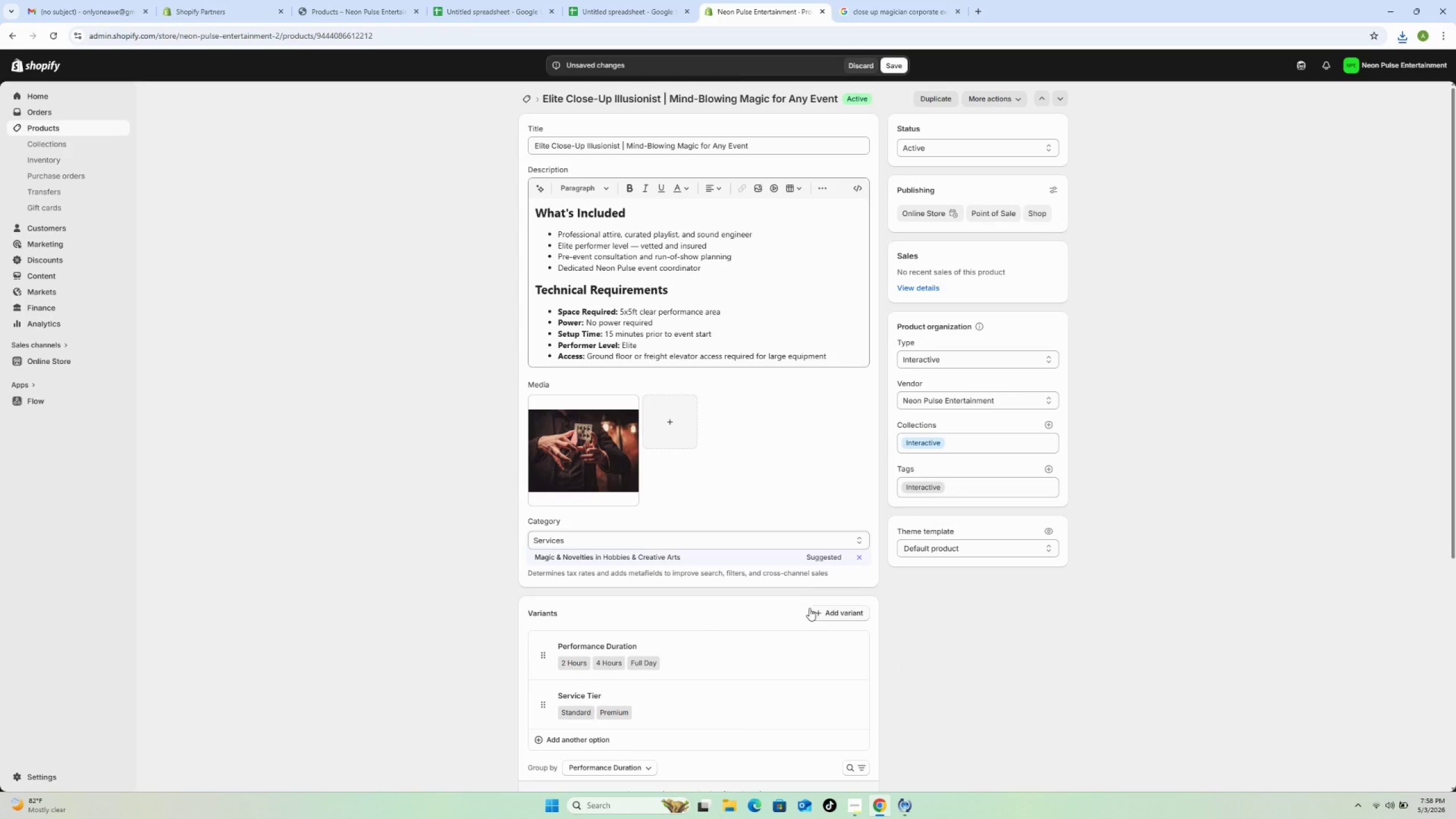 
wait(5.02)
 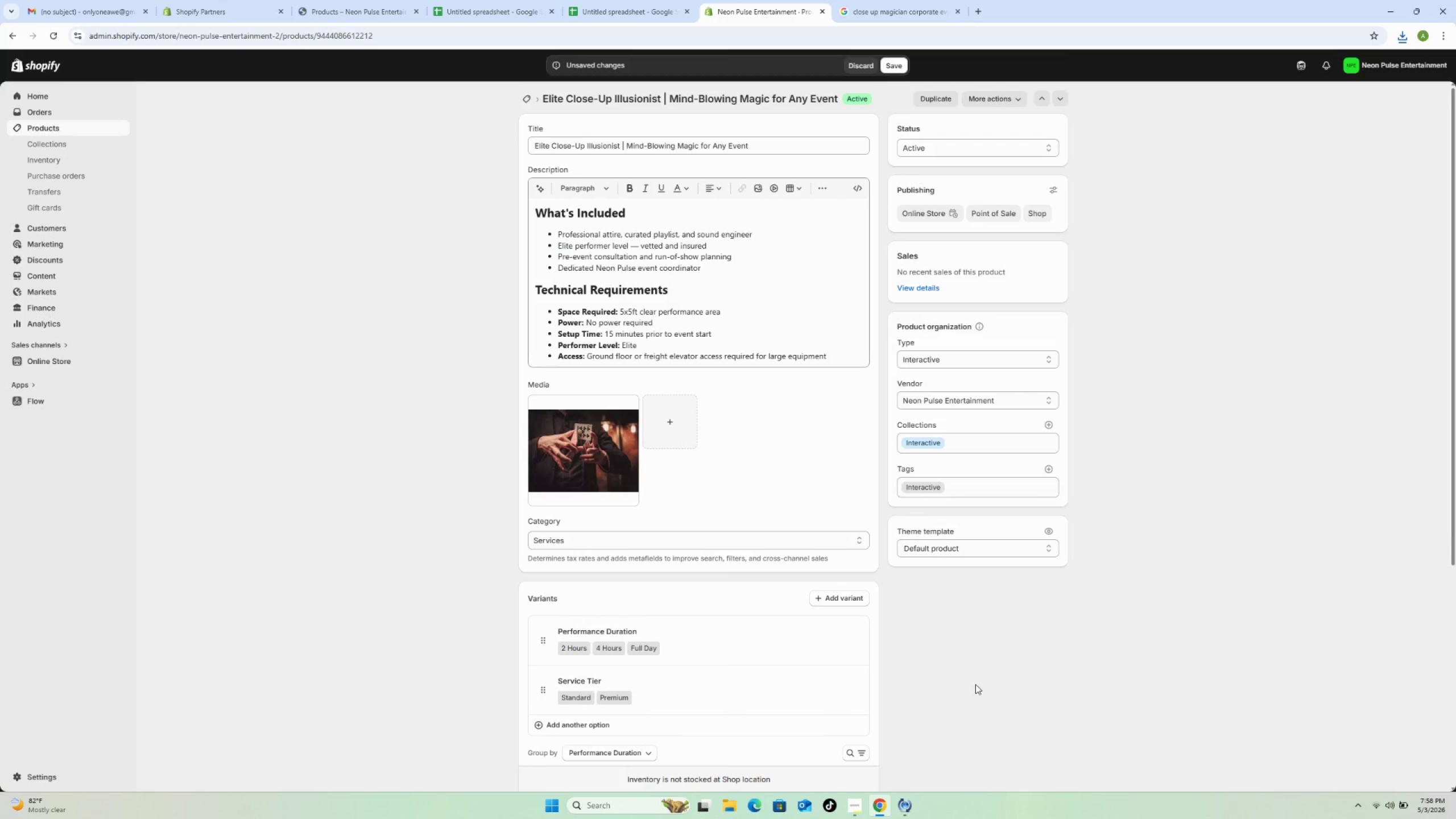 
scroll: coordinate [865, 232], scroll_direction: up, amount: 2.0
 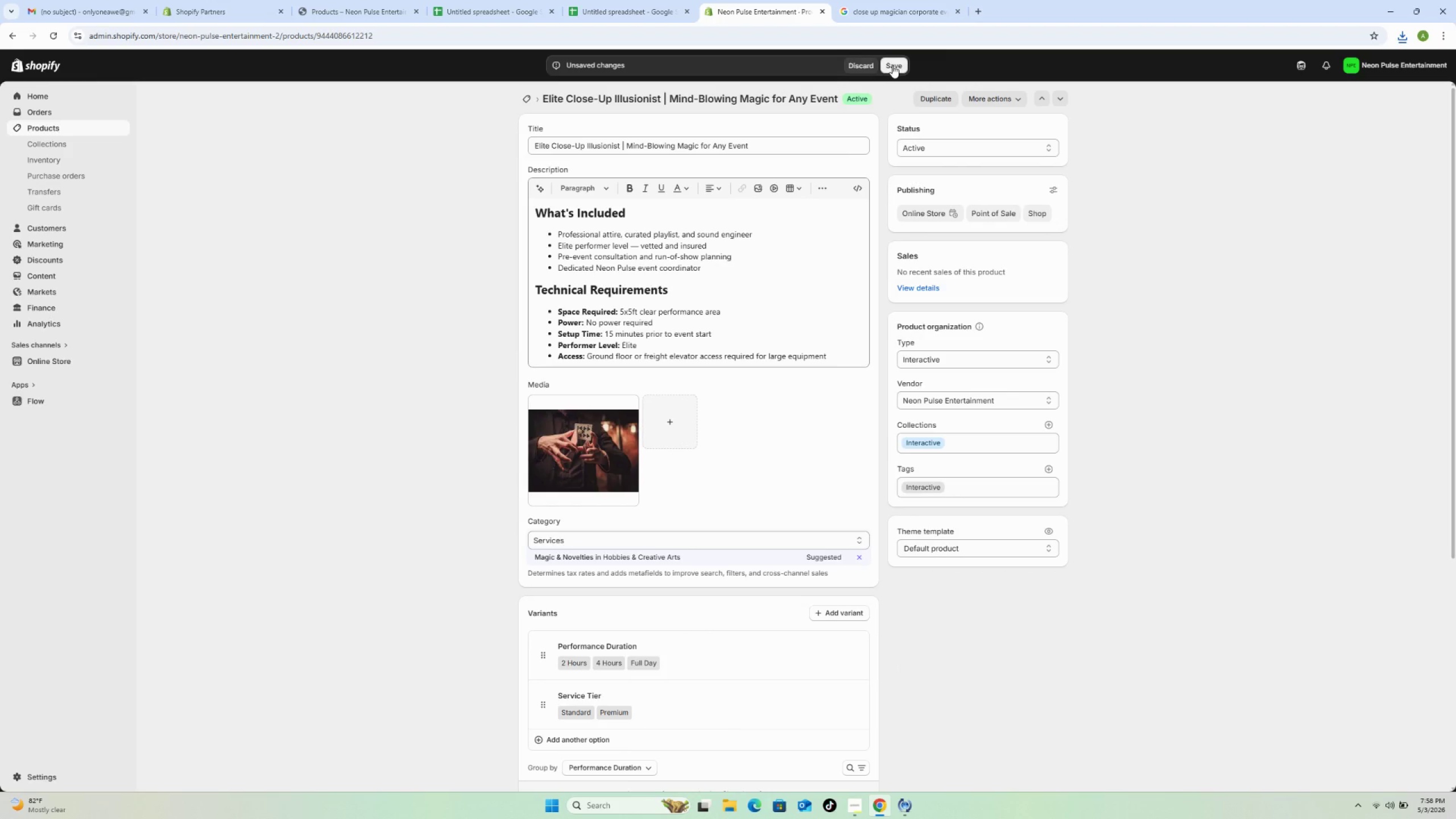 
left_click([892, 65])
 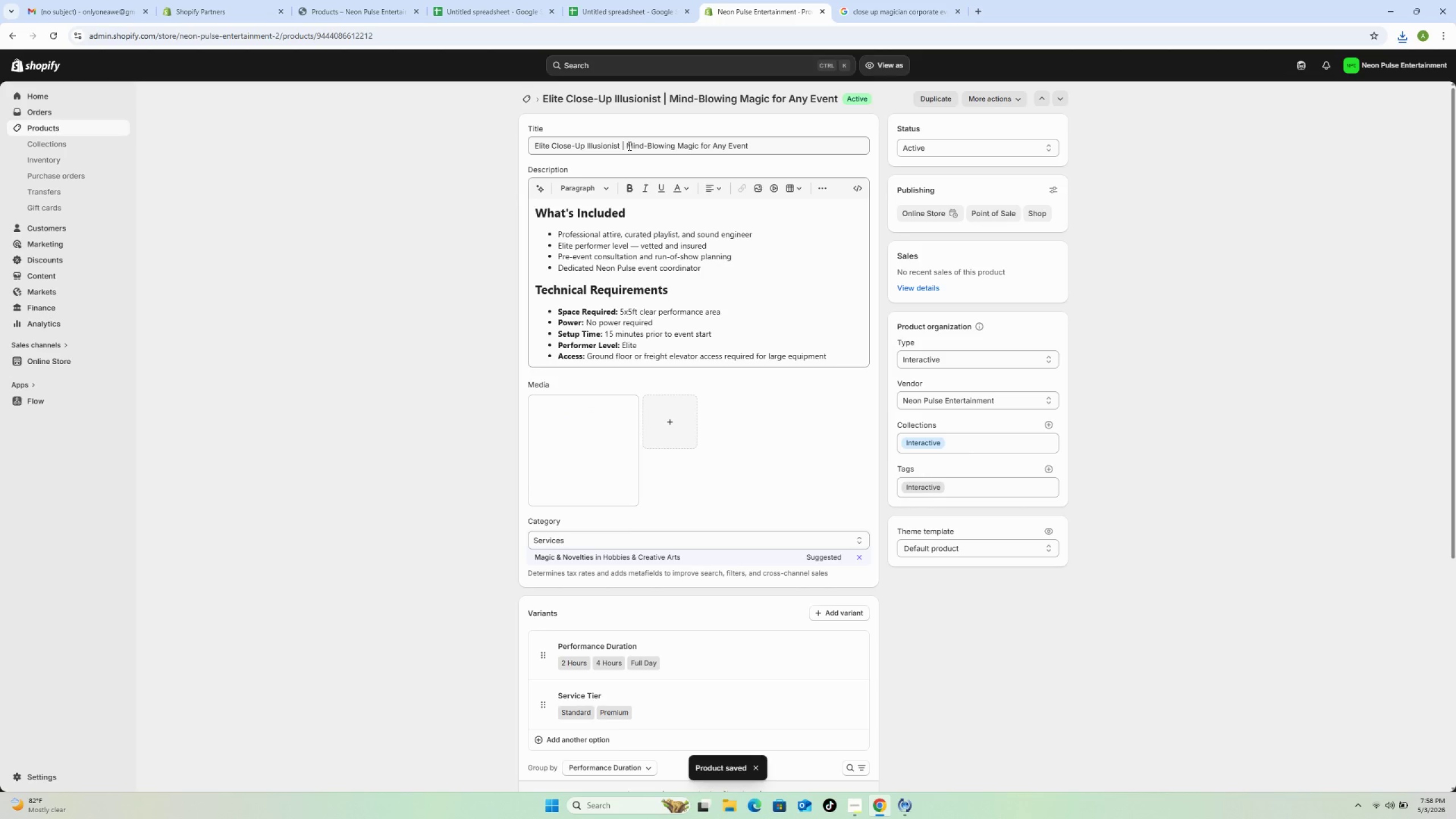 
wait(6.92)
 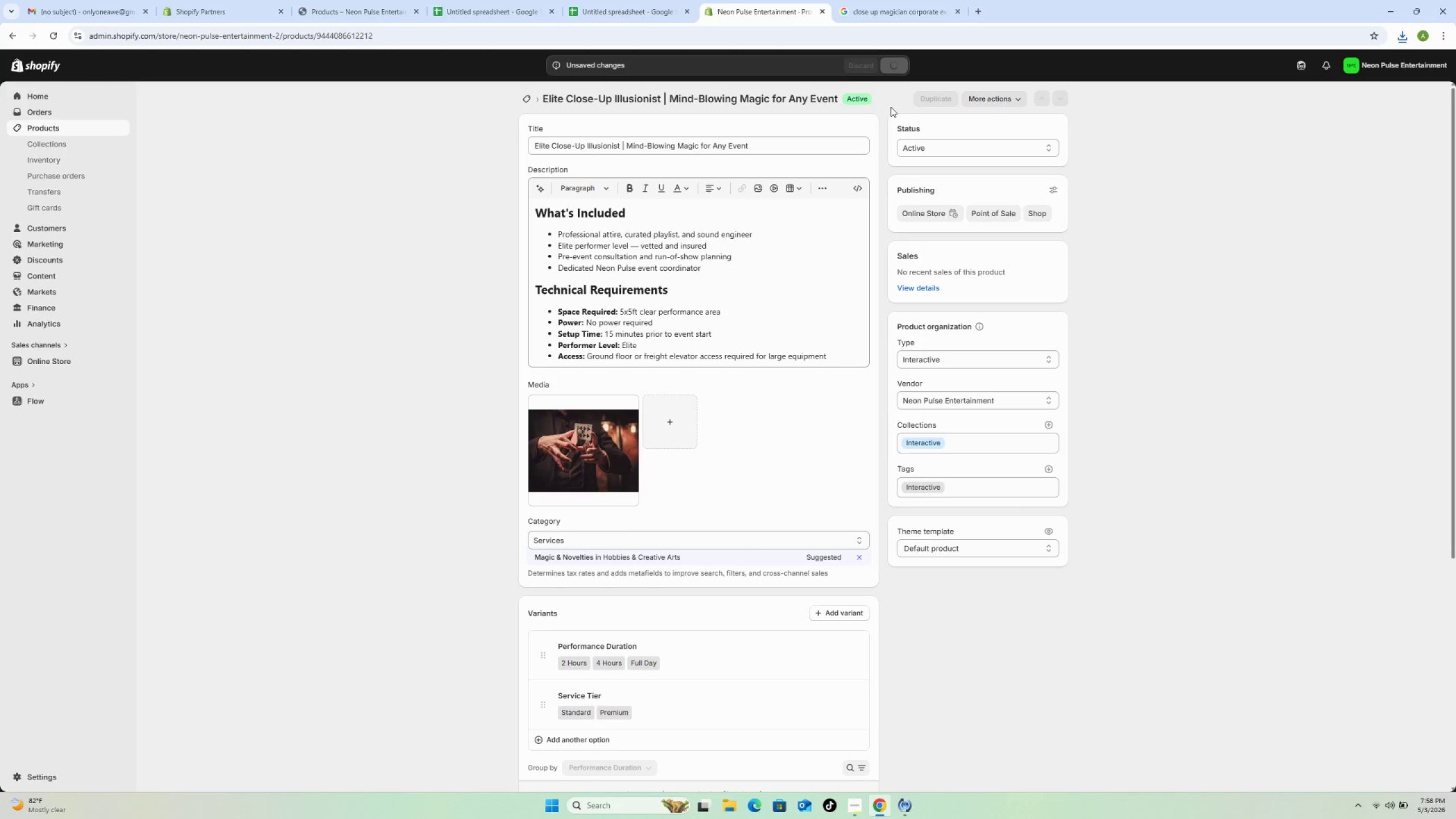 
left_click([528, 97])
 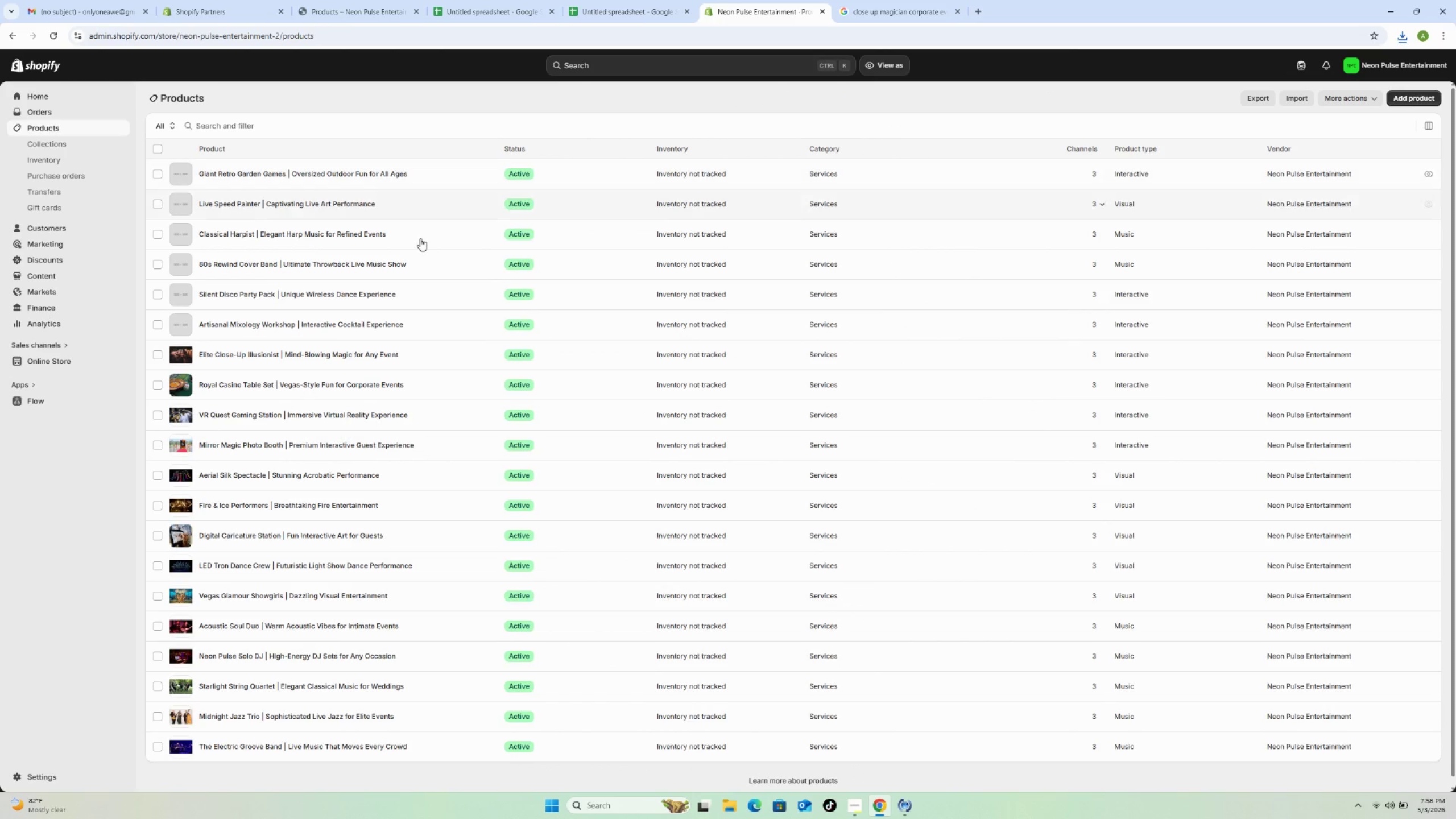 
left_click([439, 326])
 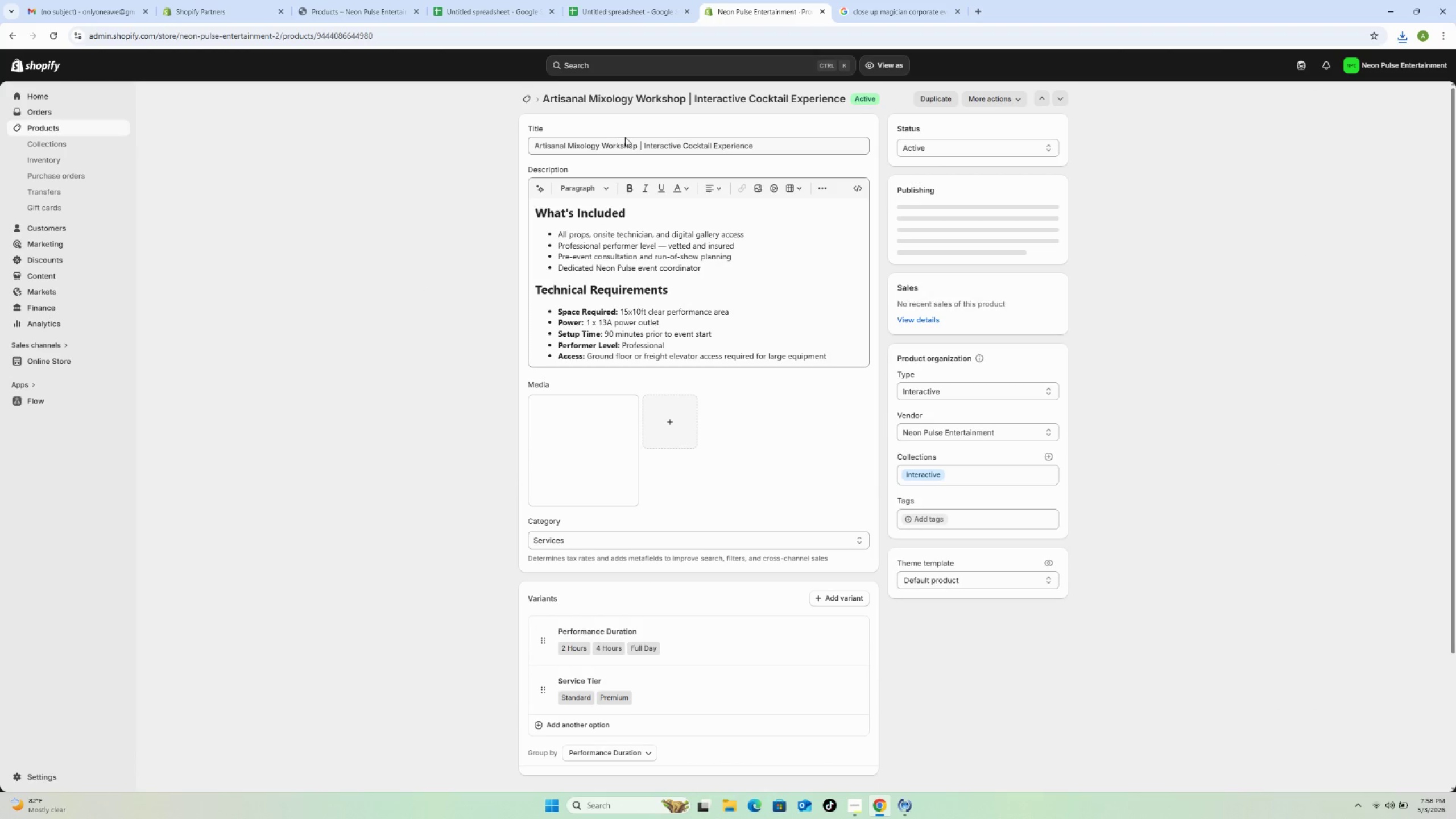 
left_click([891, 2])
 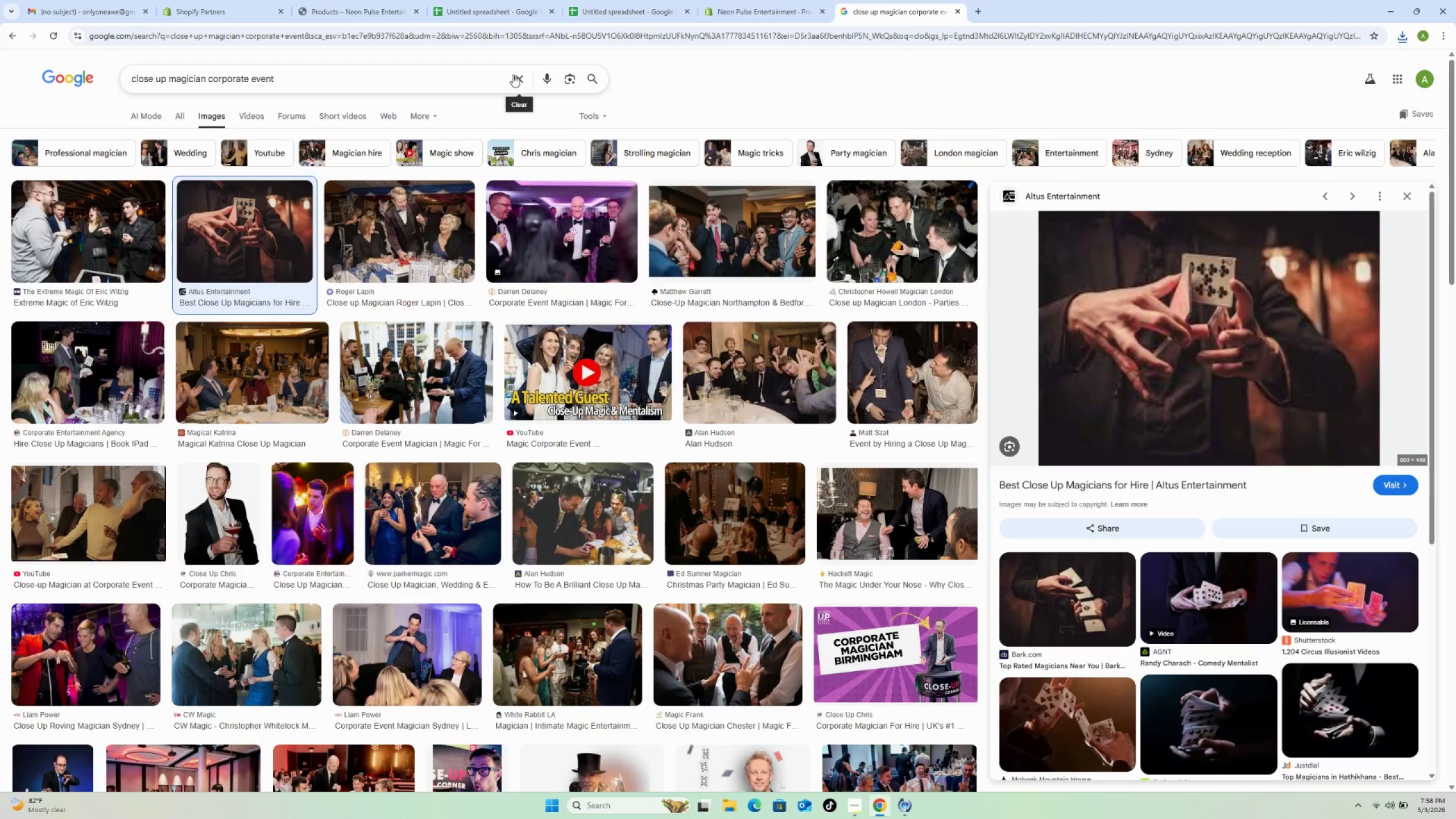 
left_click([517, 75])
 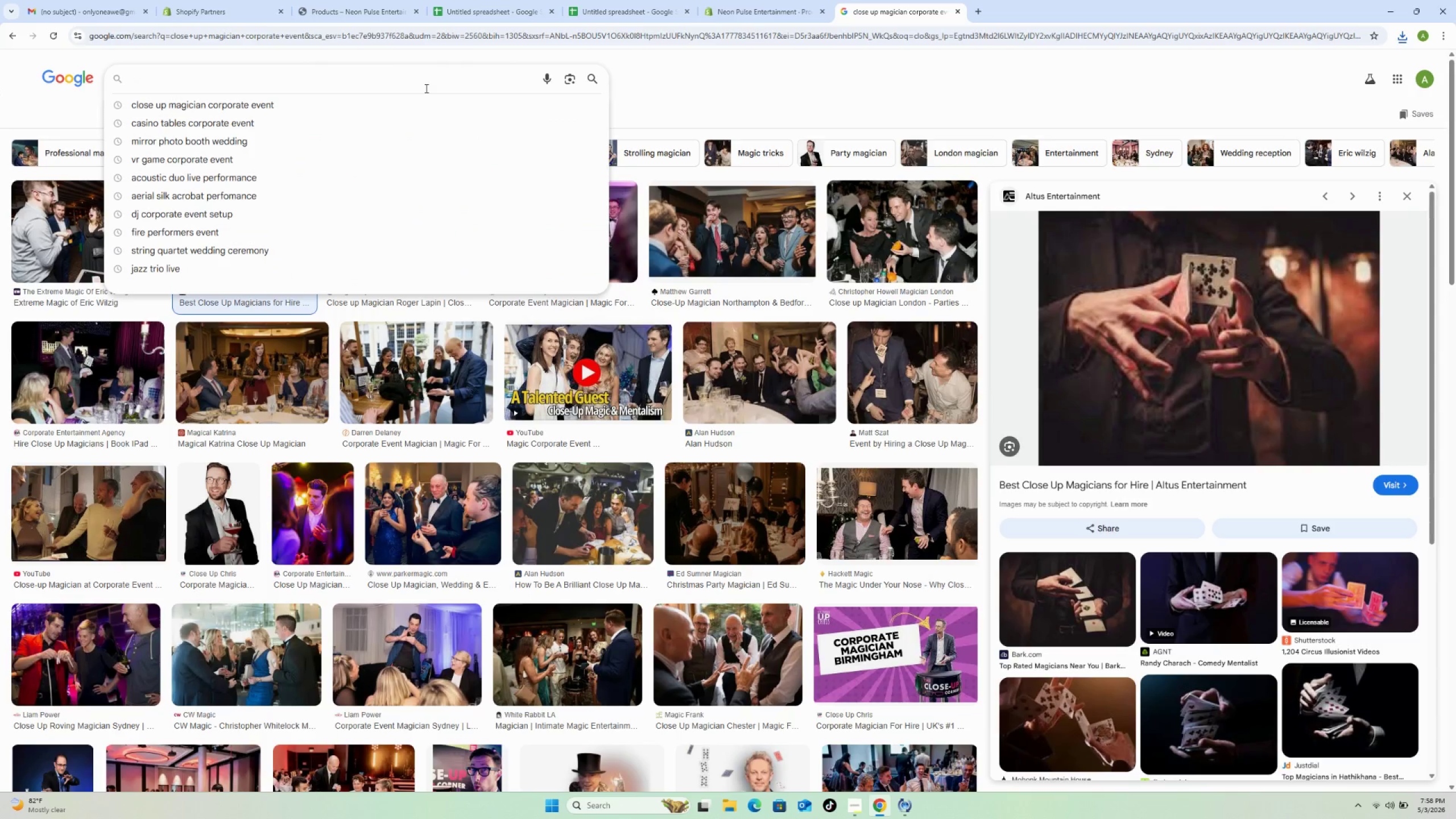 
type(mixology)
 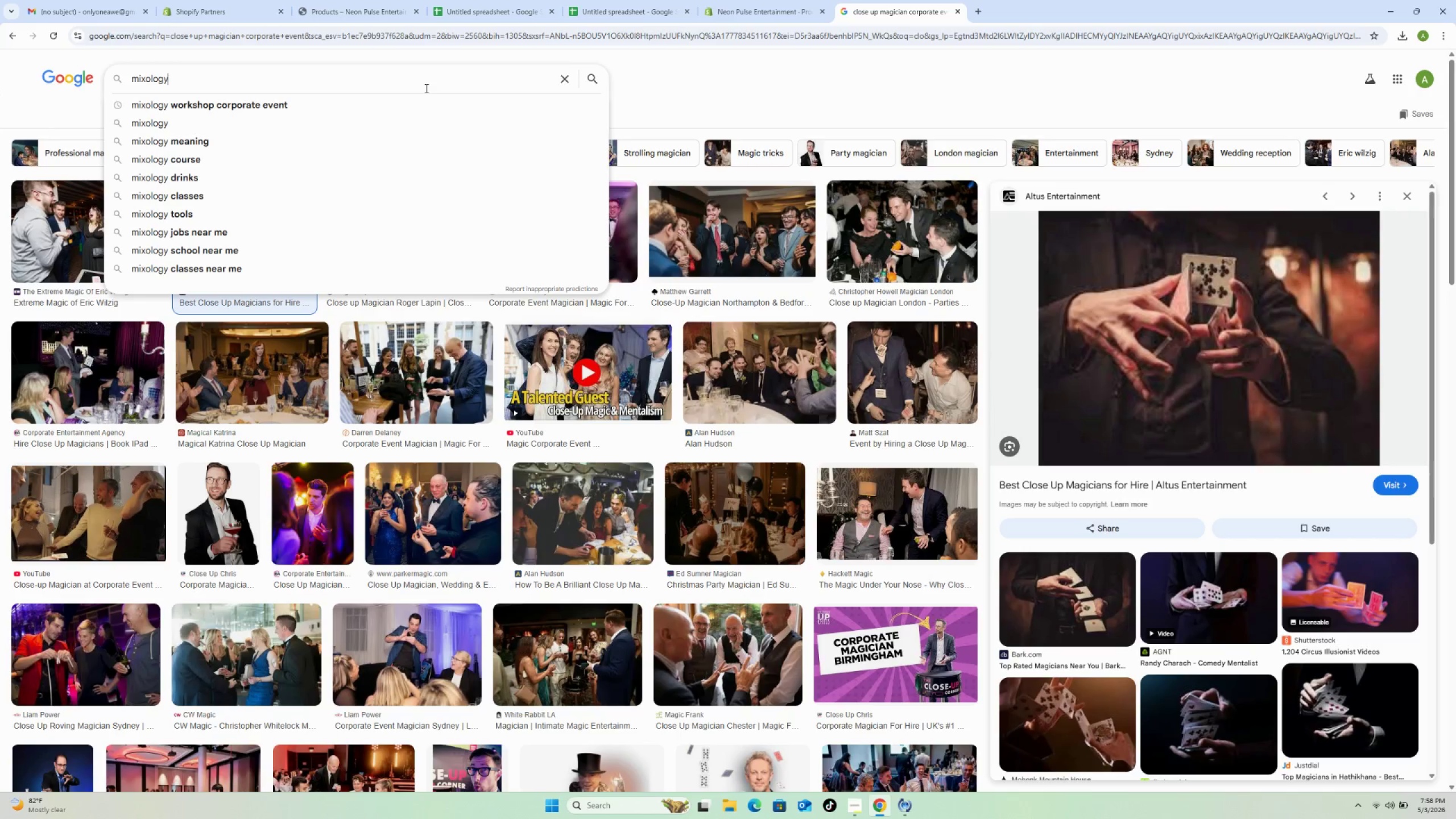 
wait(5.39)
 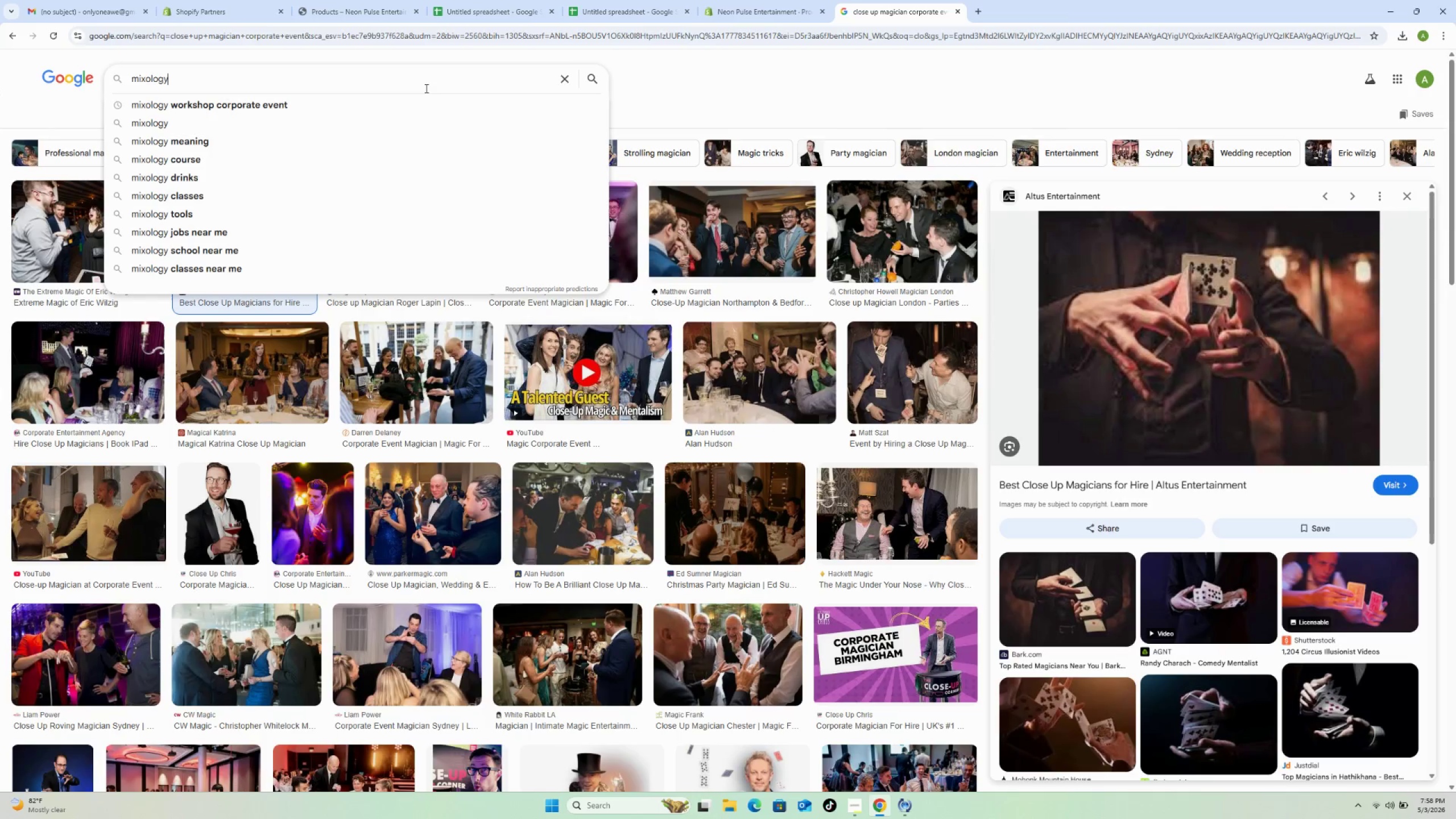 
key(Space)
 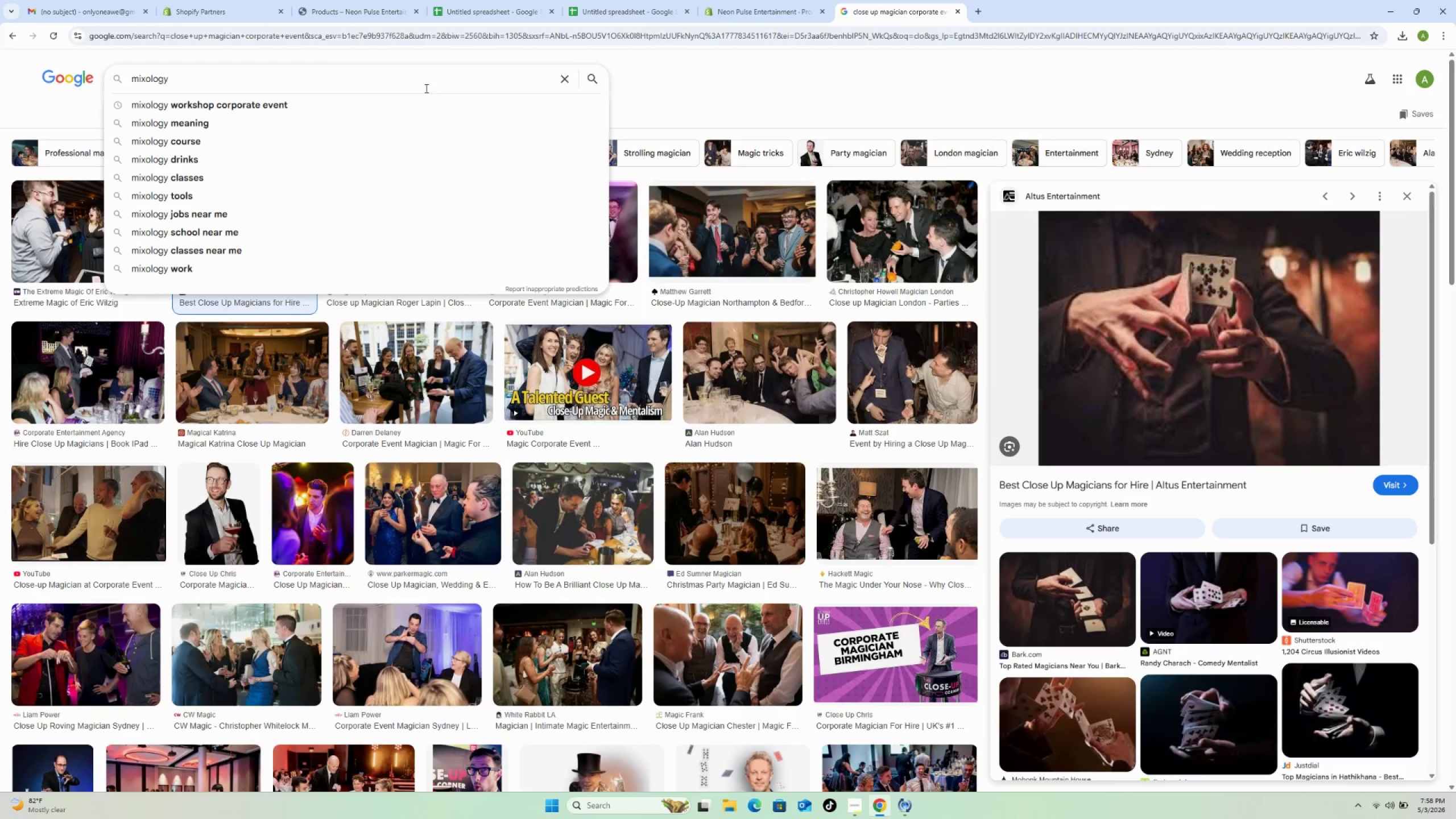 
type(workshop event)
 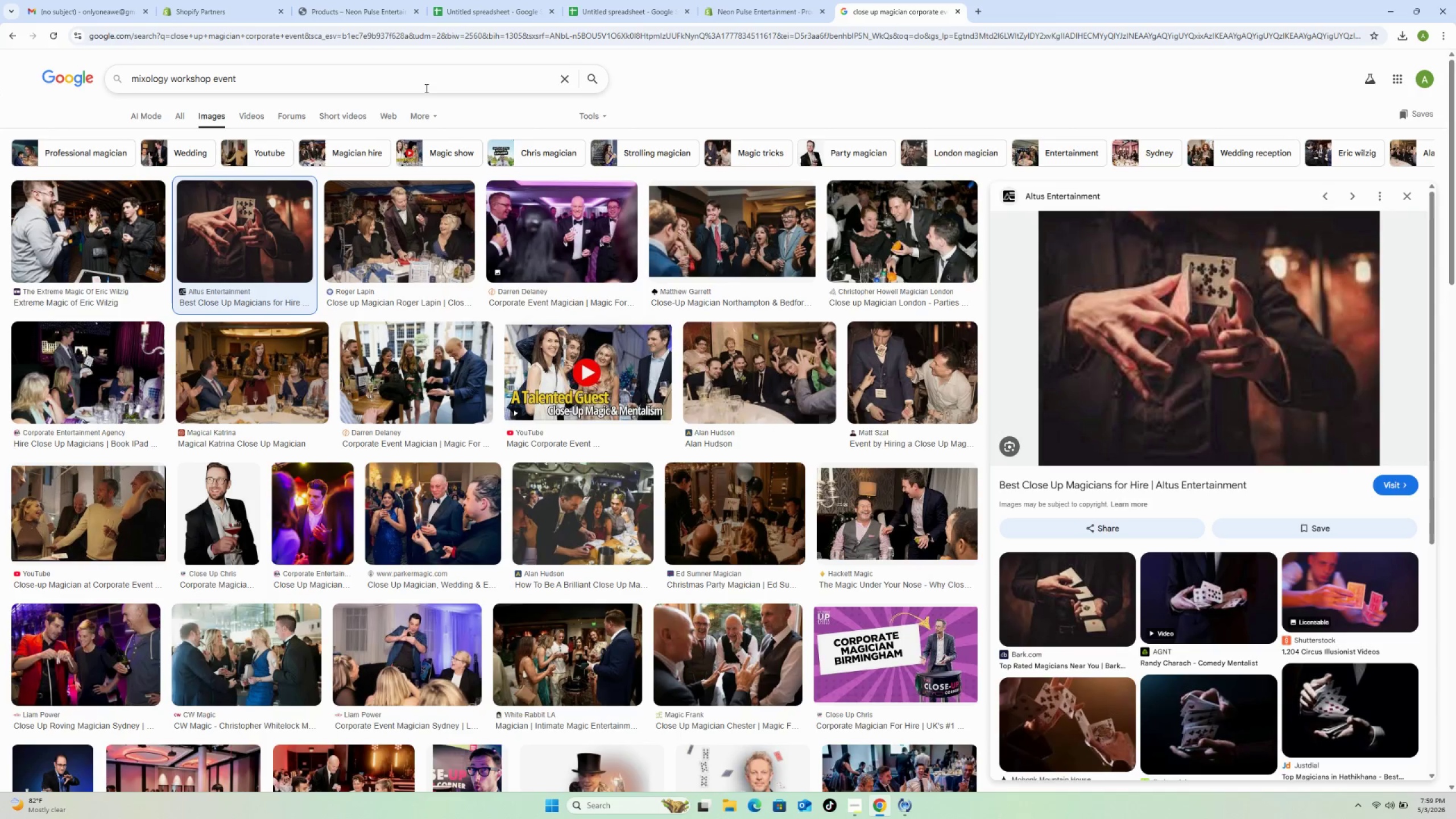 
key(Enter)
 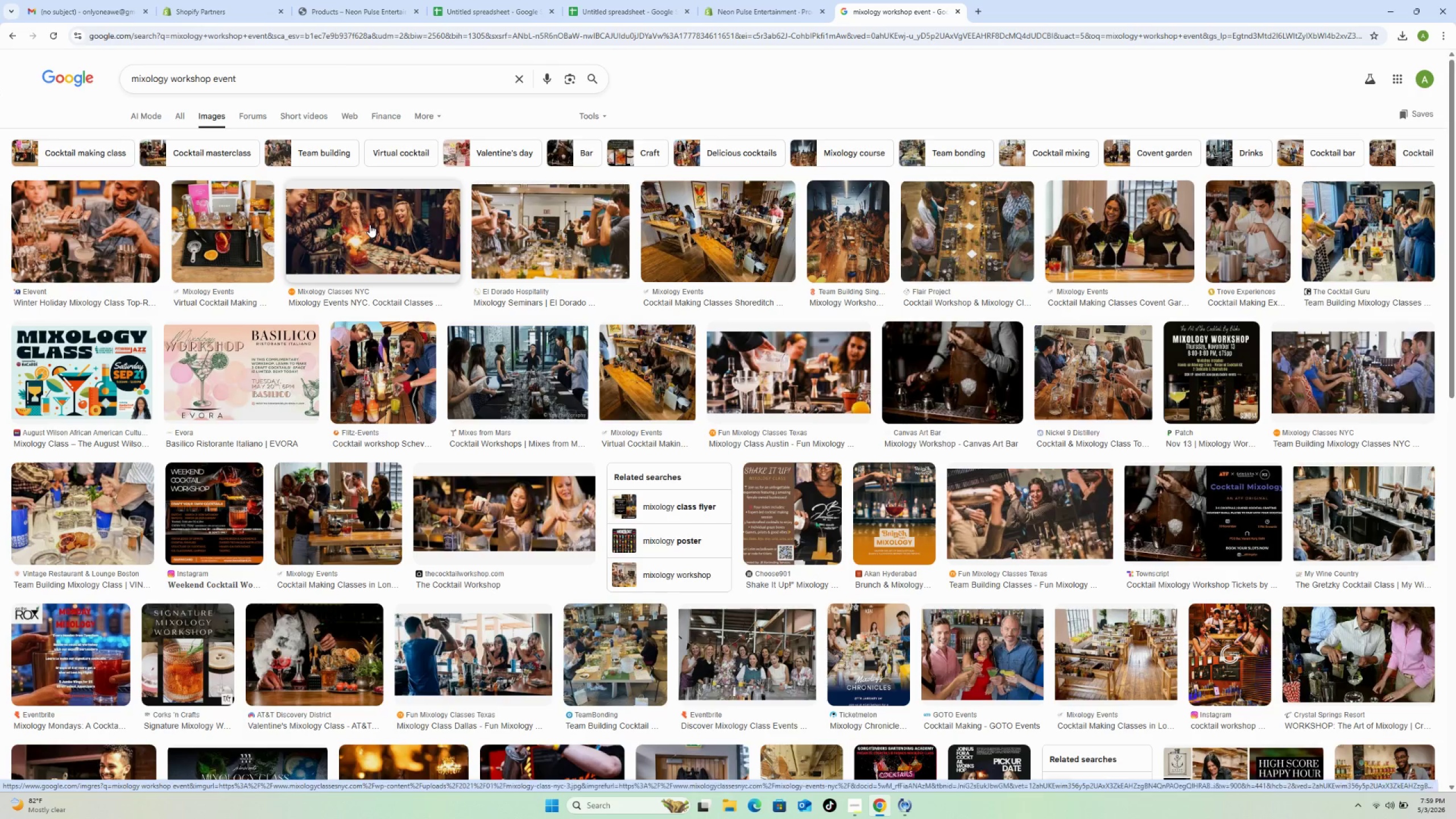 
wait(7.19)
 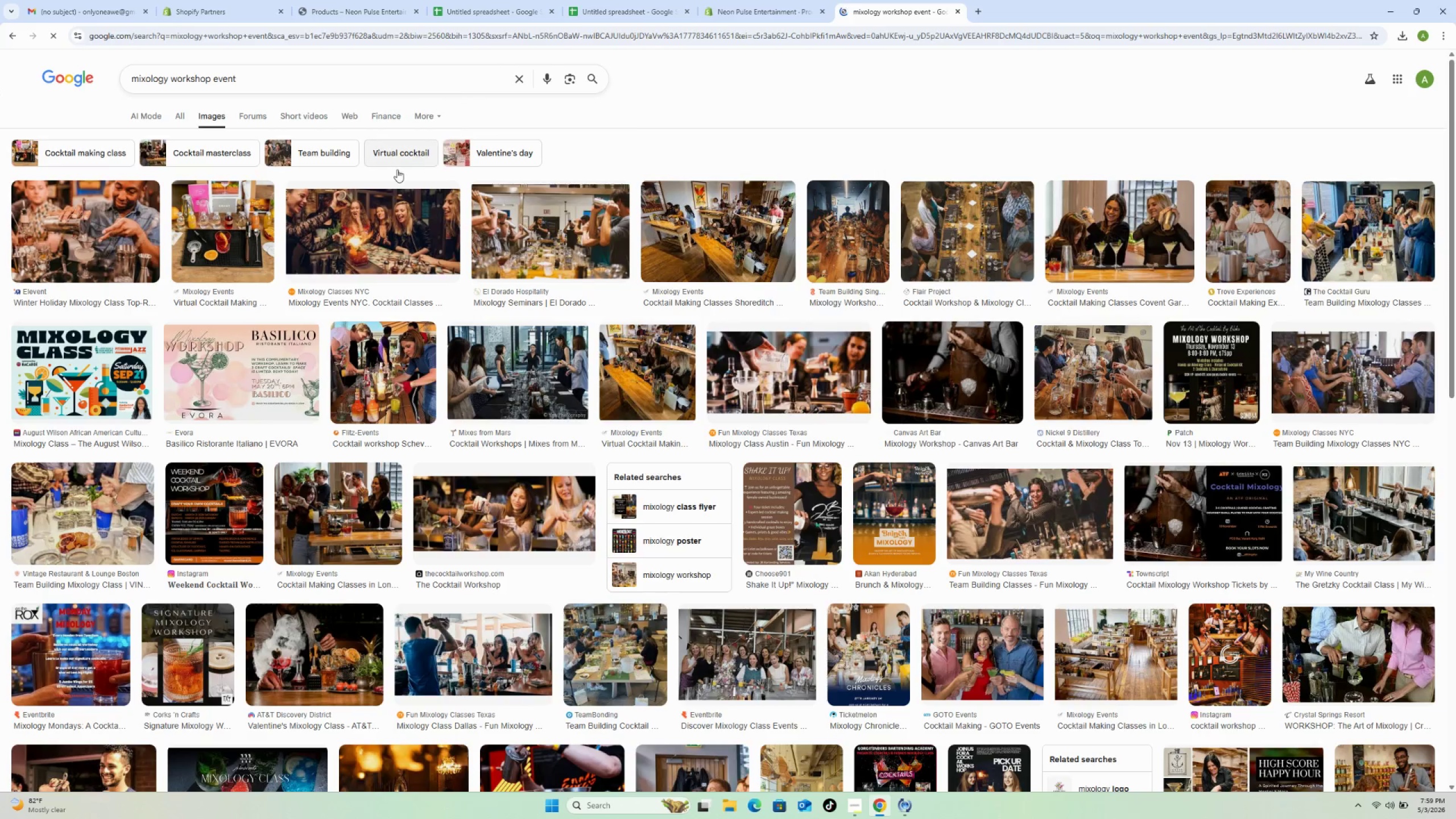 
left_click([385, 222])
 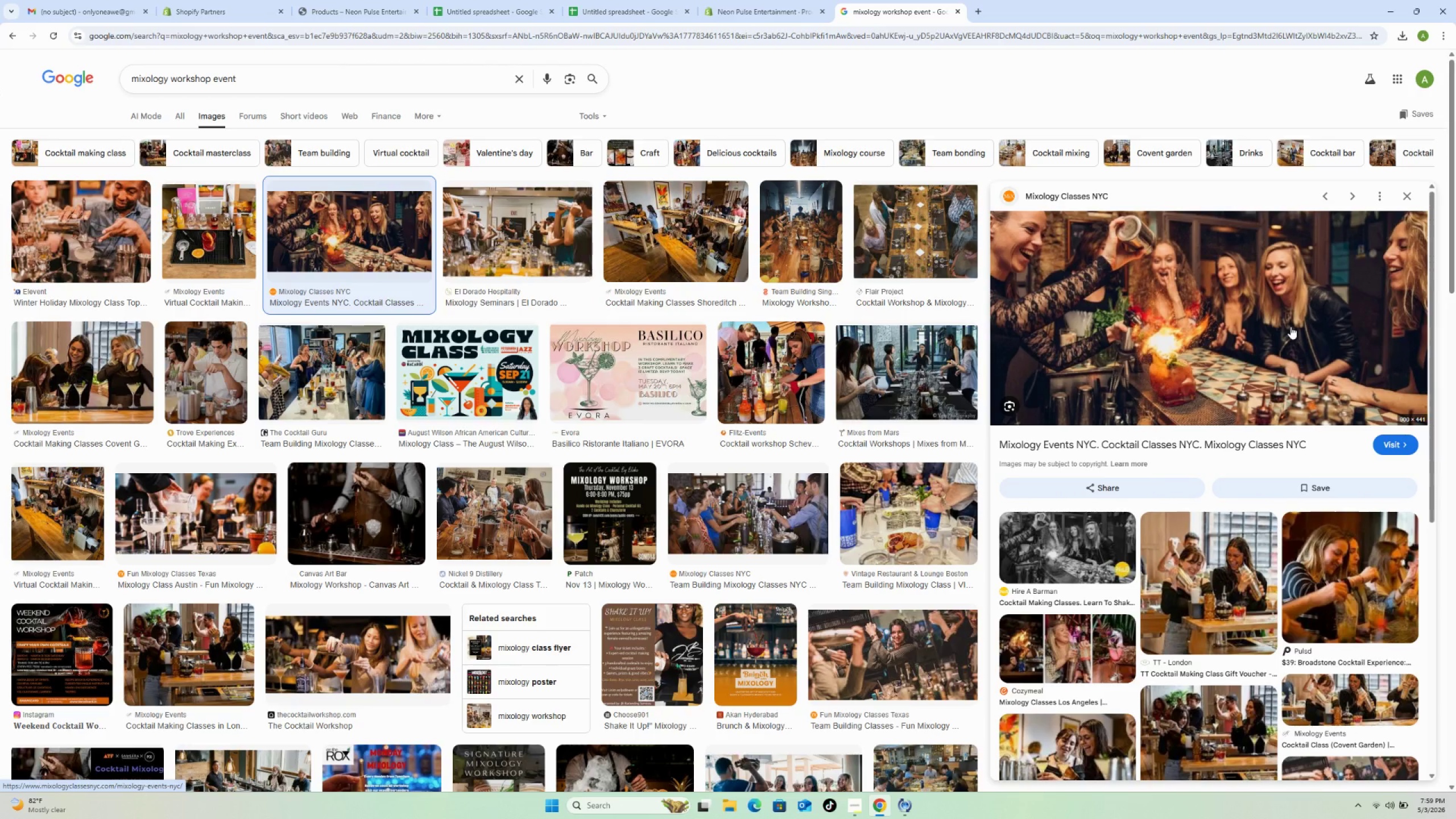 
wait(10.81)
 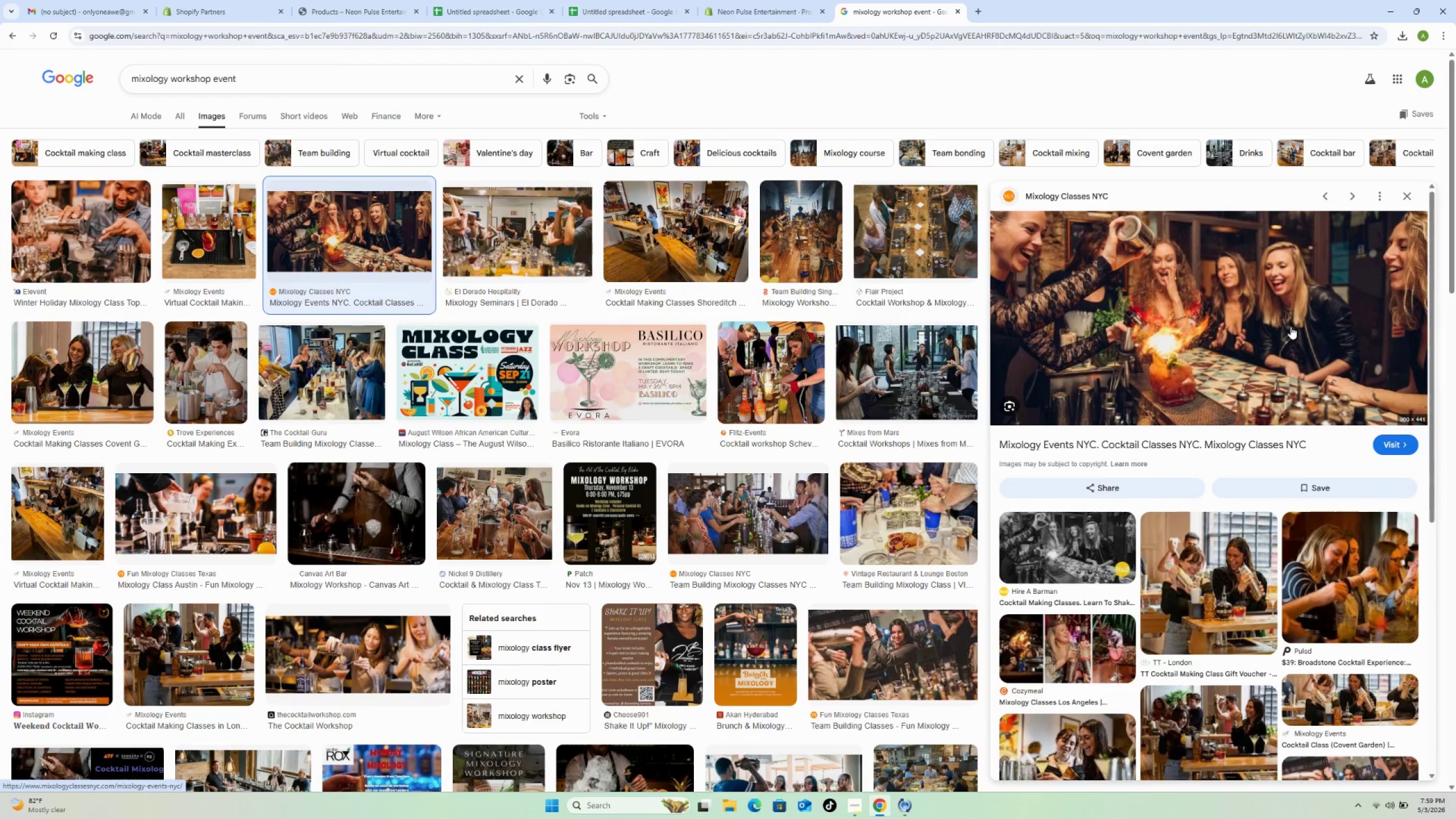 
right_click([1290, 326])
 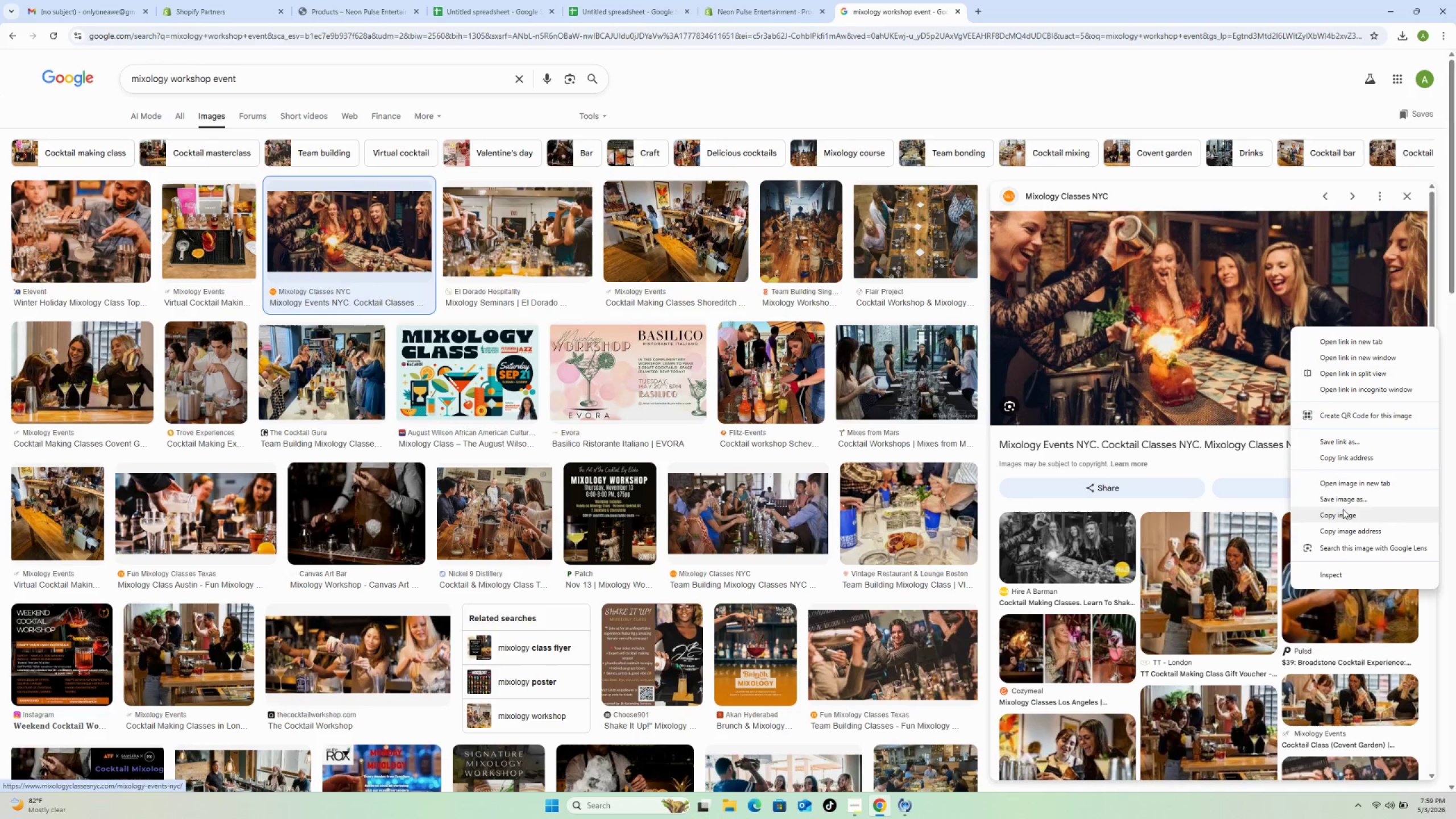 
left_click([1343, 502])
 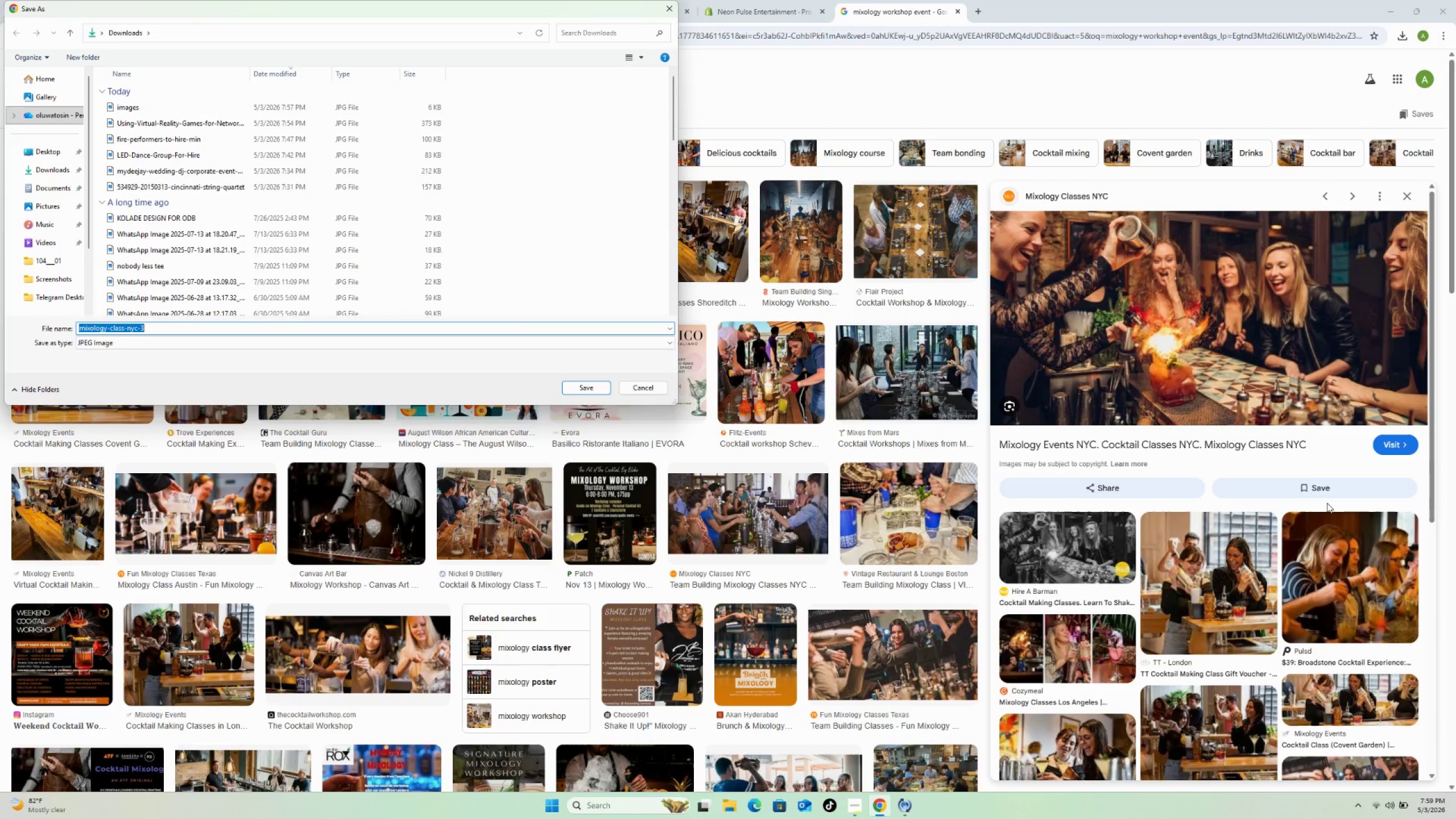 
wait(19.34)
 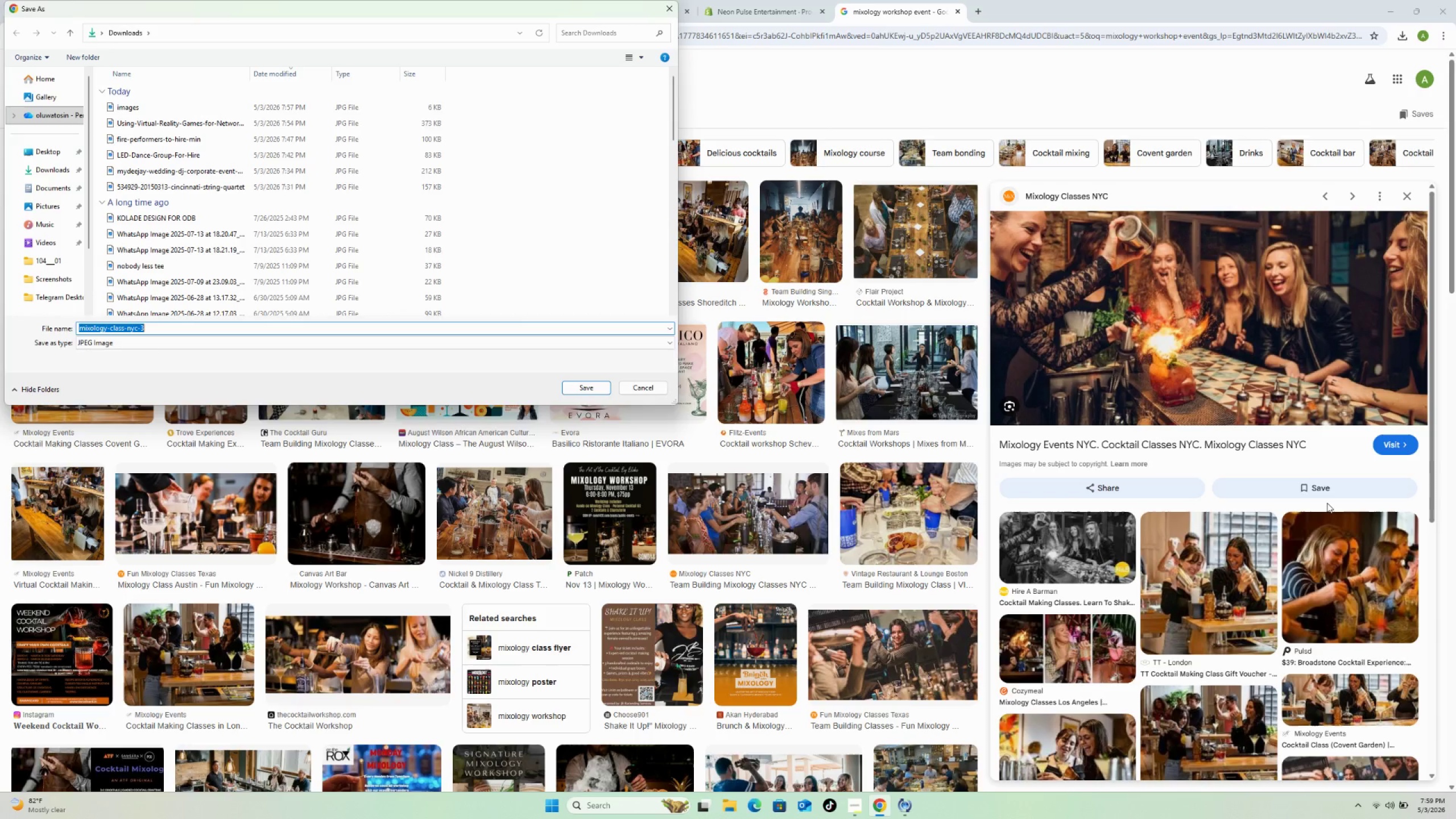 
left_click([580, 391])
 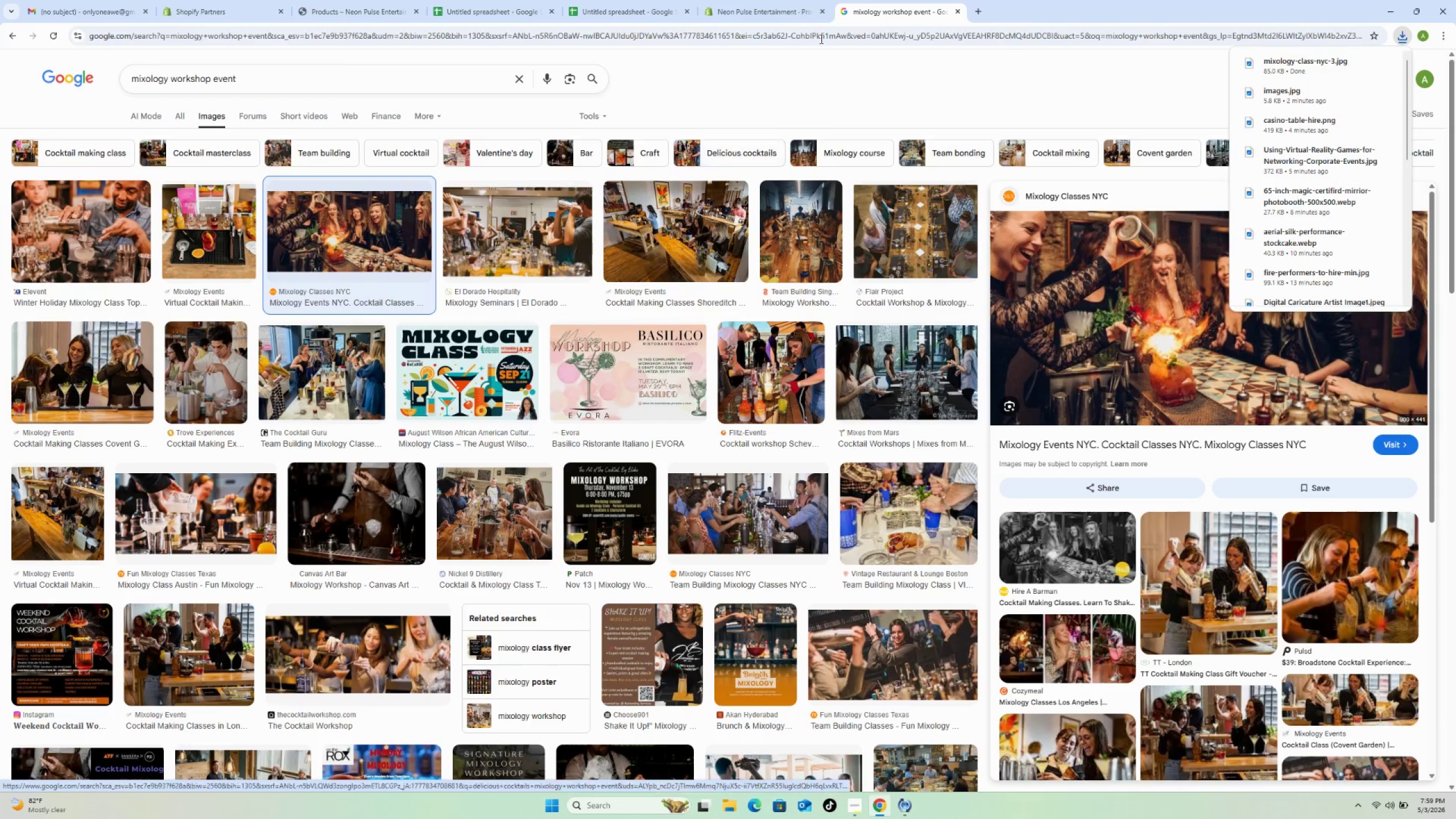 
left_click([761, 9])
 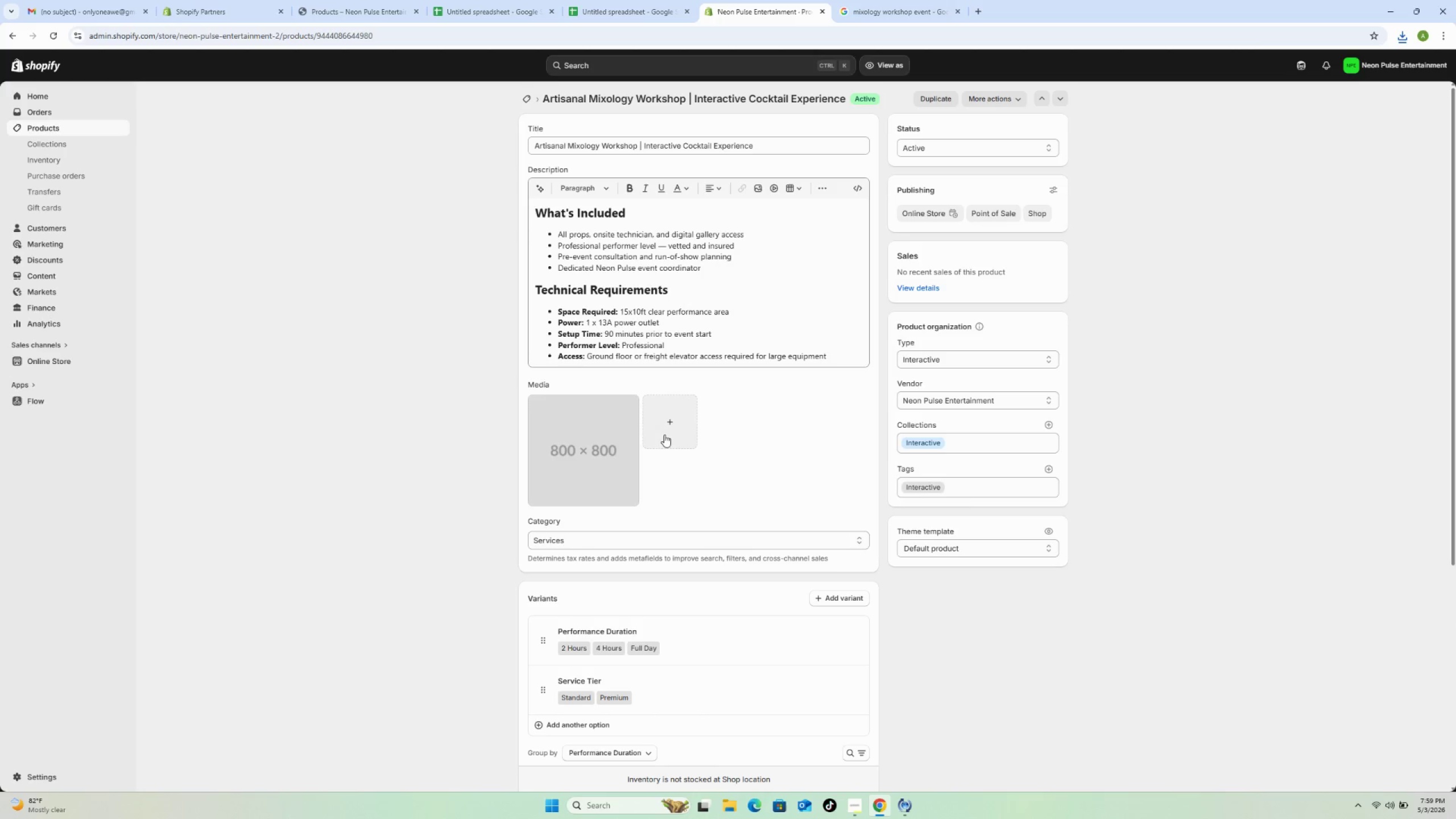 
left_click([665, 435])
 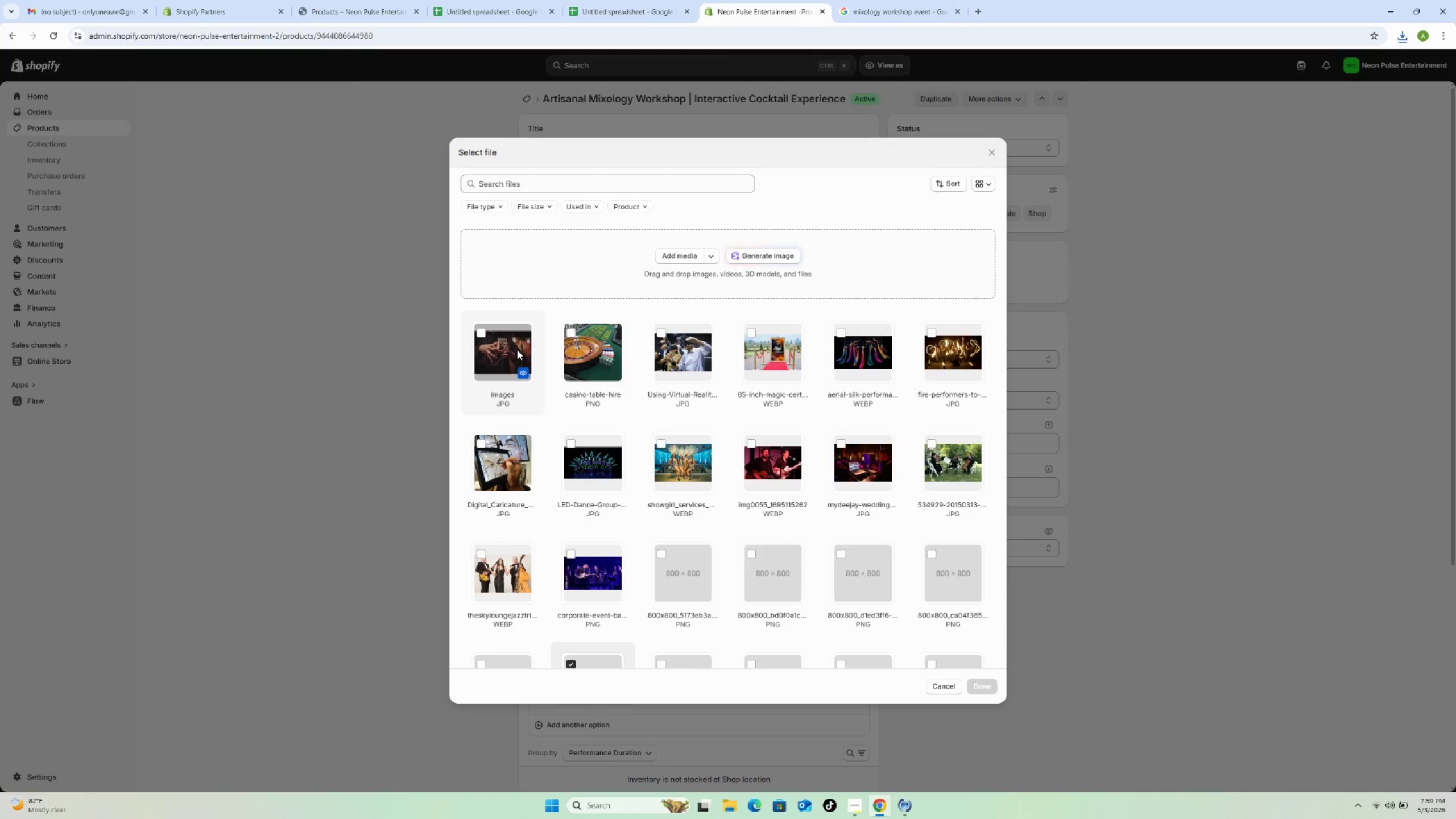 
left_click([656, 257])
 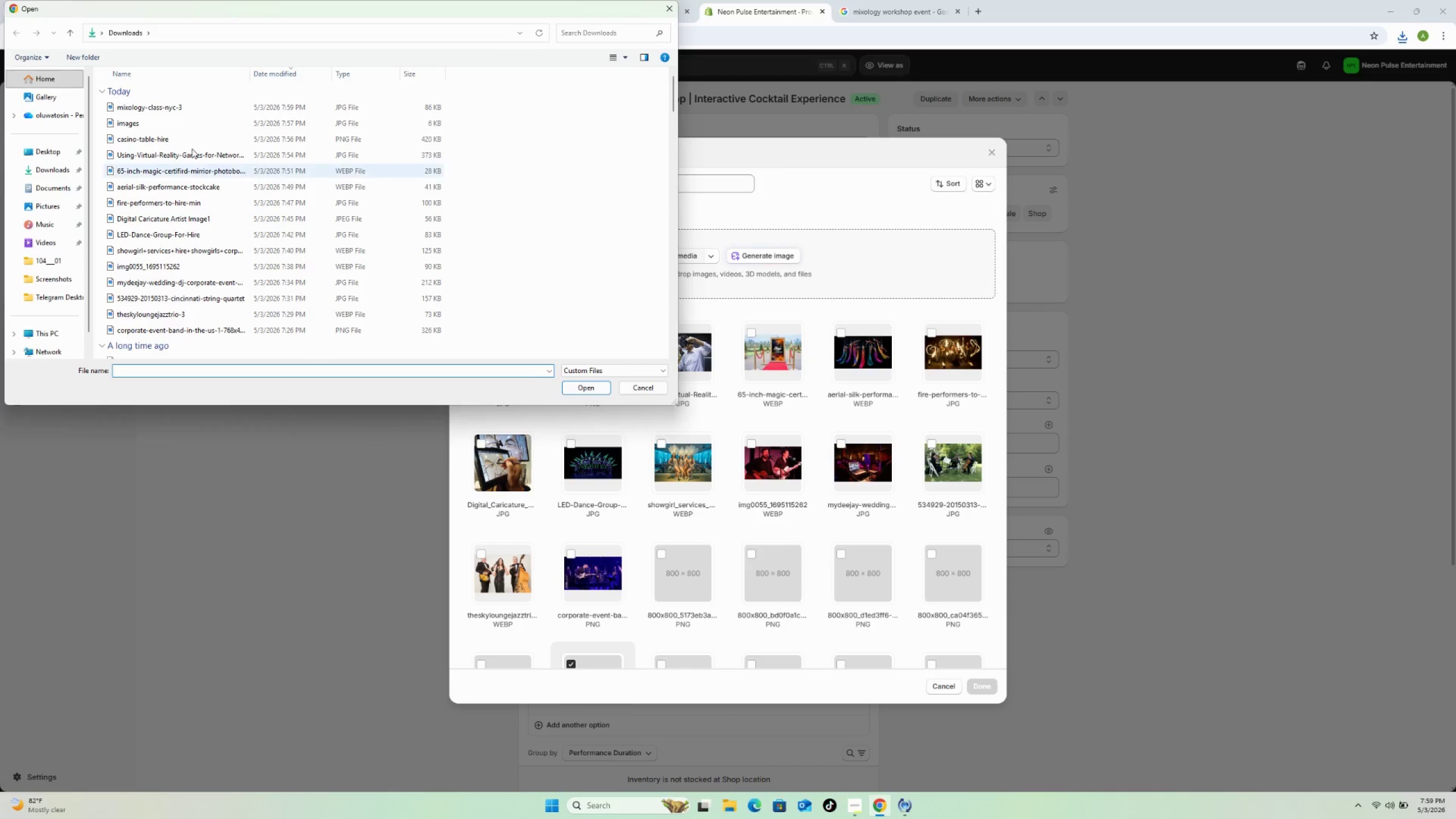 
left_click([186, 107])
 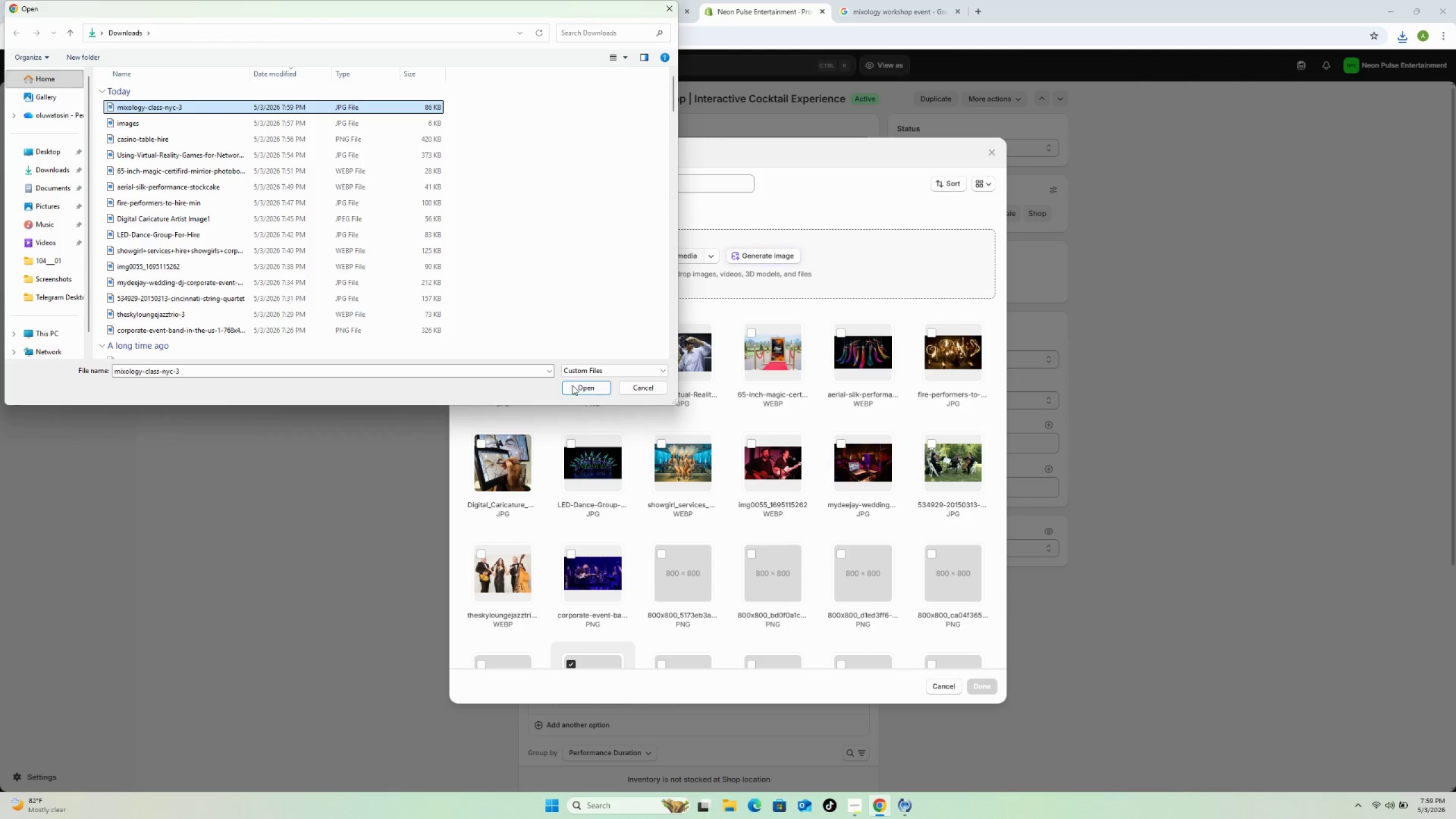 
left_click([581, 393])
 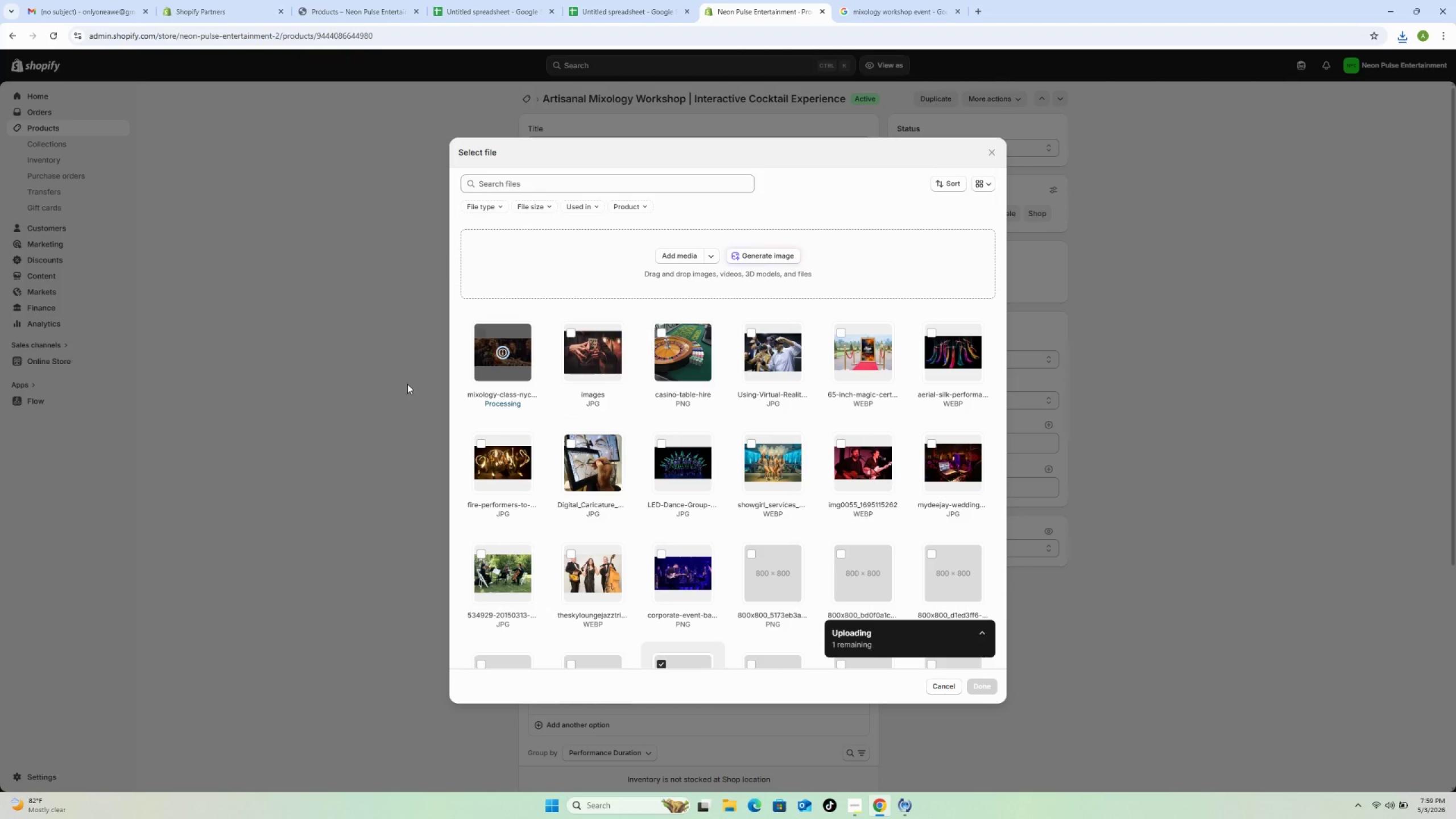 
wait(7.28)
 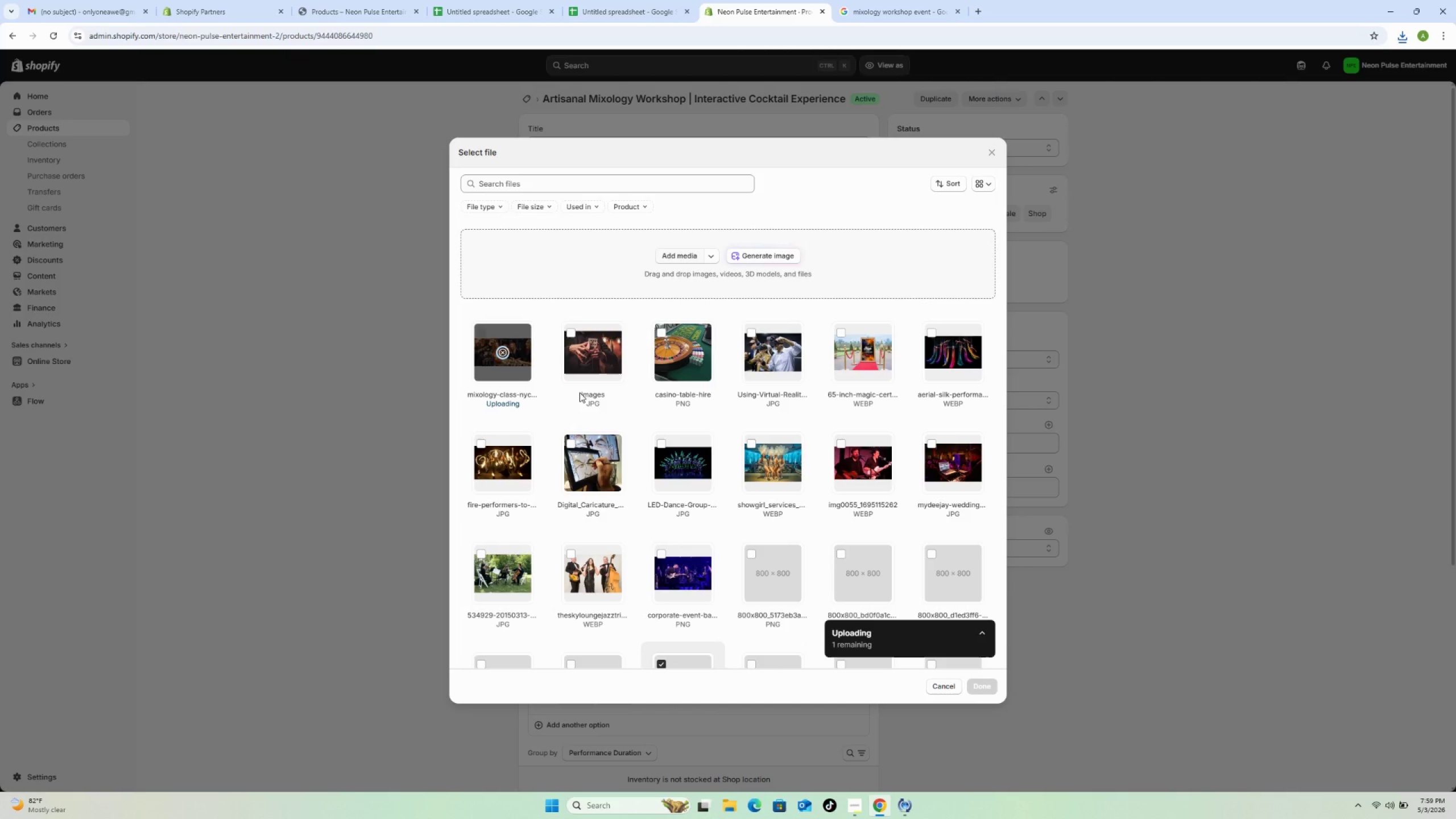 
scroll: coordinate [665, 471], scroll_direction: down, amount: 1.0
 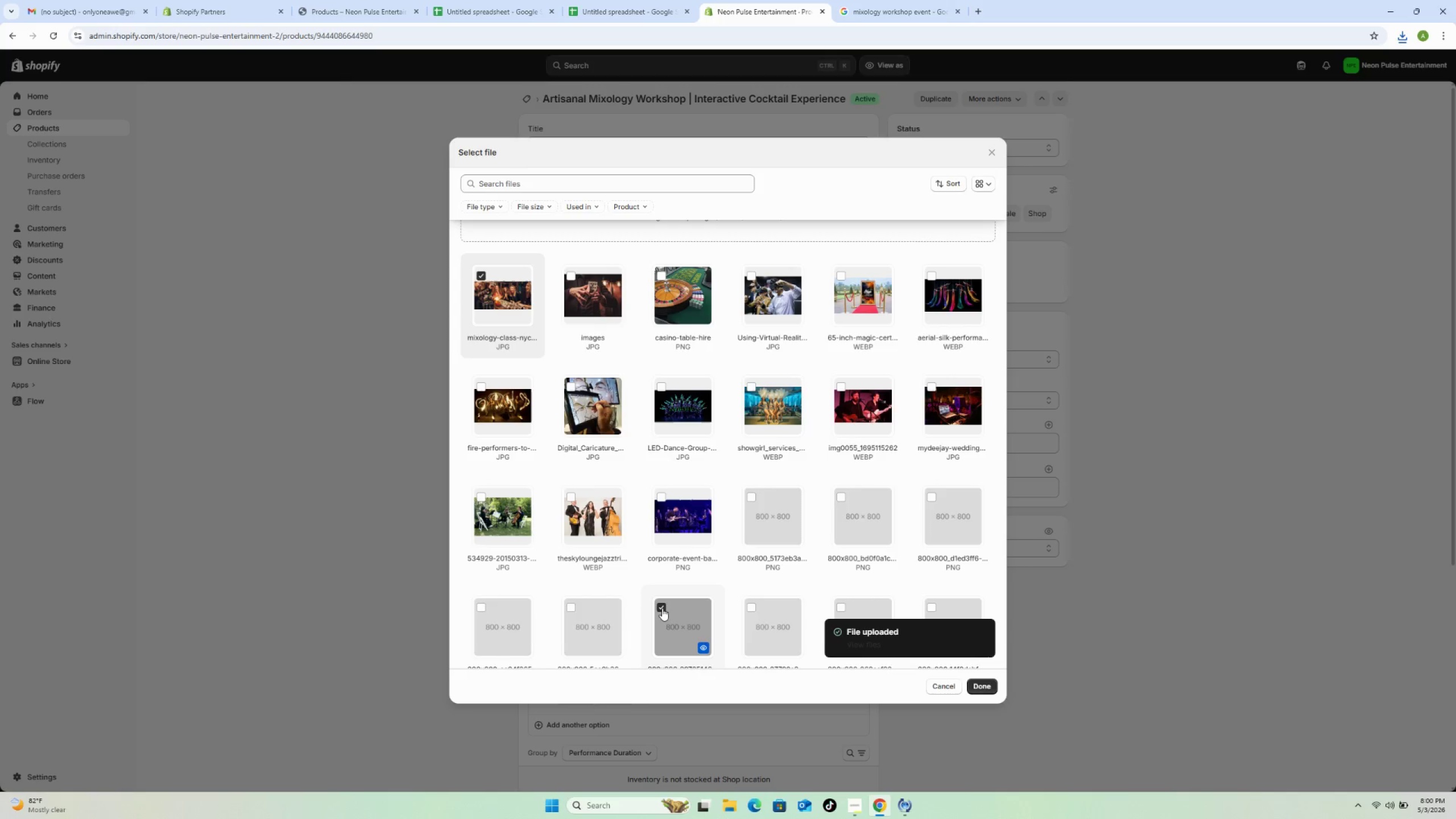 
left_click([662, 607])
 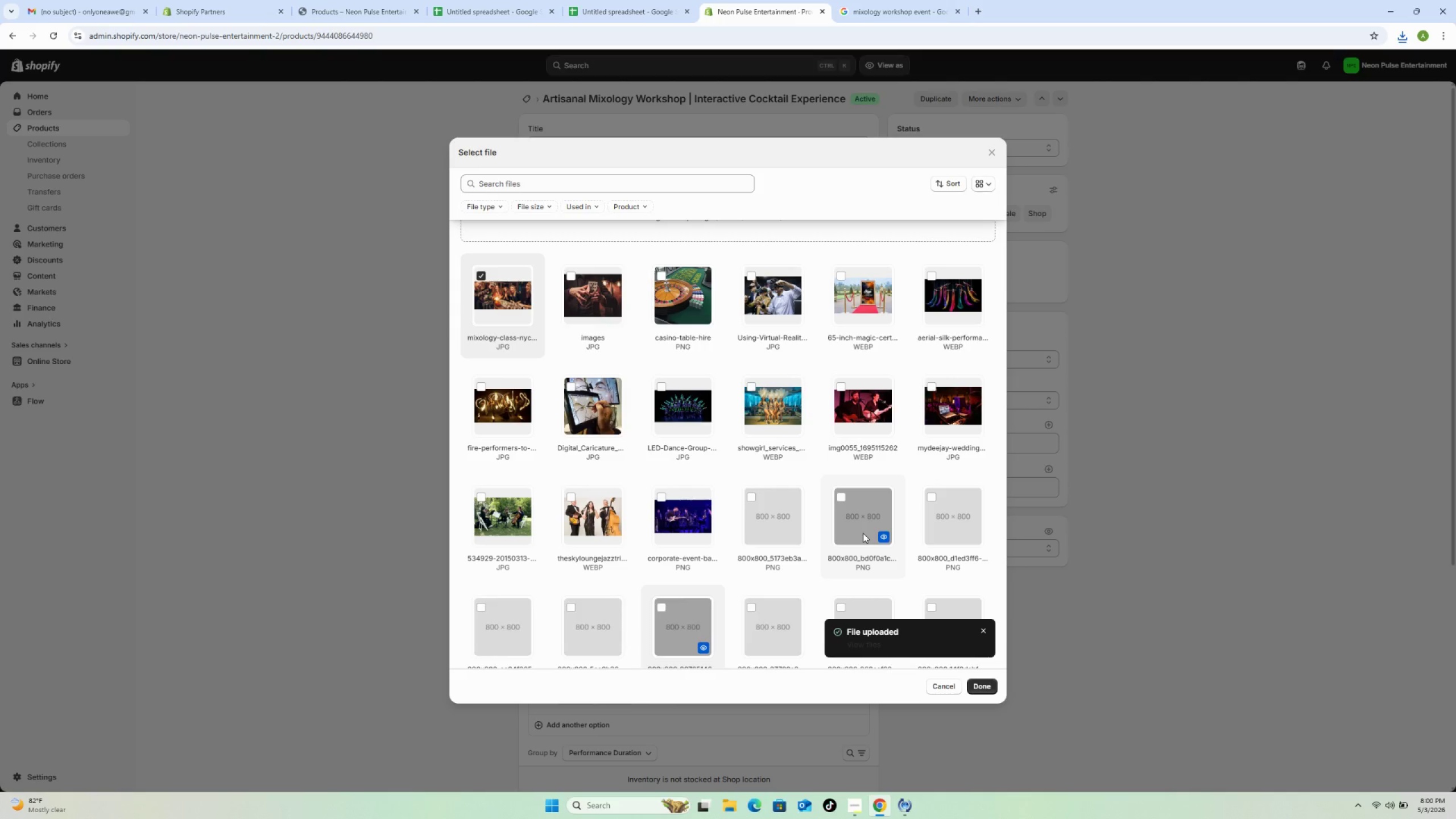 
scroll: coordinate [863, 533], scroll_direction: up, amount: 2.0
 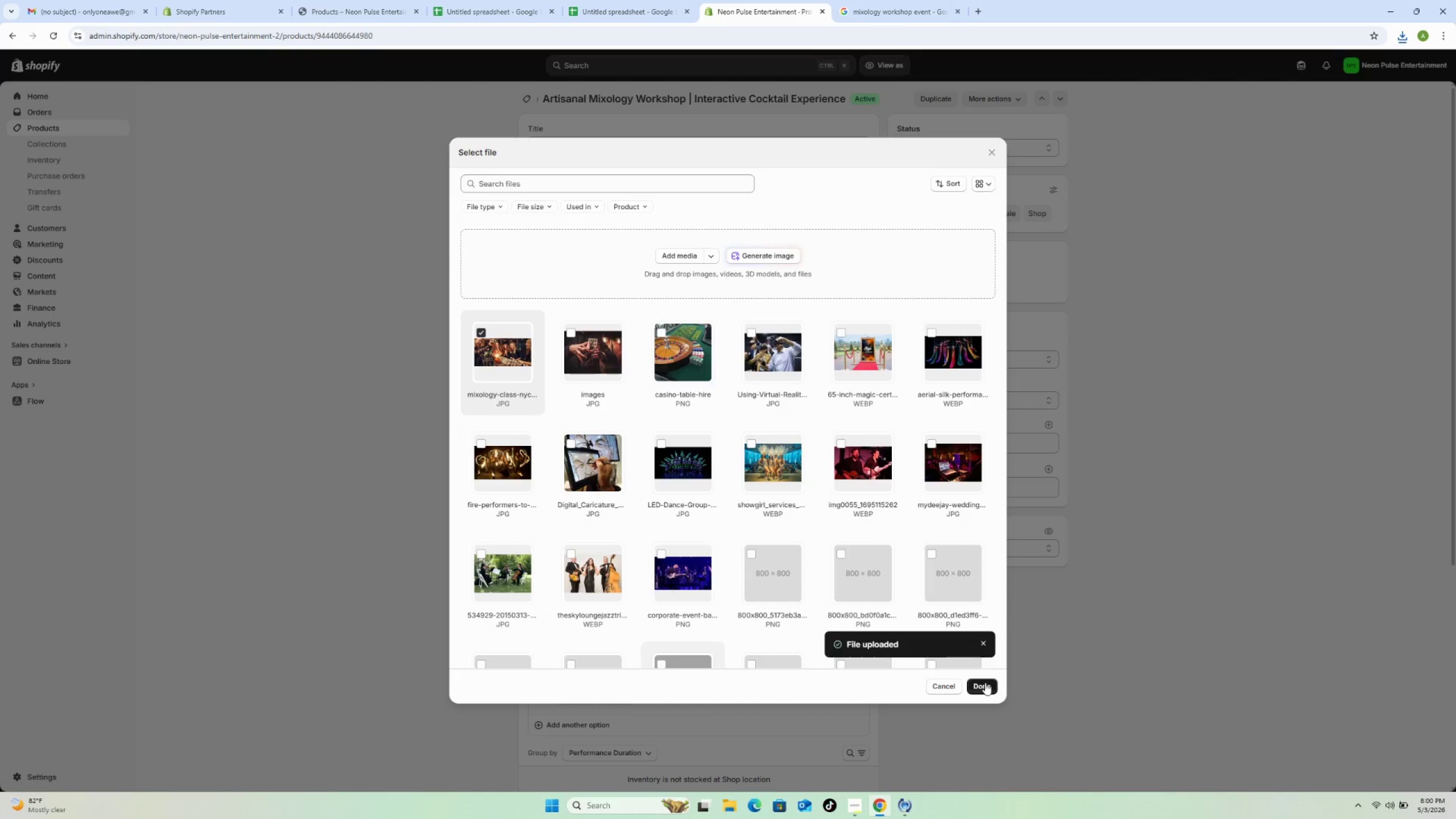 
left_click([985, 682])
 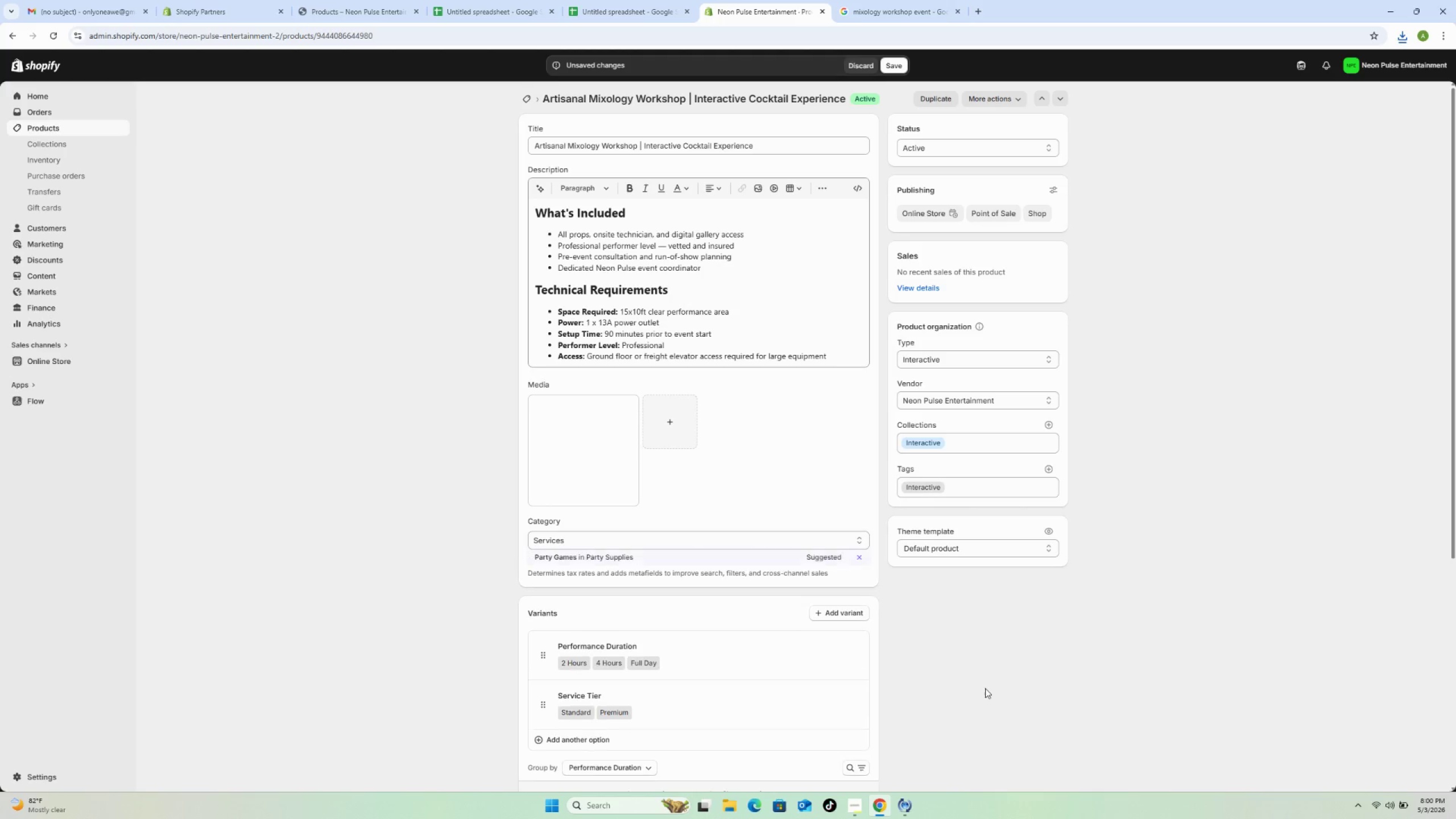 
wait(10.09)
 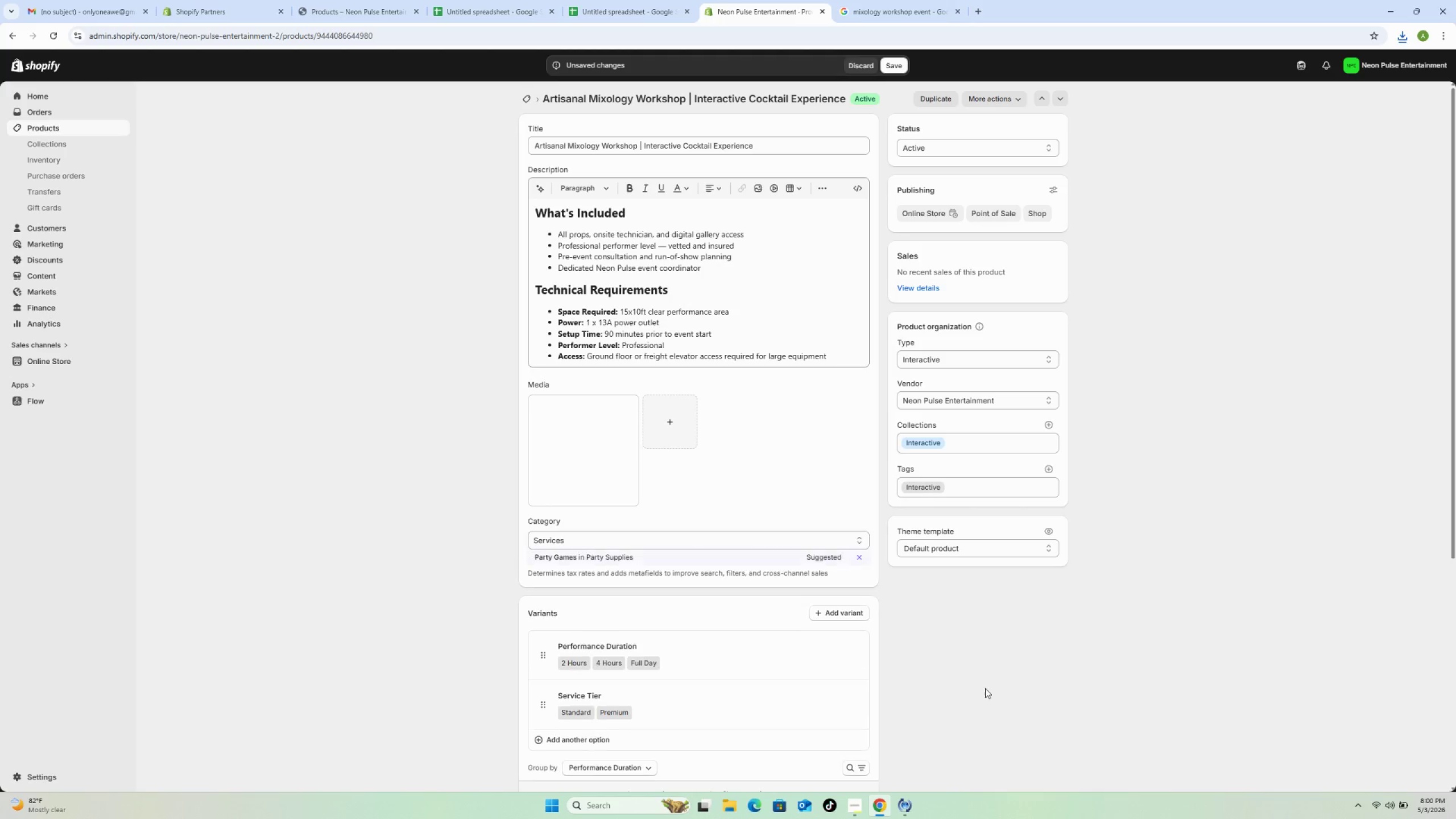 
left_click([892, 70])
 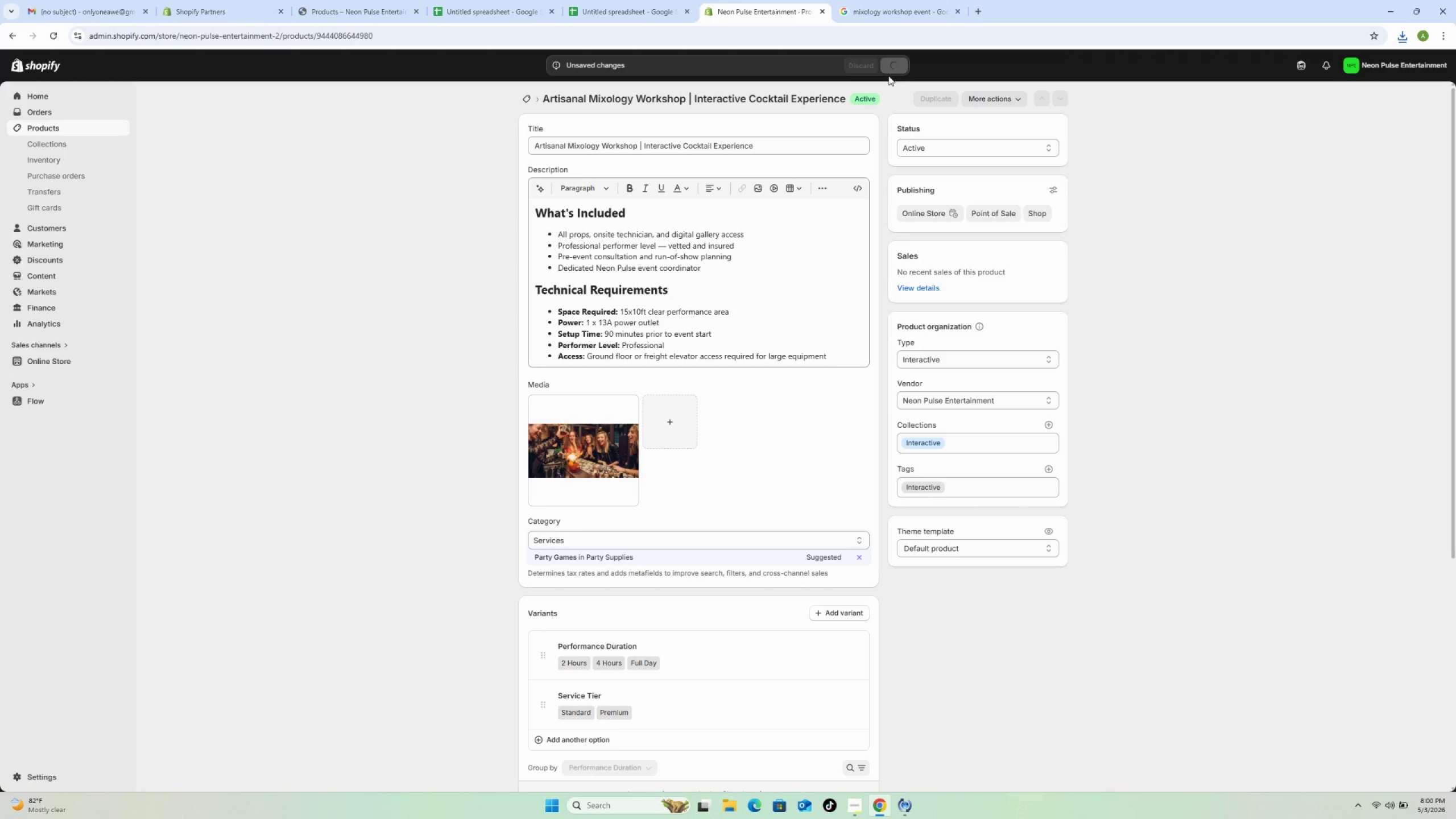 
wait(9.36)
 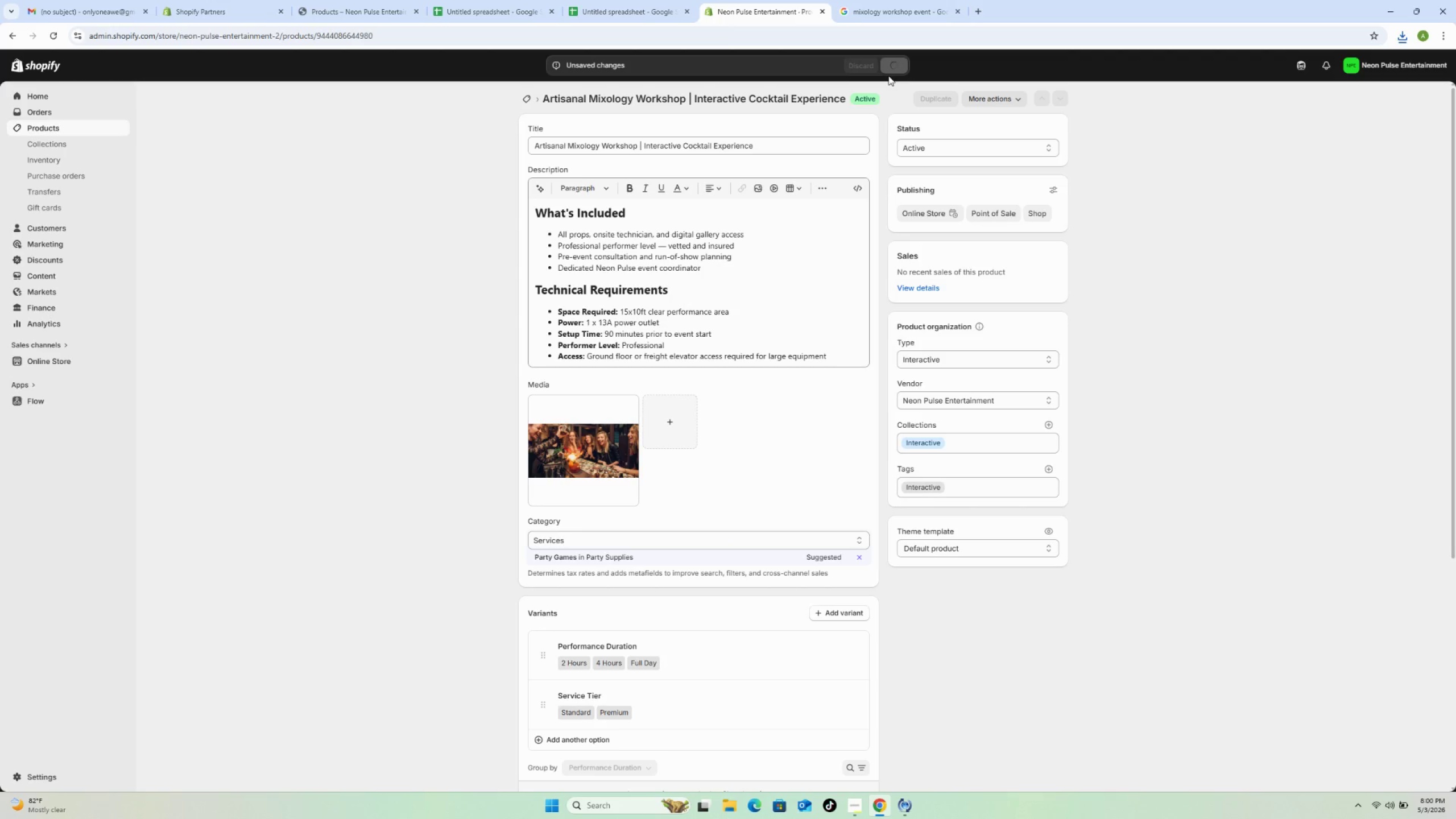 
left_click([524, 100])
 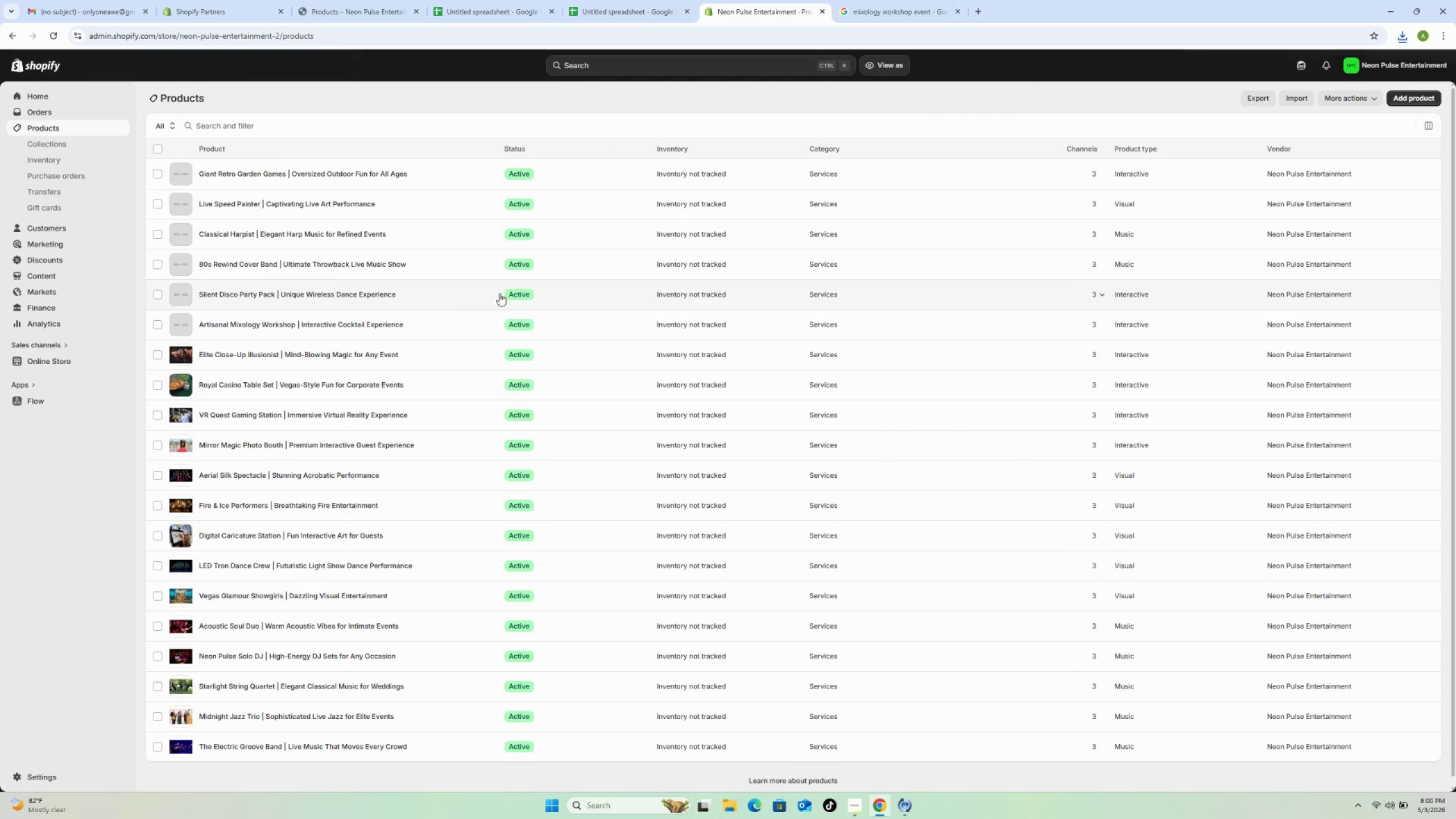 
wait(5.75)
 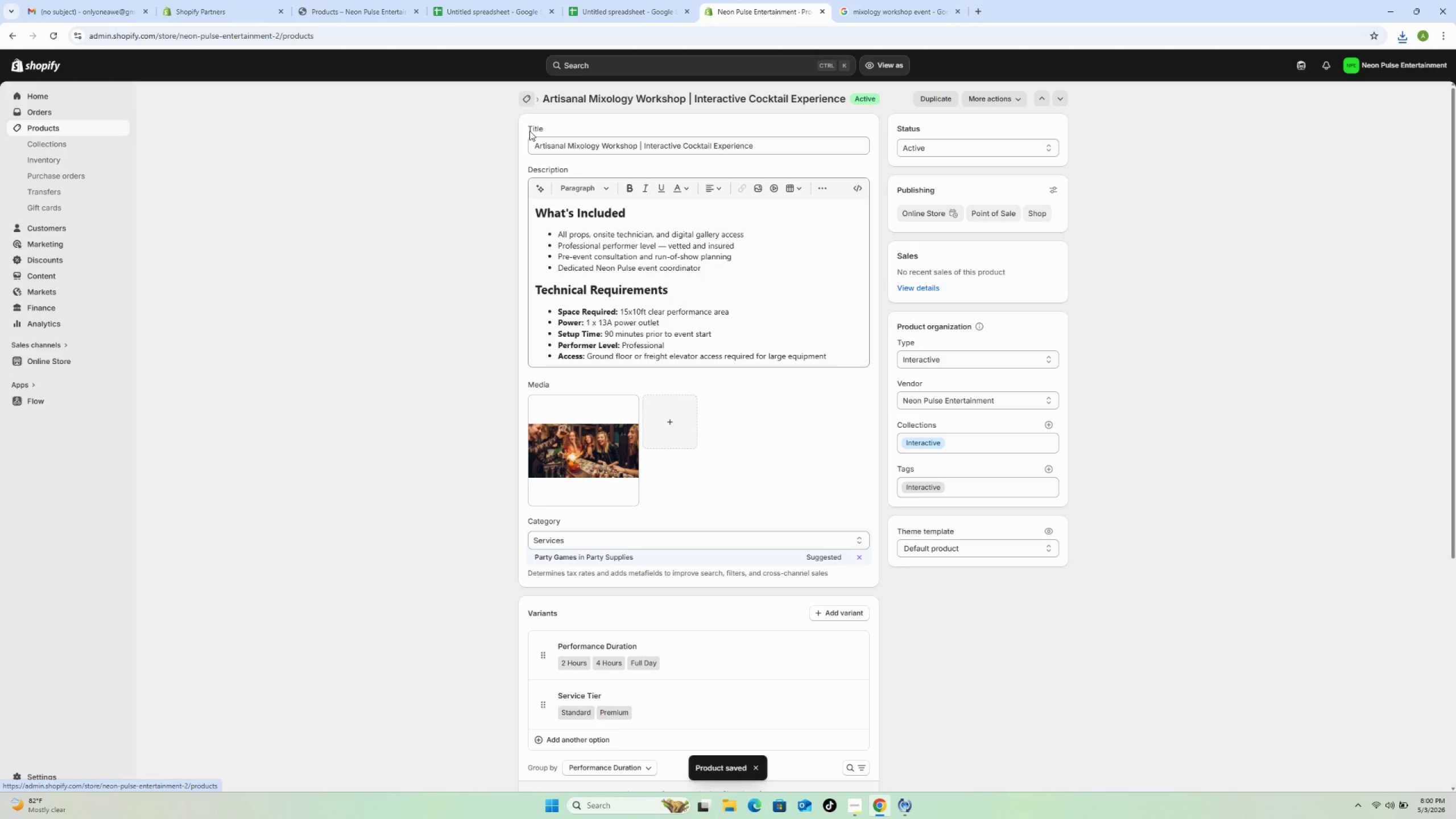 
left_click([431, 294])
 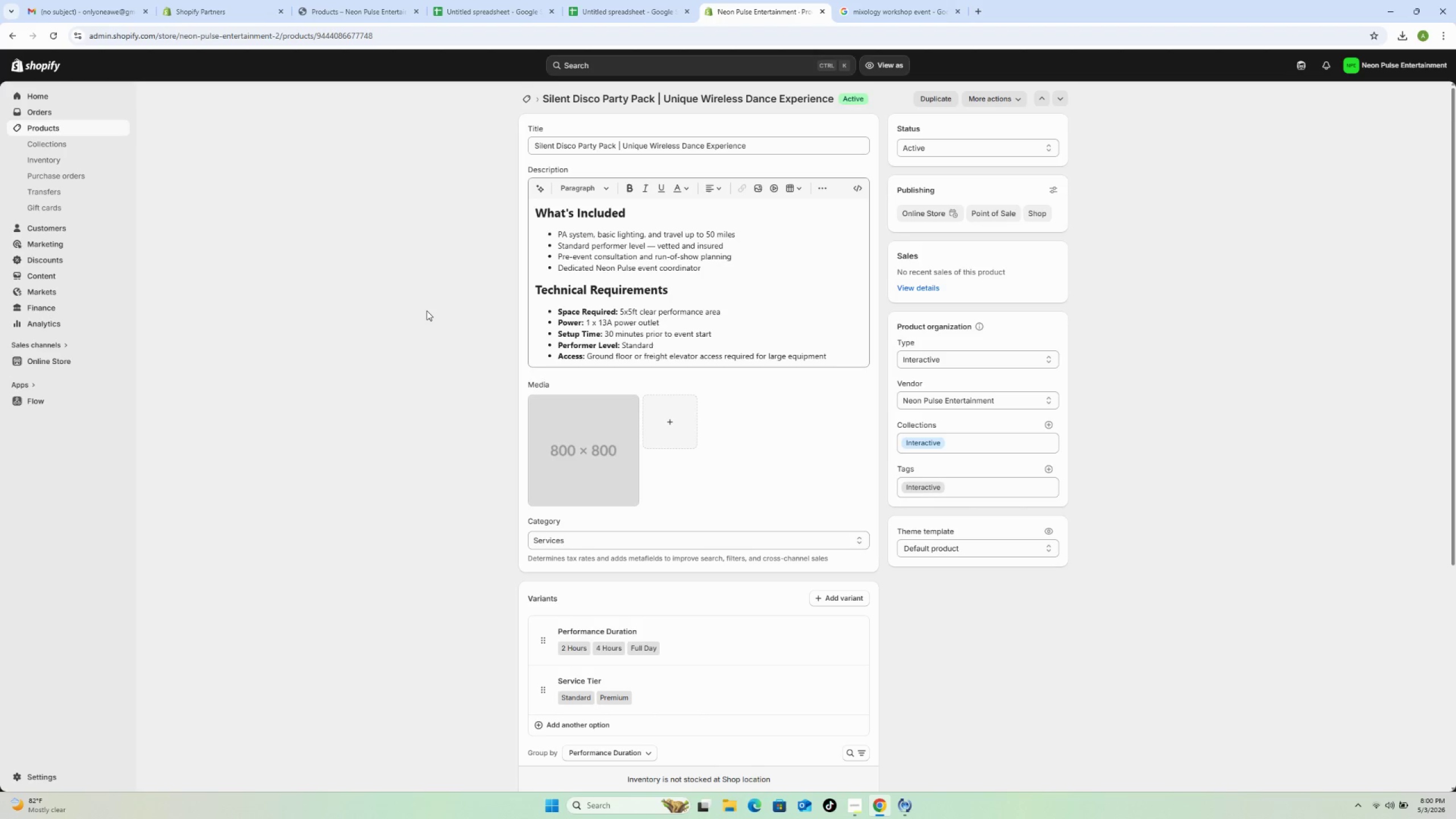 
wait(23.44)
 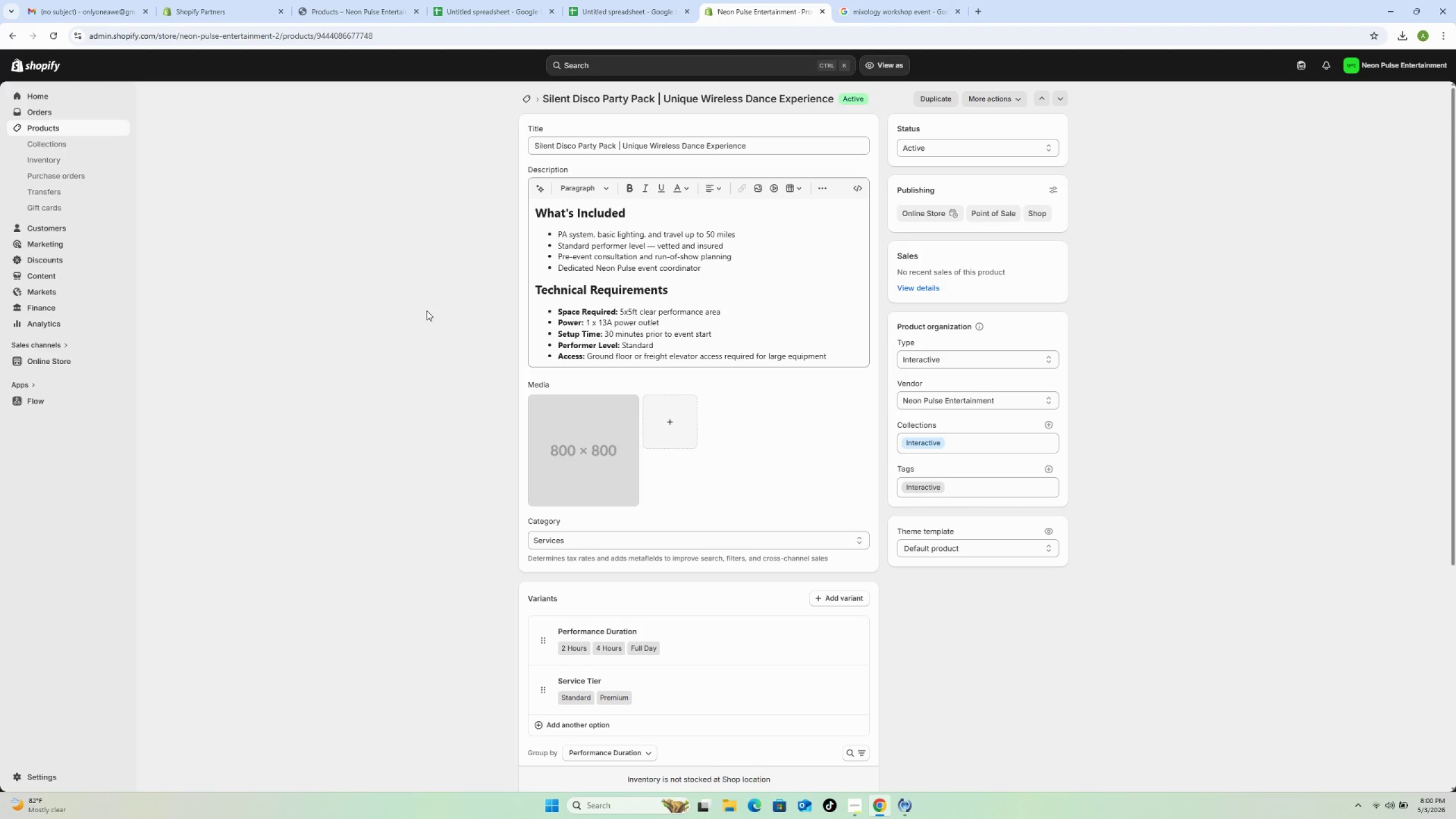 
left_click([518, 82])
 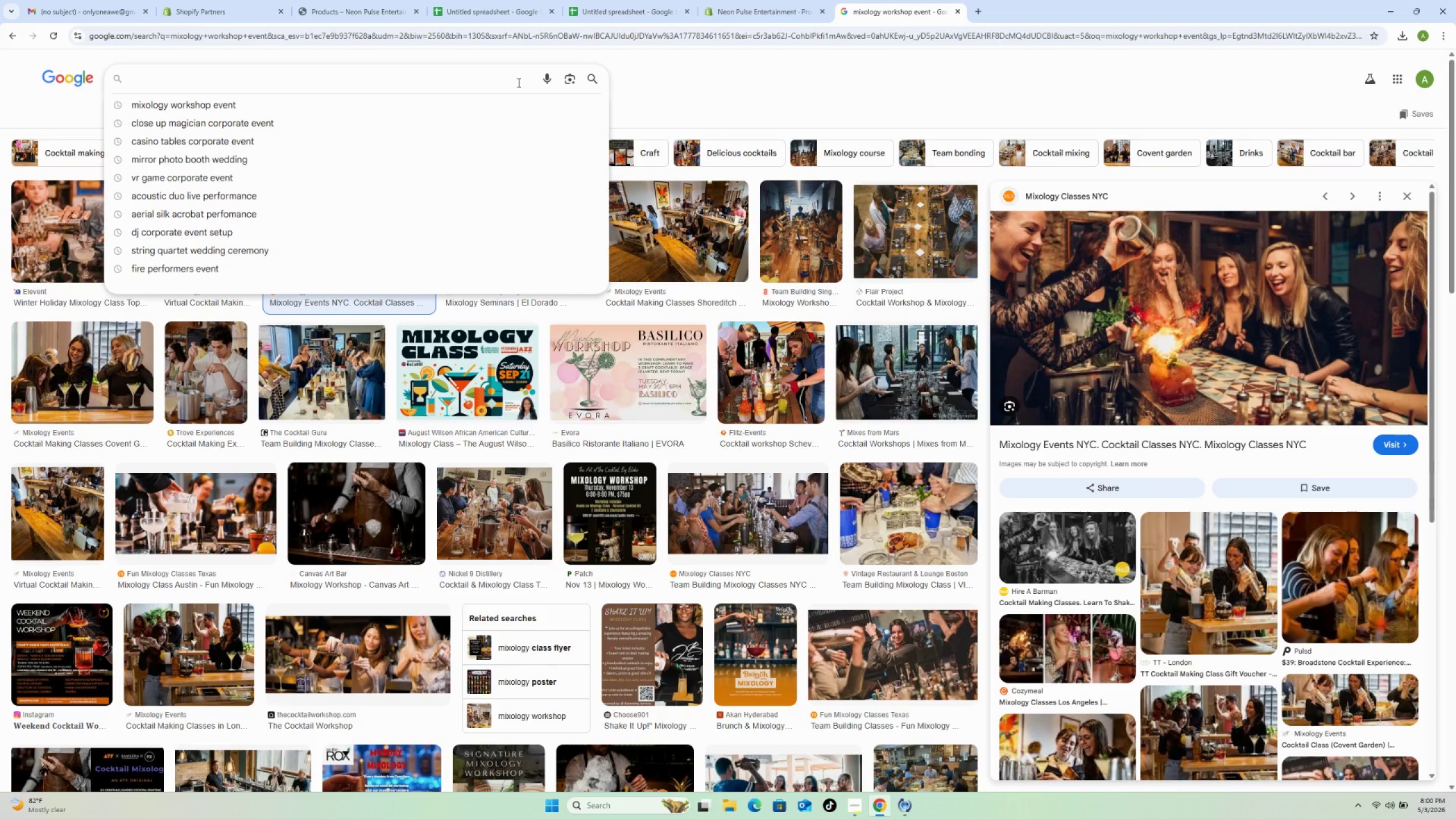 
type(silent disc)
 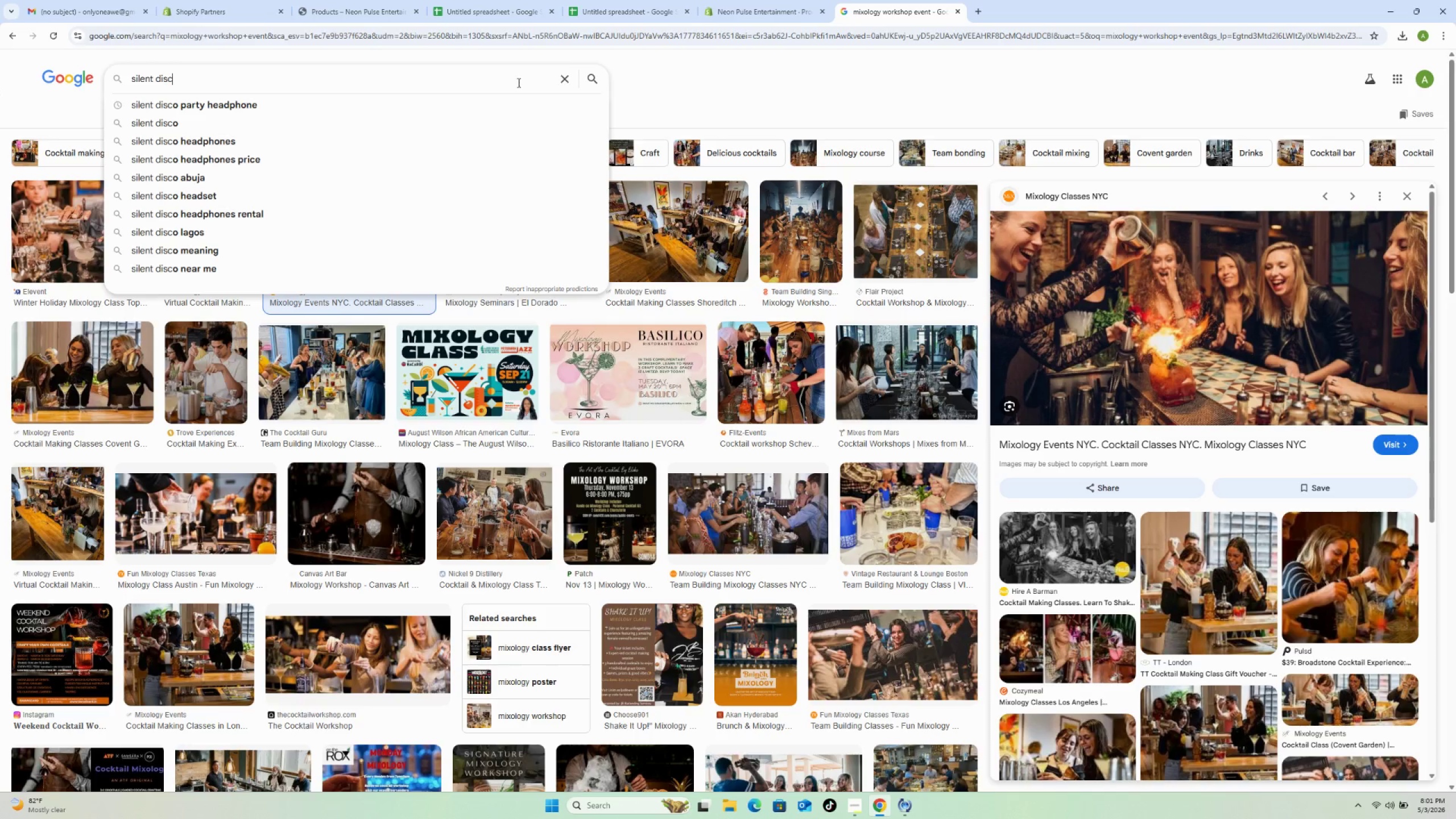 
left_click([399, 101])
 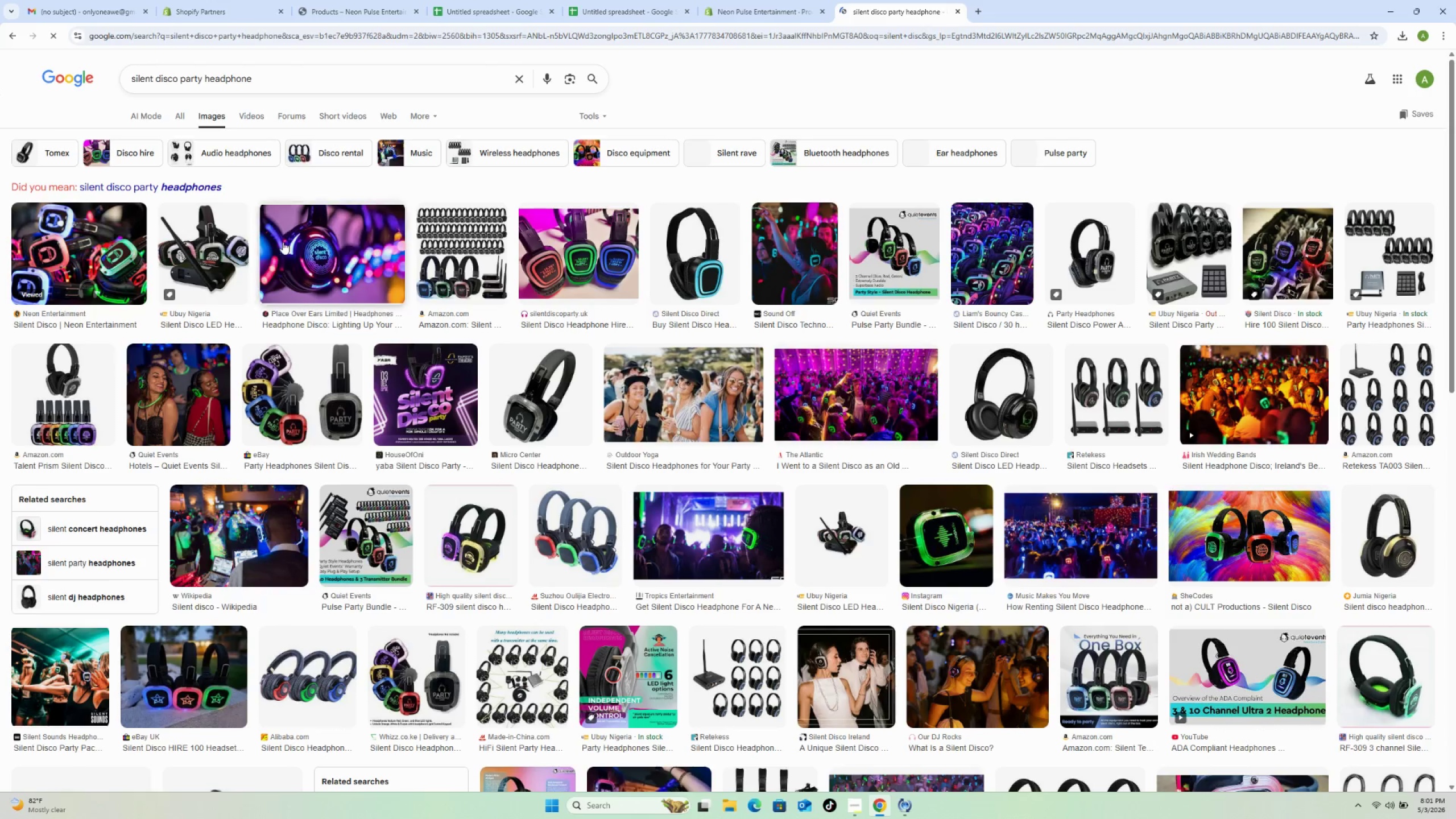 
left_click([188, 389])
 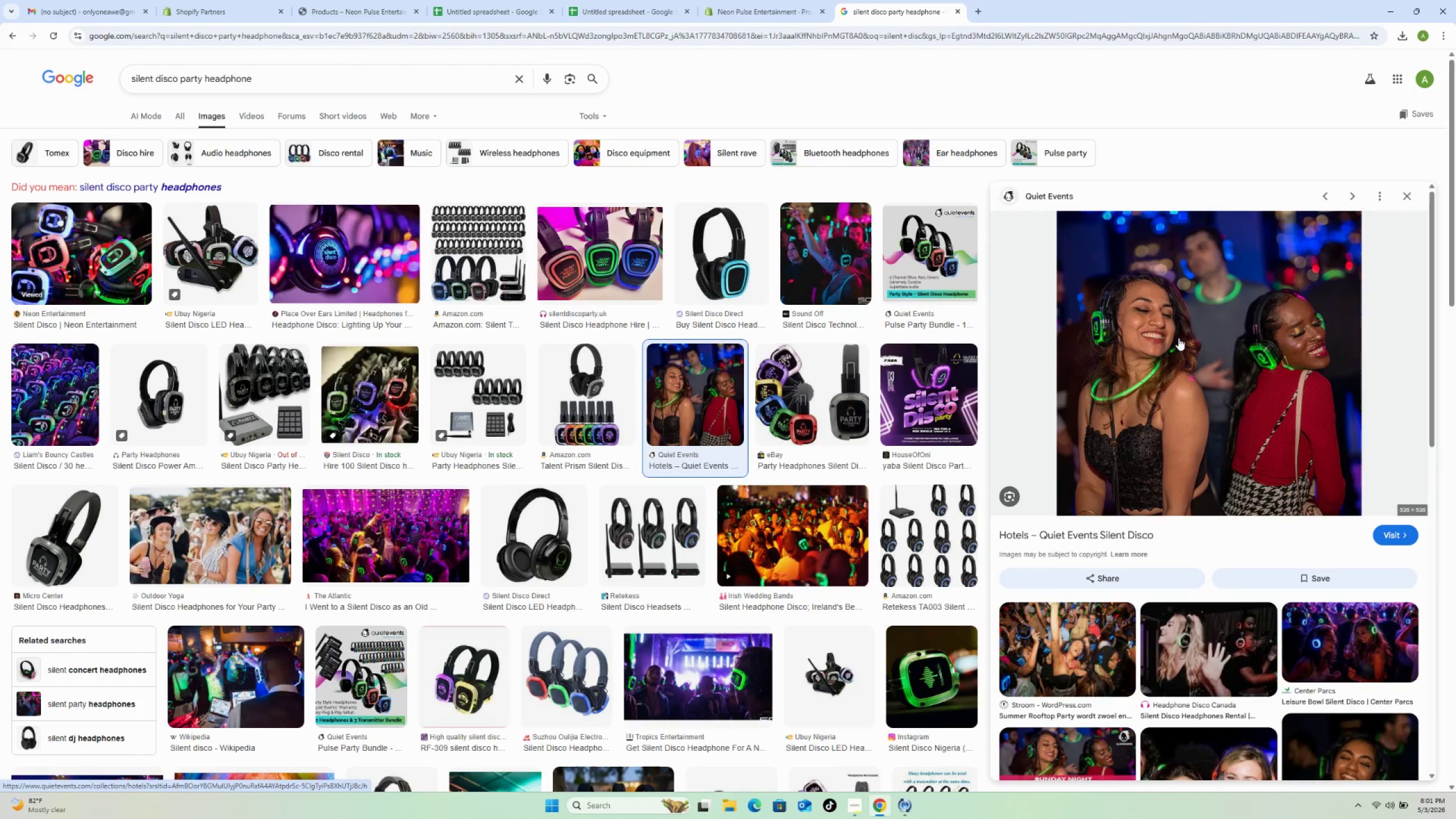 
right_click([1178, 338])
 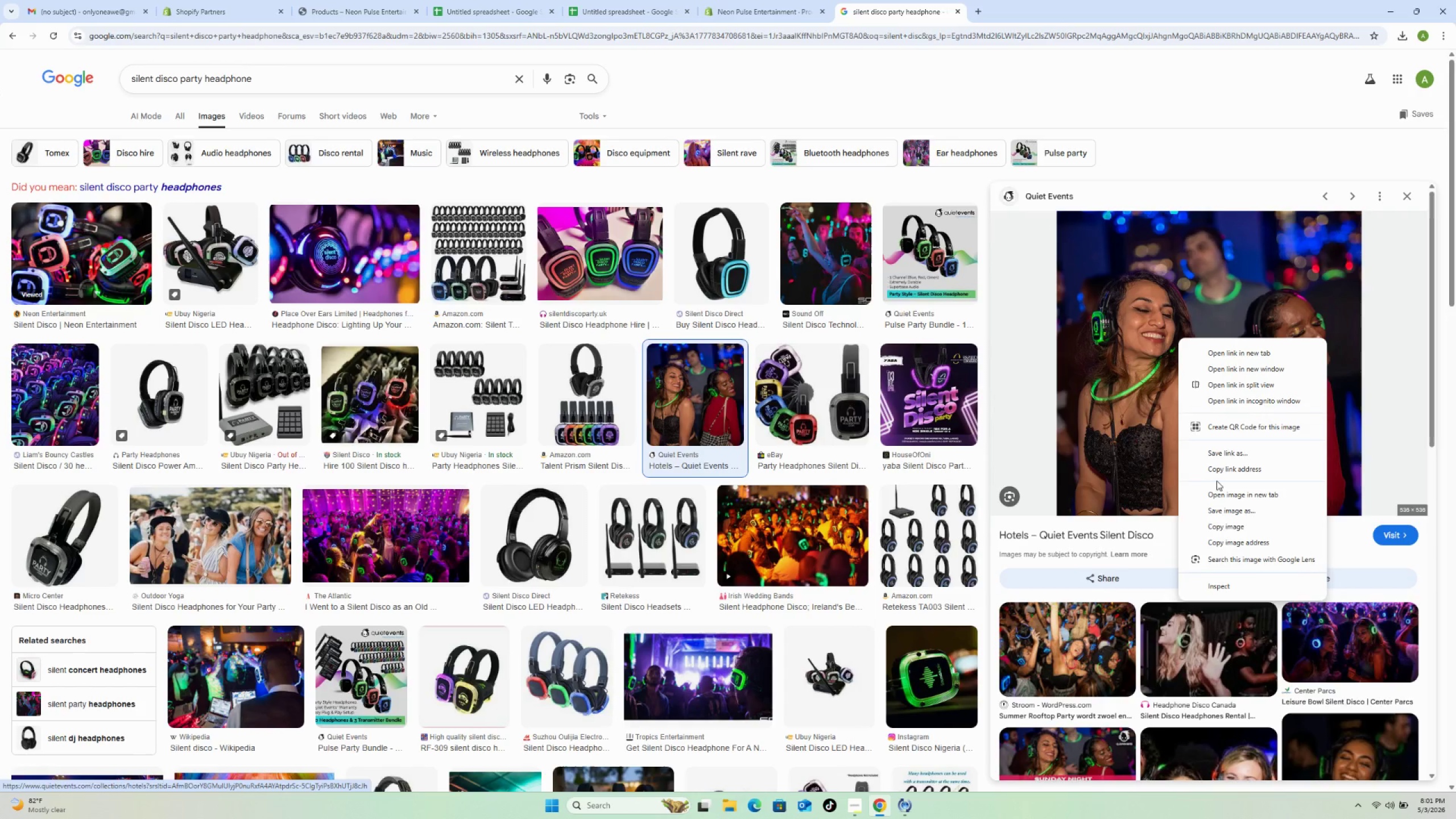 
left_click([1227, 510])
 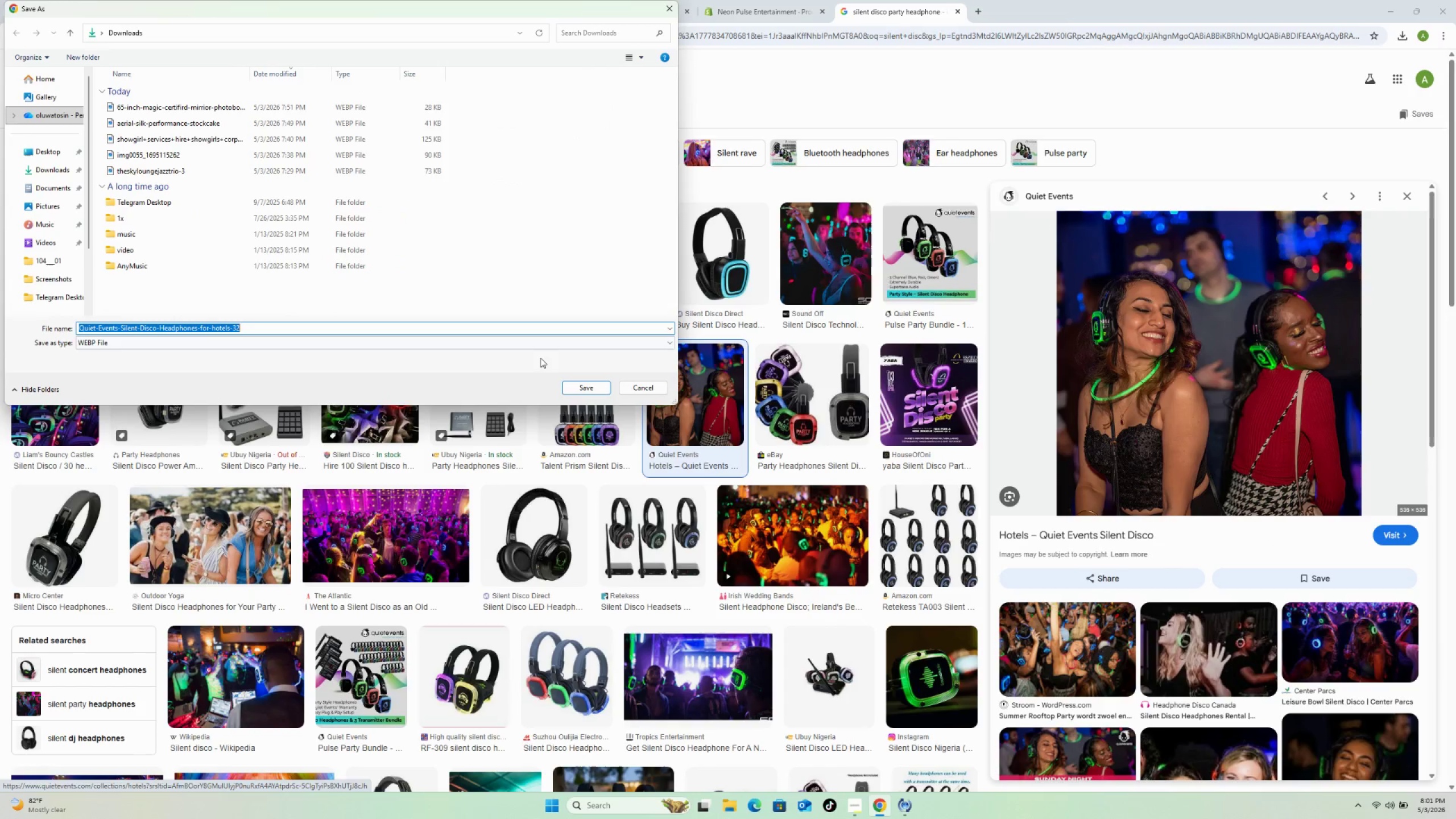 
left_click([573, 387])
 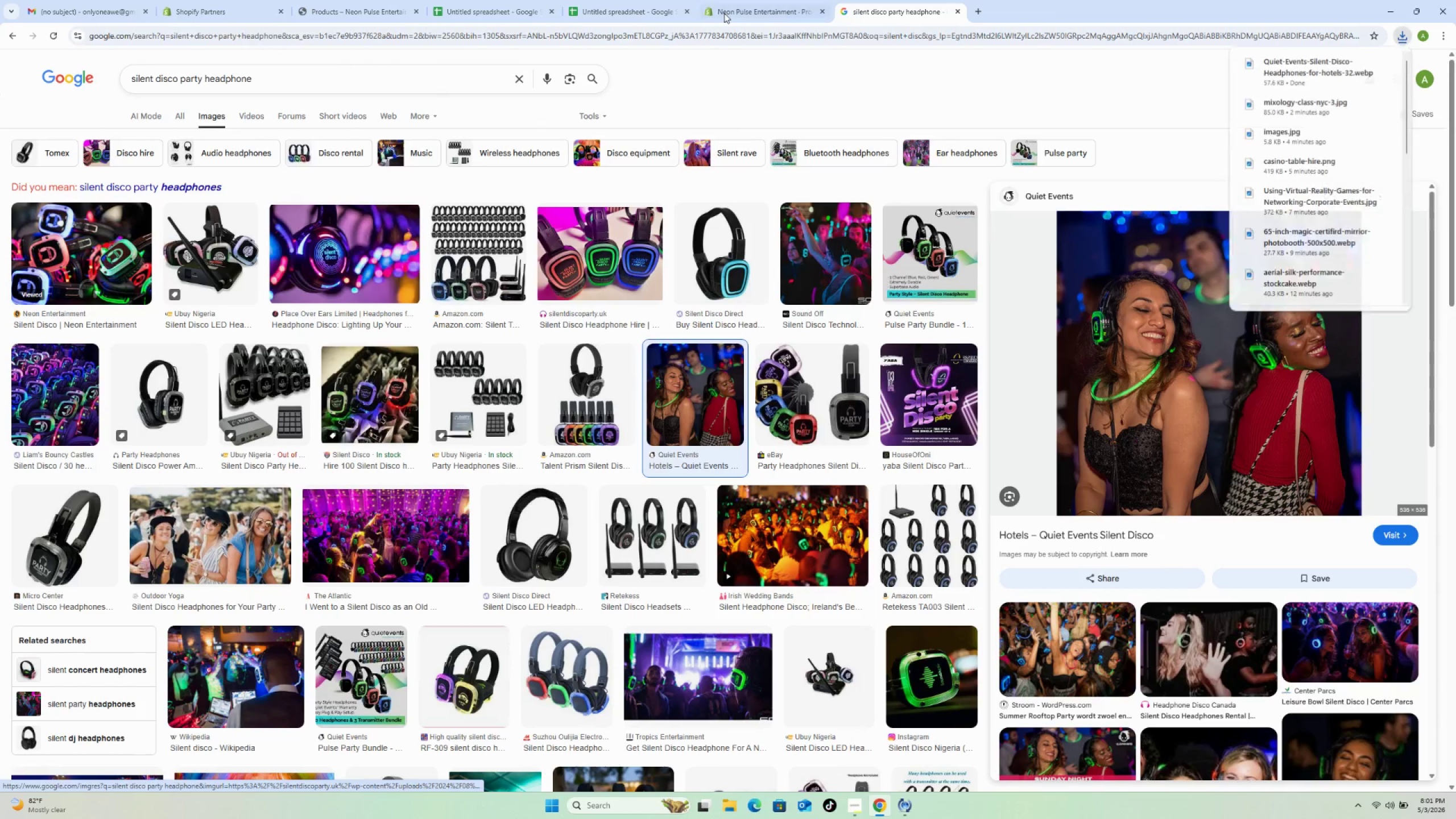 
left_click([726, 13])
 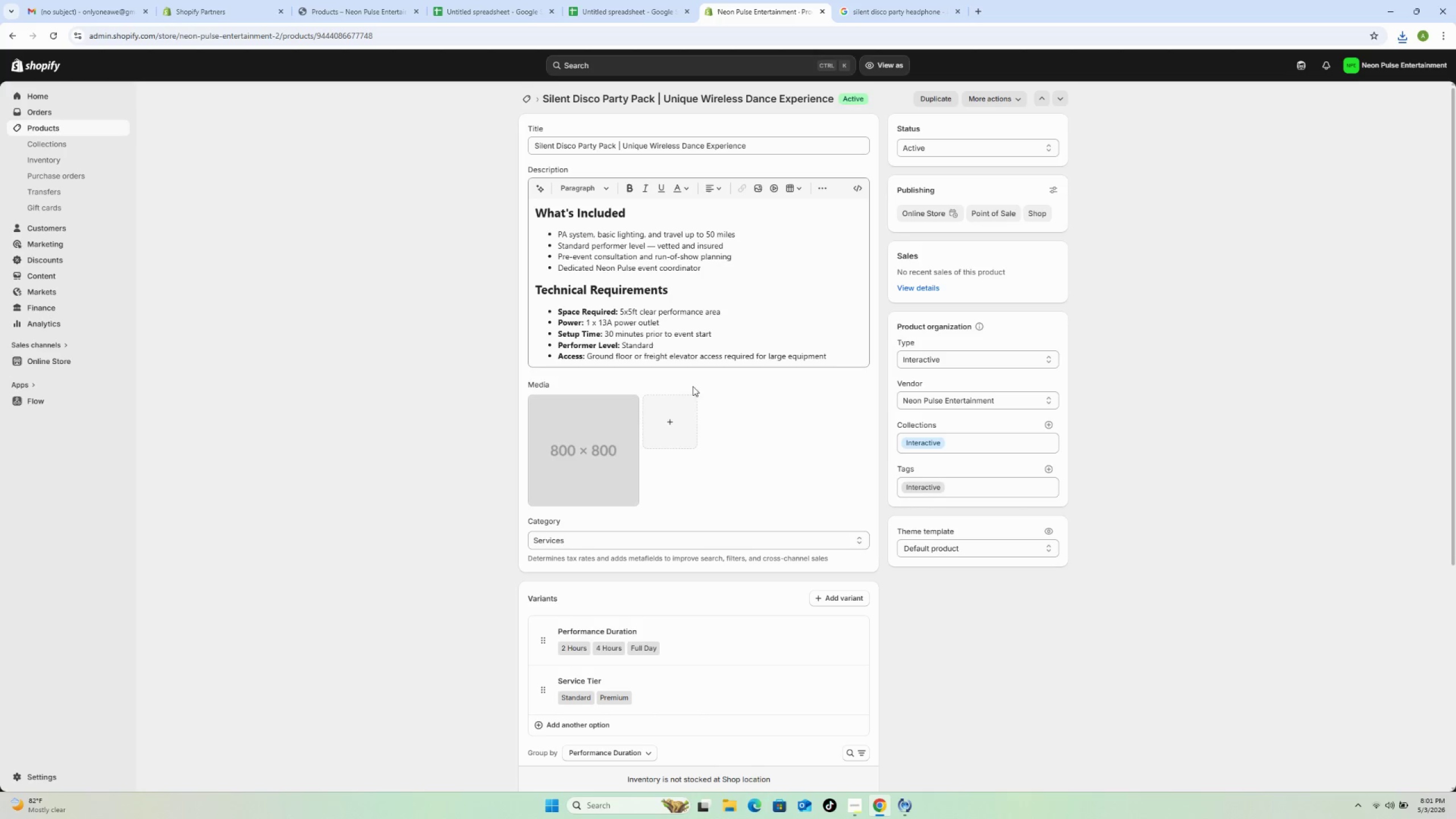 
left_click([675, 413])
 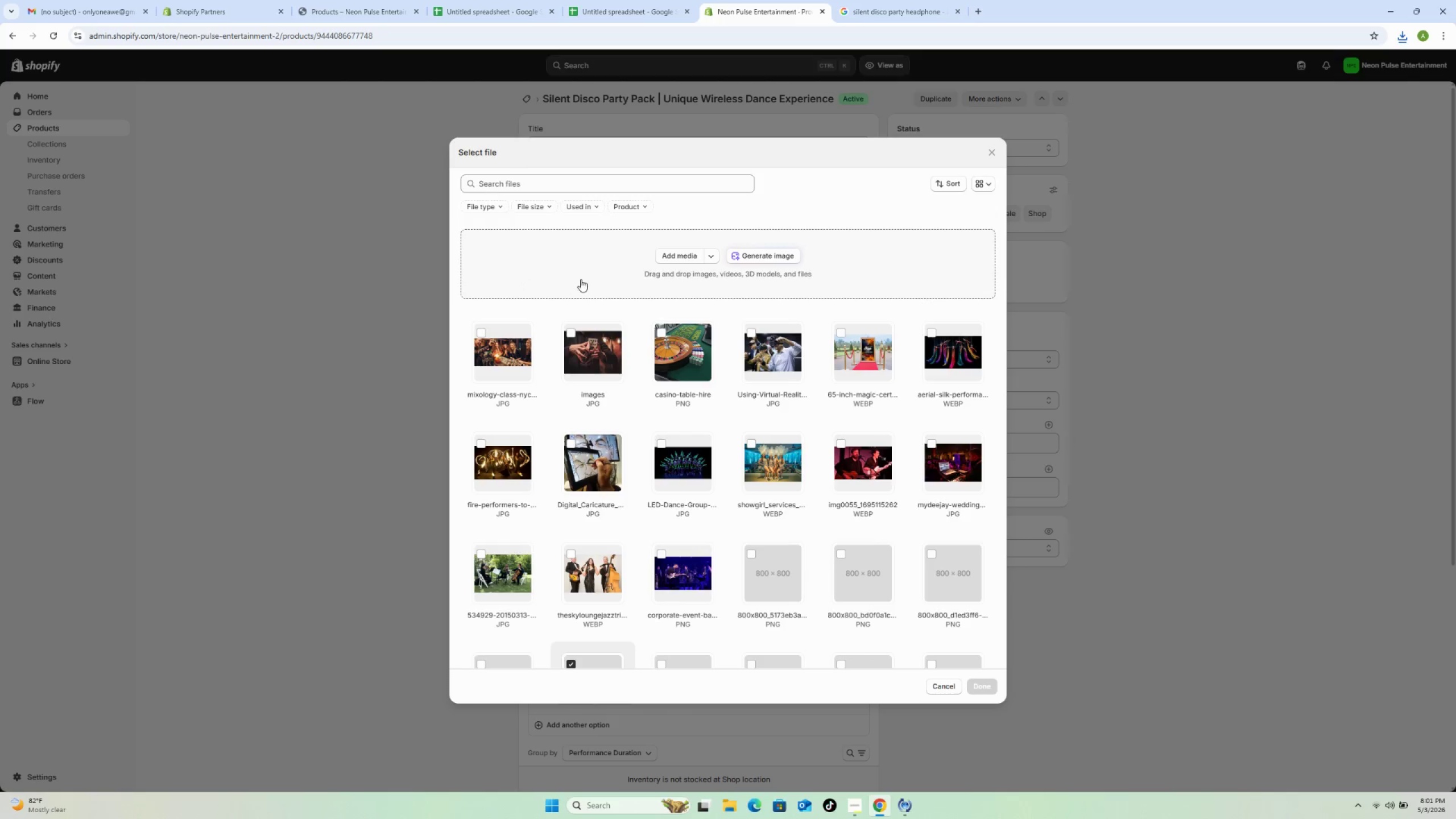 
left_click([672, 258])
 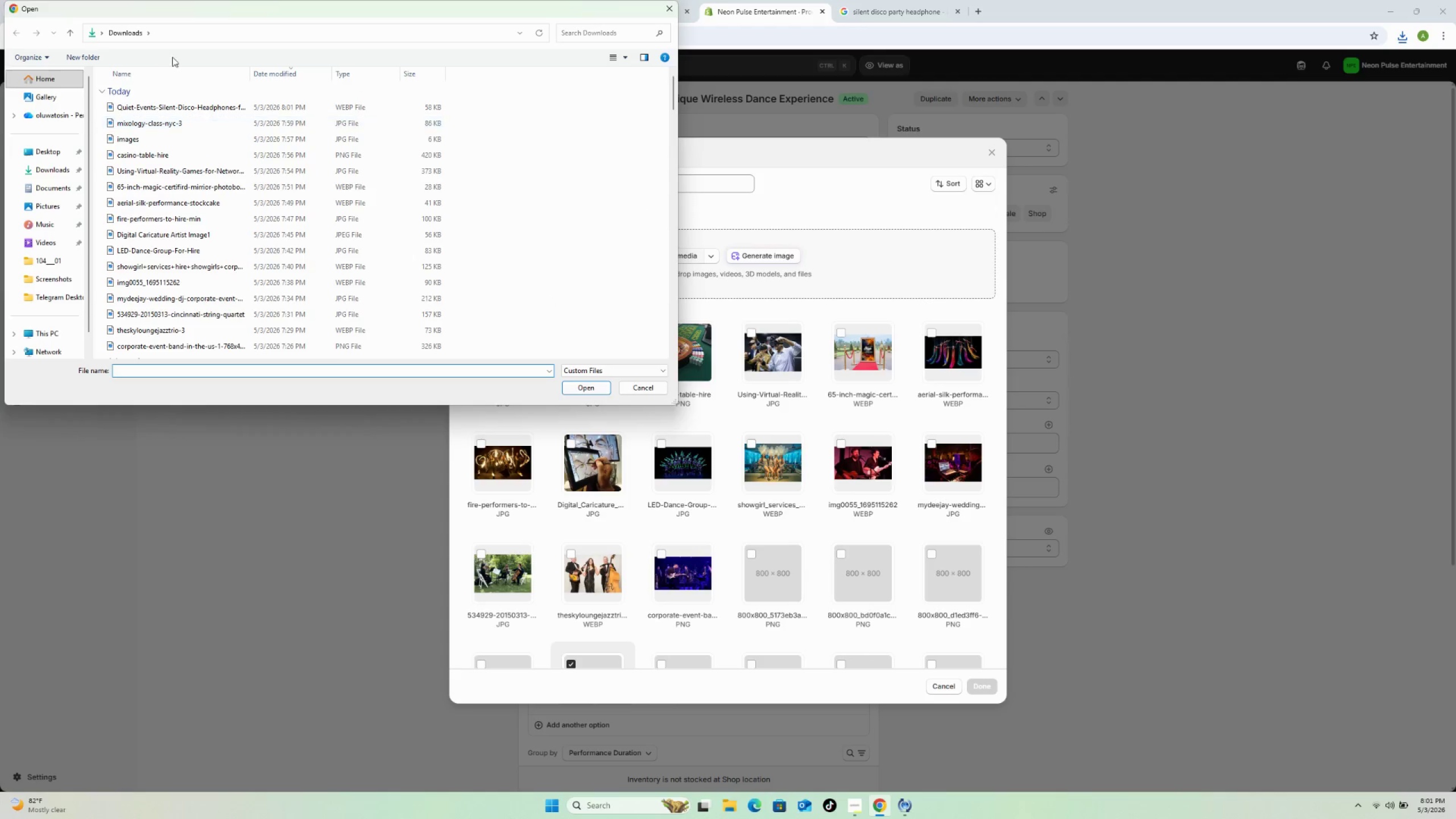 
left_click([173, 110])
 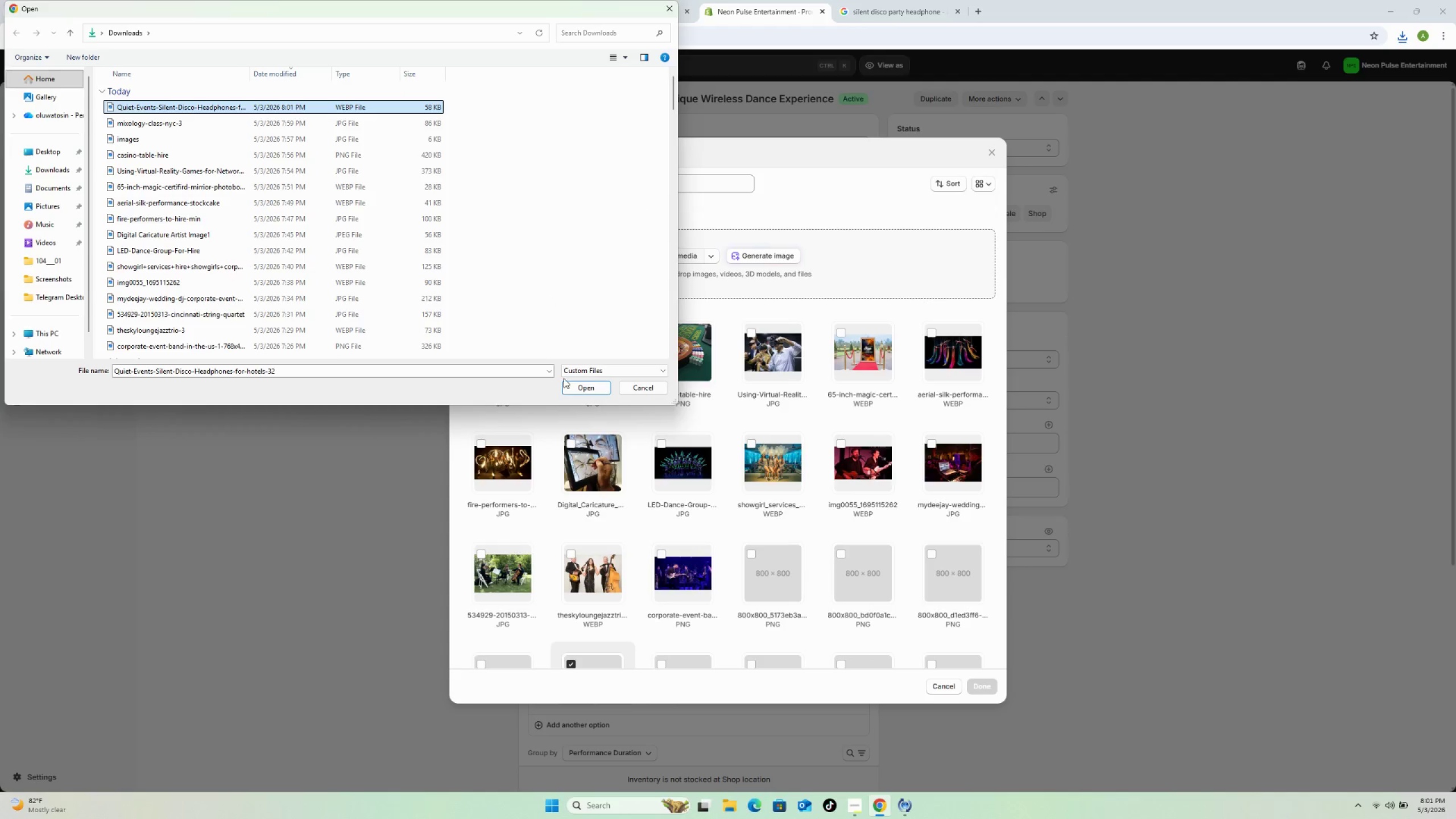 
left_click([595, 388])
 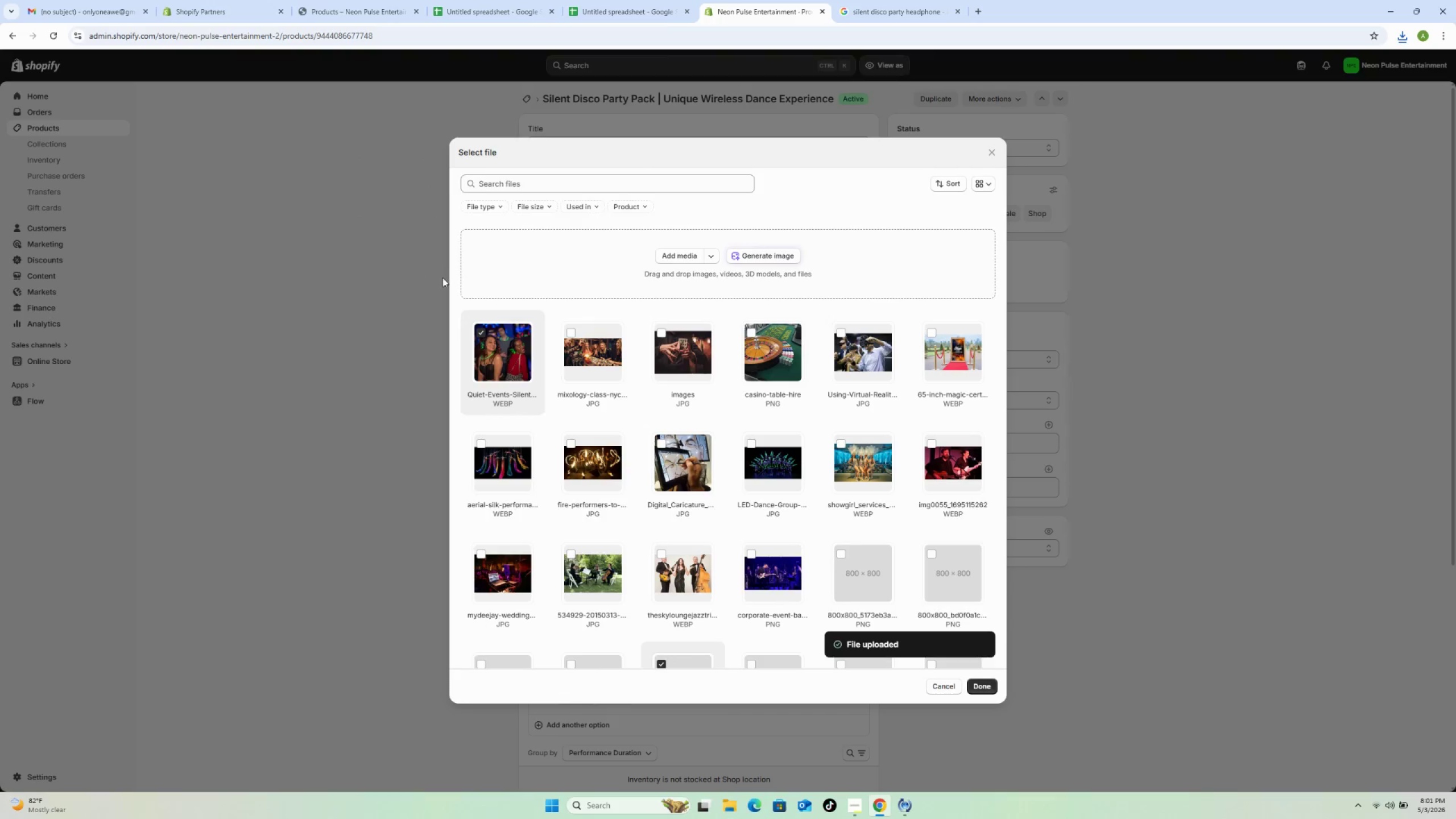 
wait(6.58)
 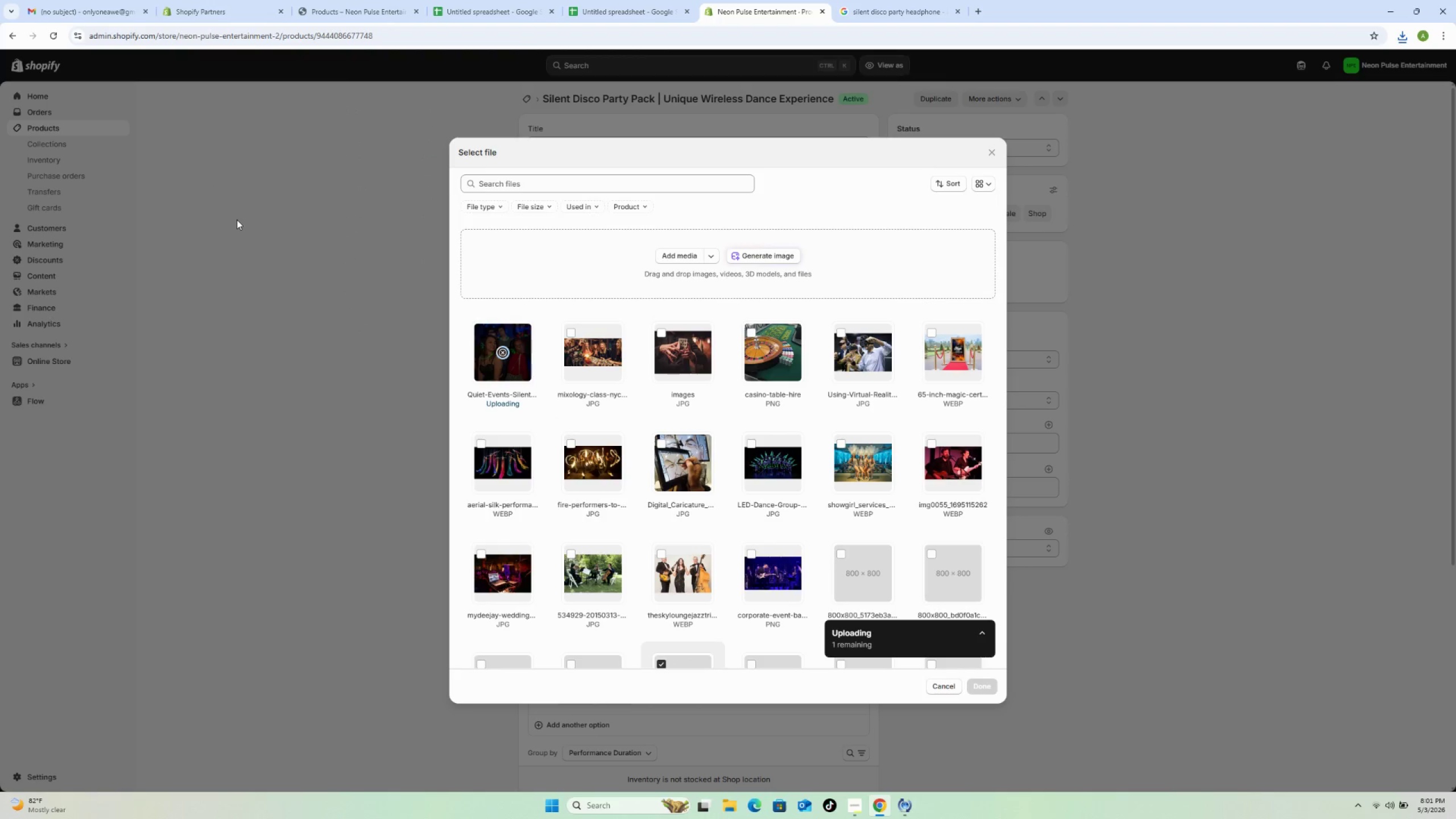 
scroll: coordinate [667, 578], scroll_direction: down, amount: 1.0
 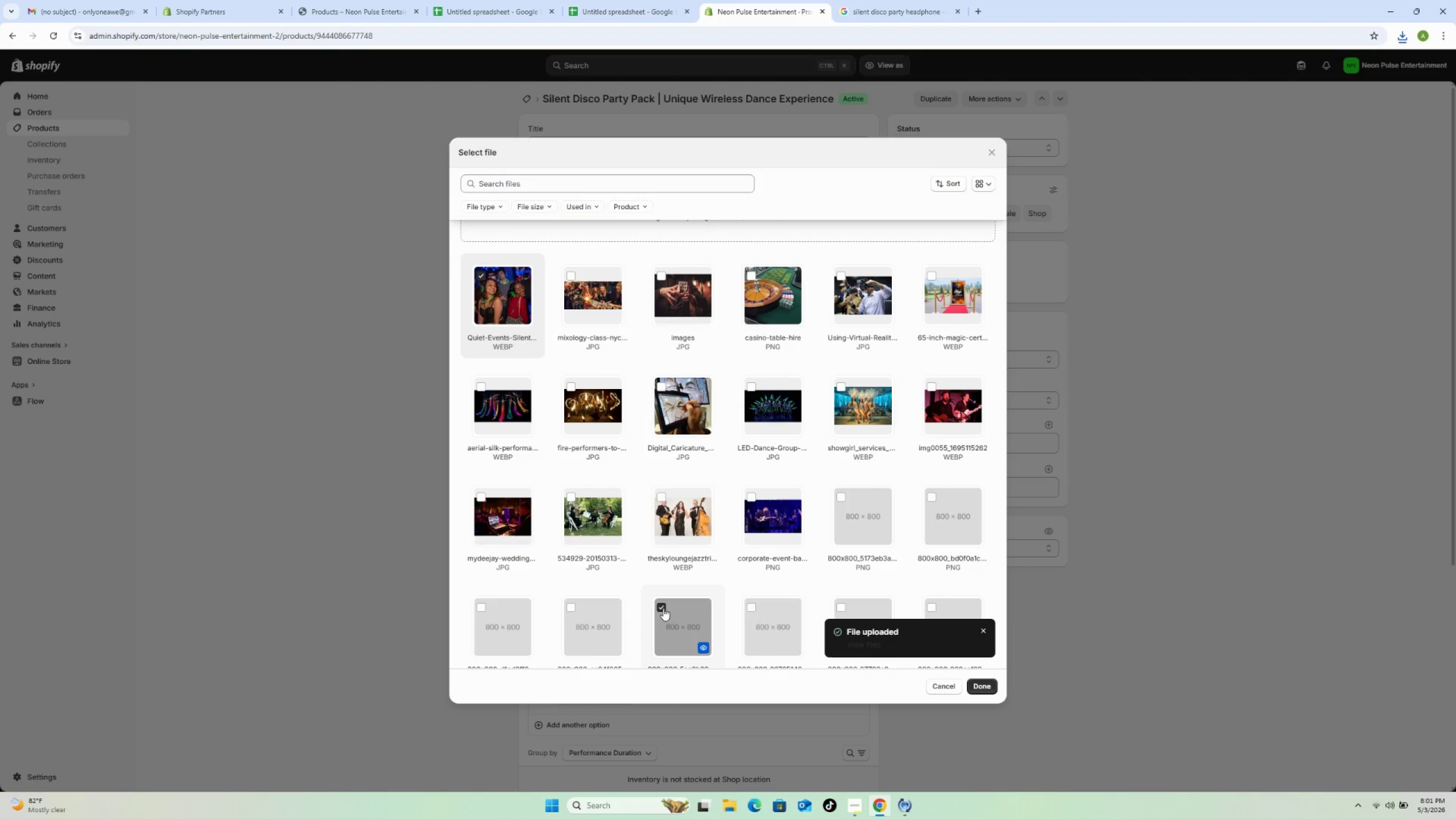 
left_click([661, 606])
 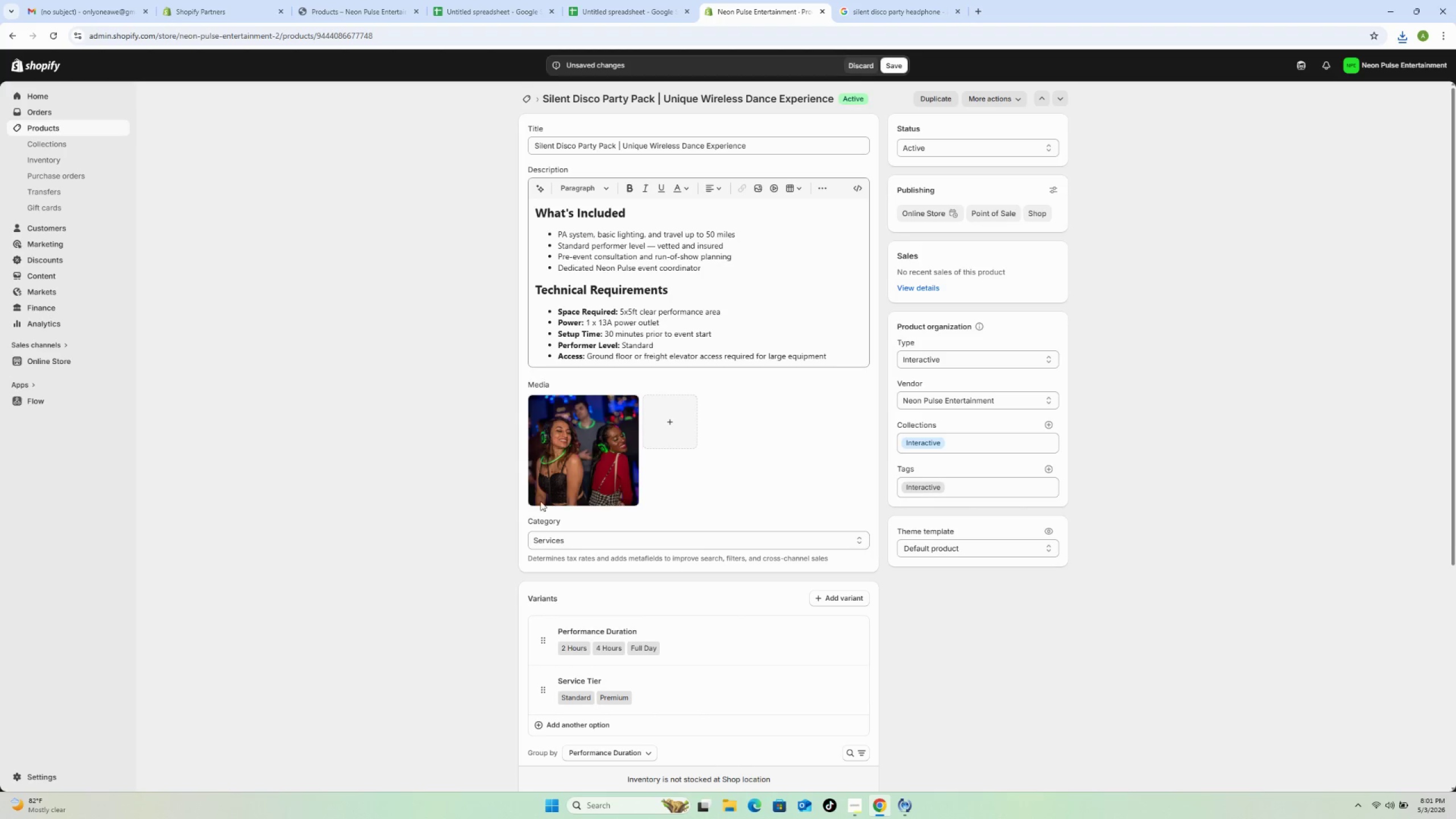 
left_click([895, 60])
 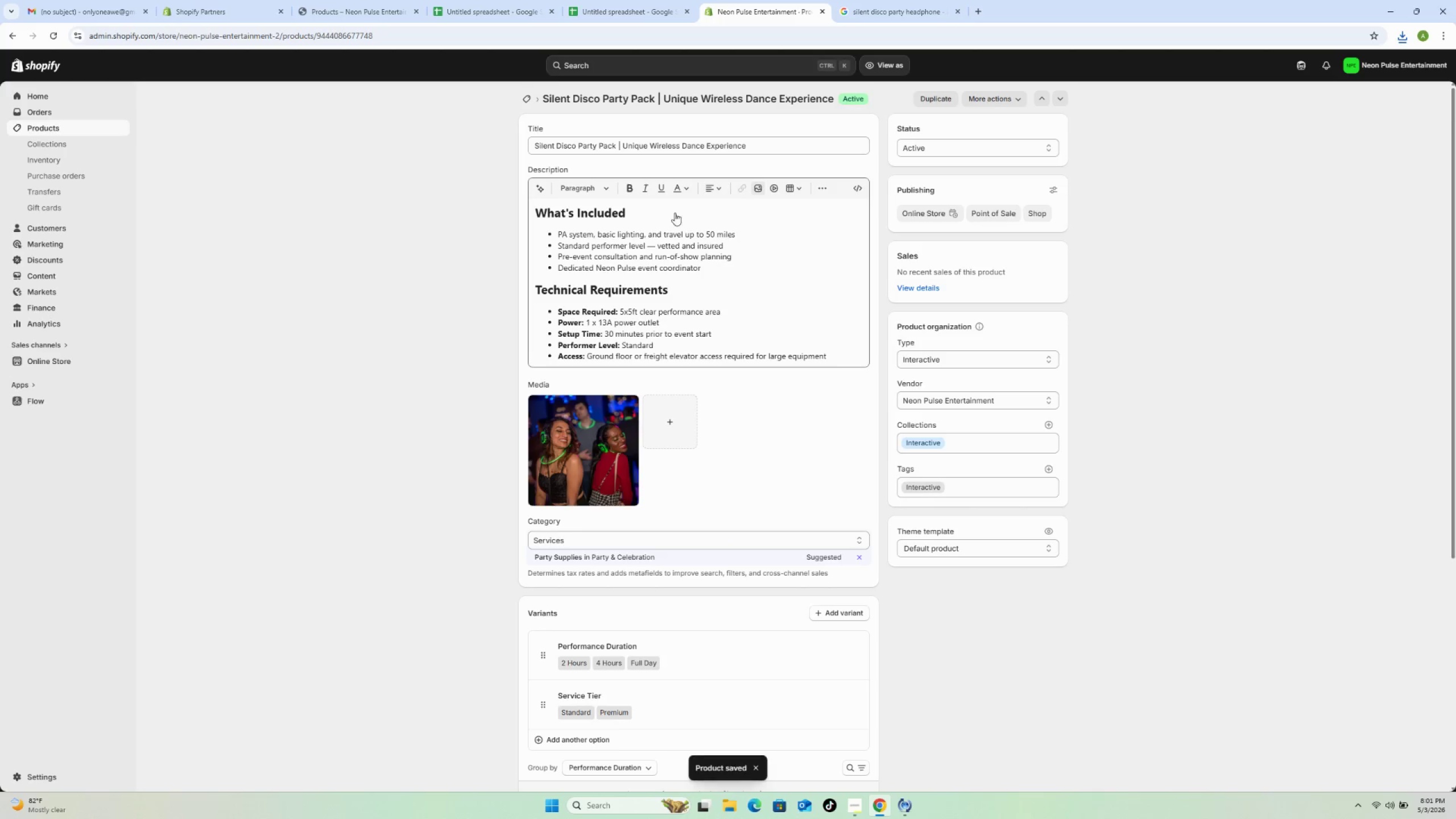 
wait(6.09)
 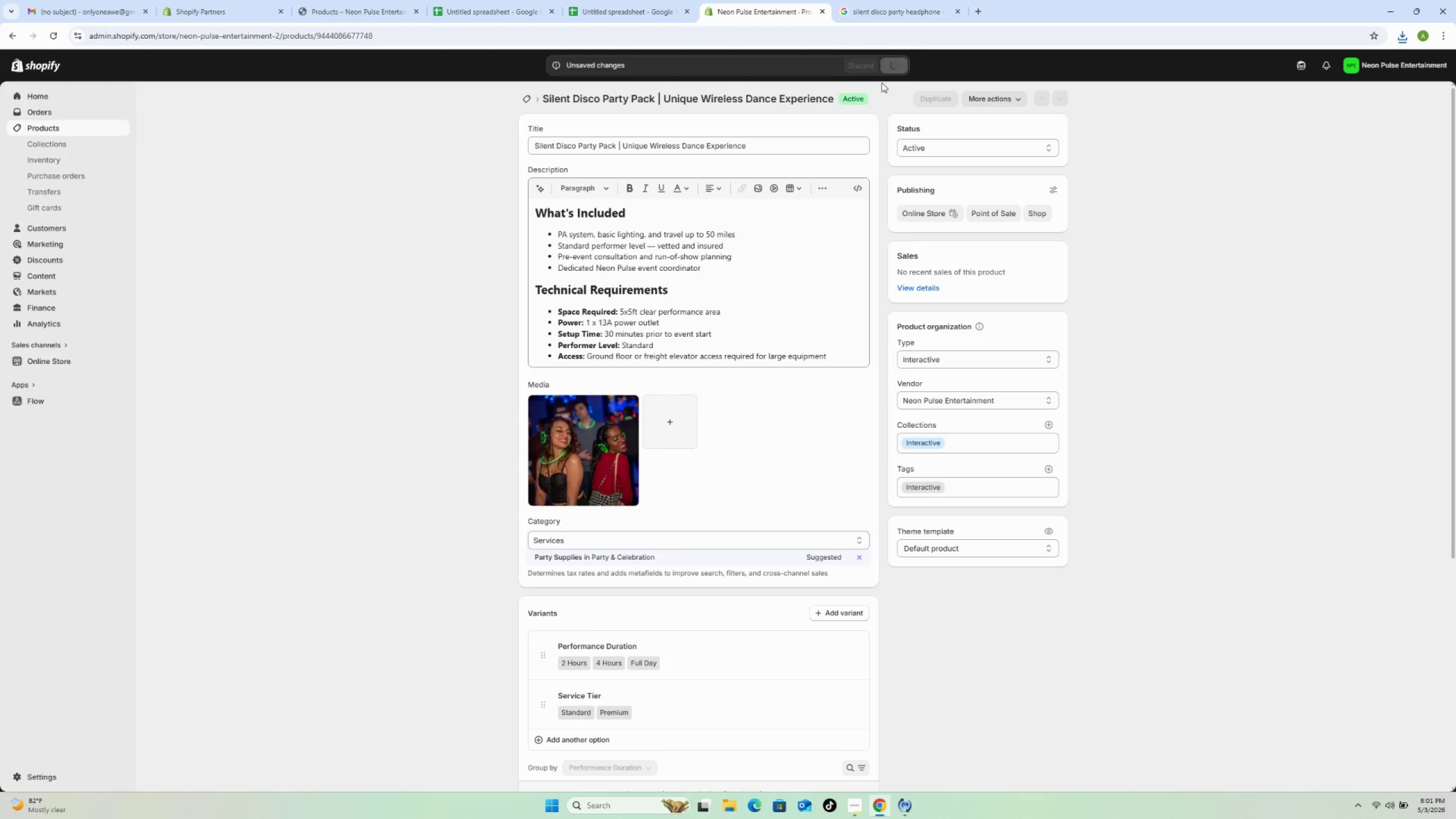 
left_click([524, 100])
 